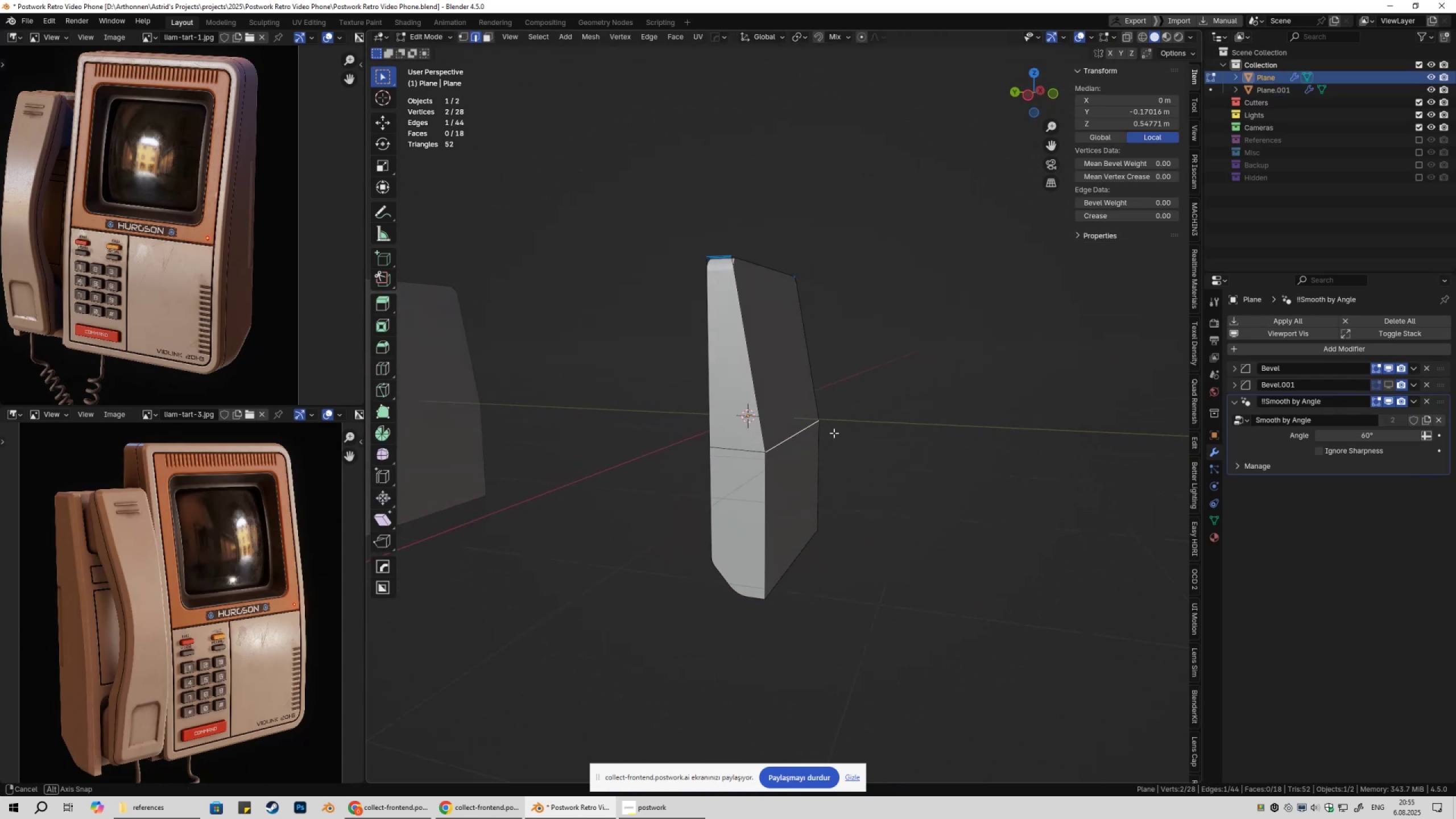 
hold_key(key=AltLeft, duration=0.33)
left_click([791, 437])
 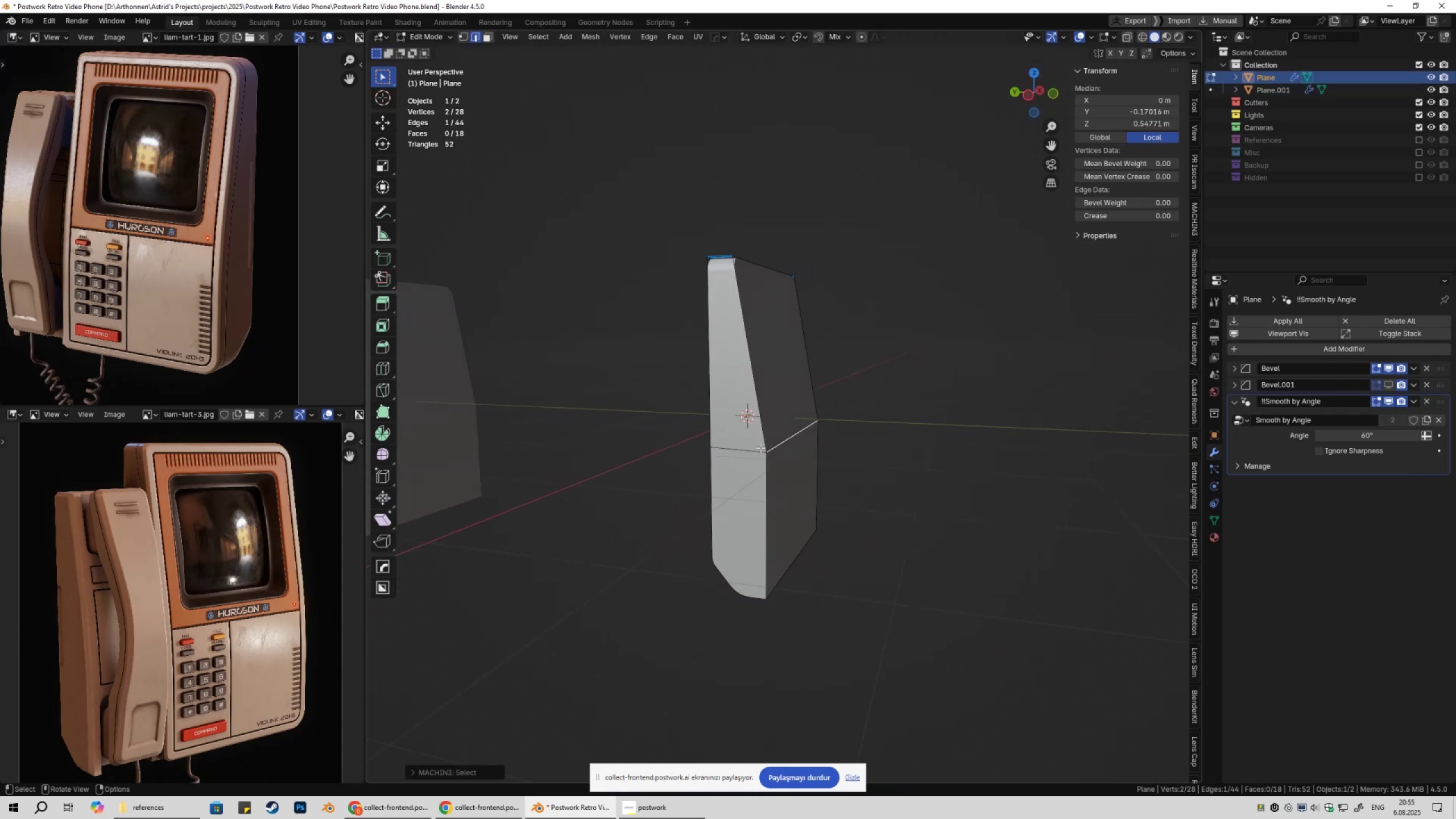 
hold_key(key=ControlLeft, duration=0.42)
 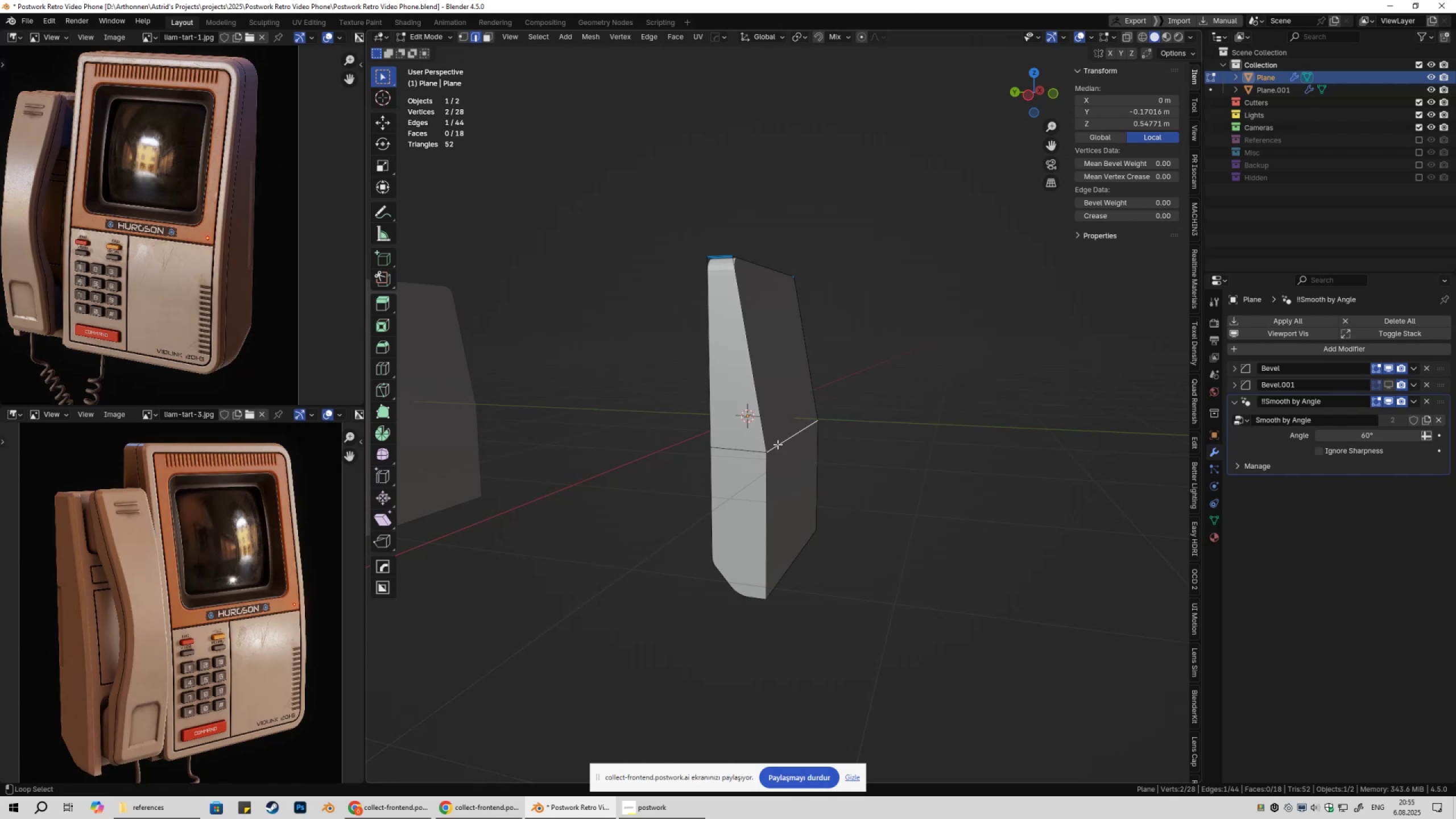 
hold_key(key=AltLeft, duration=0.33)
 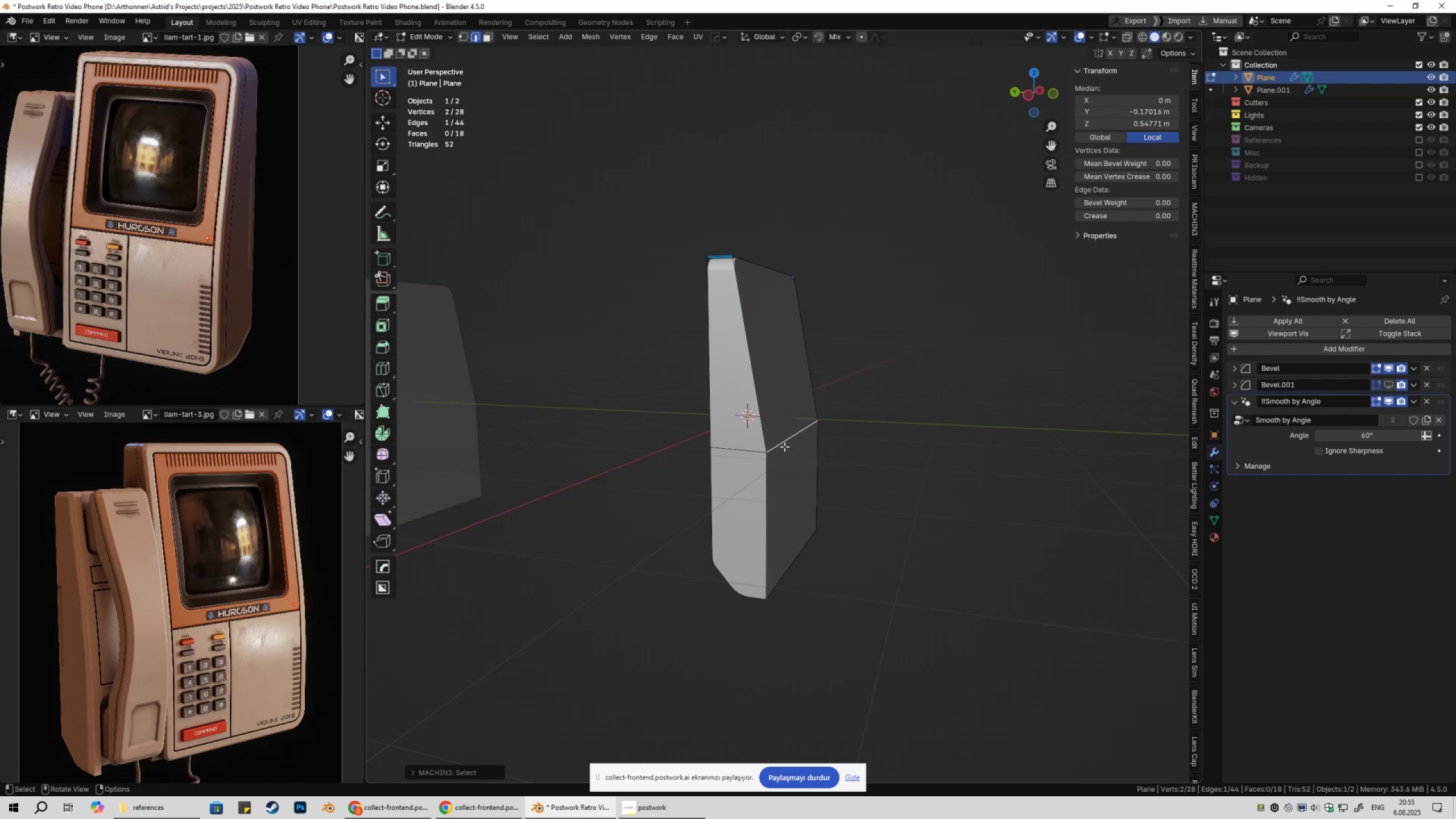 
left_click([784, 446])
 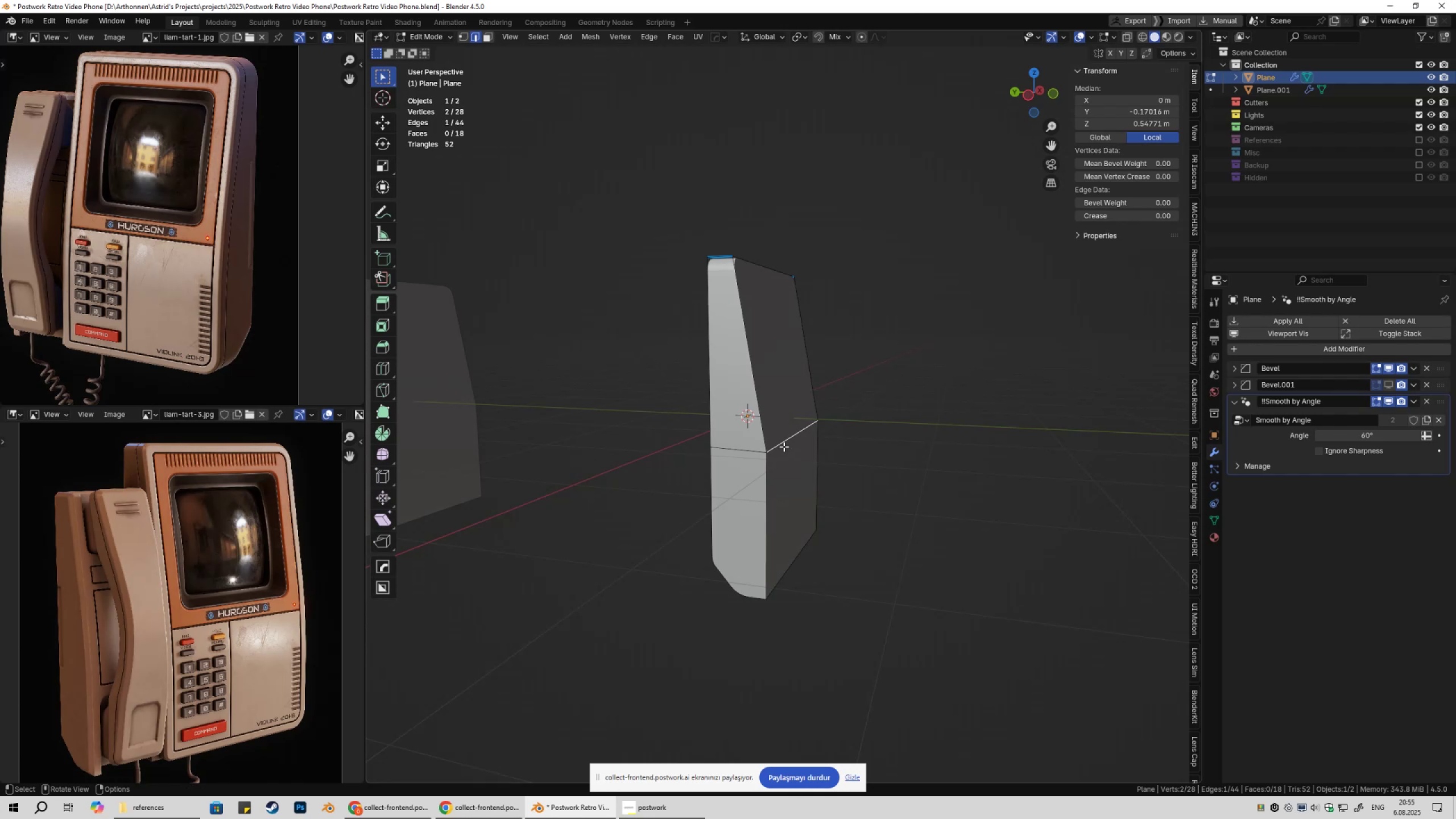 
hold_key(key=ShiftLeft, duration=0.49)
hold_key(key=AltLeft, duration=0.41)
double_click([777, 444])
 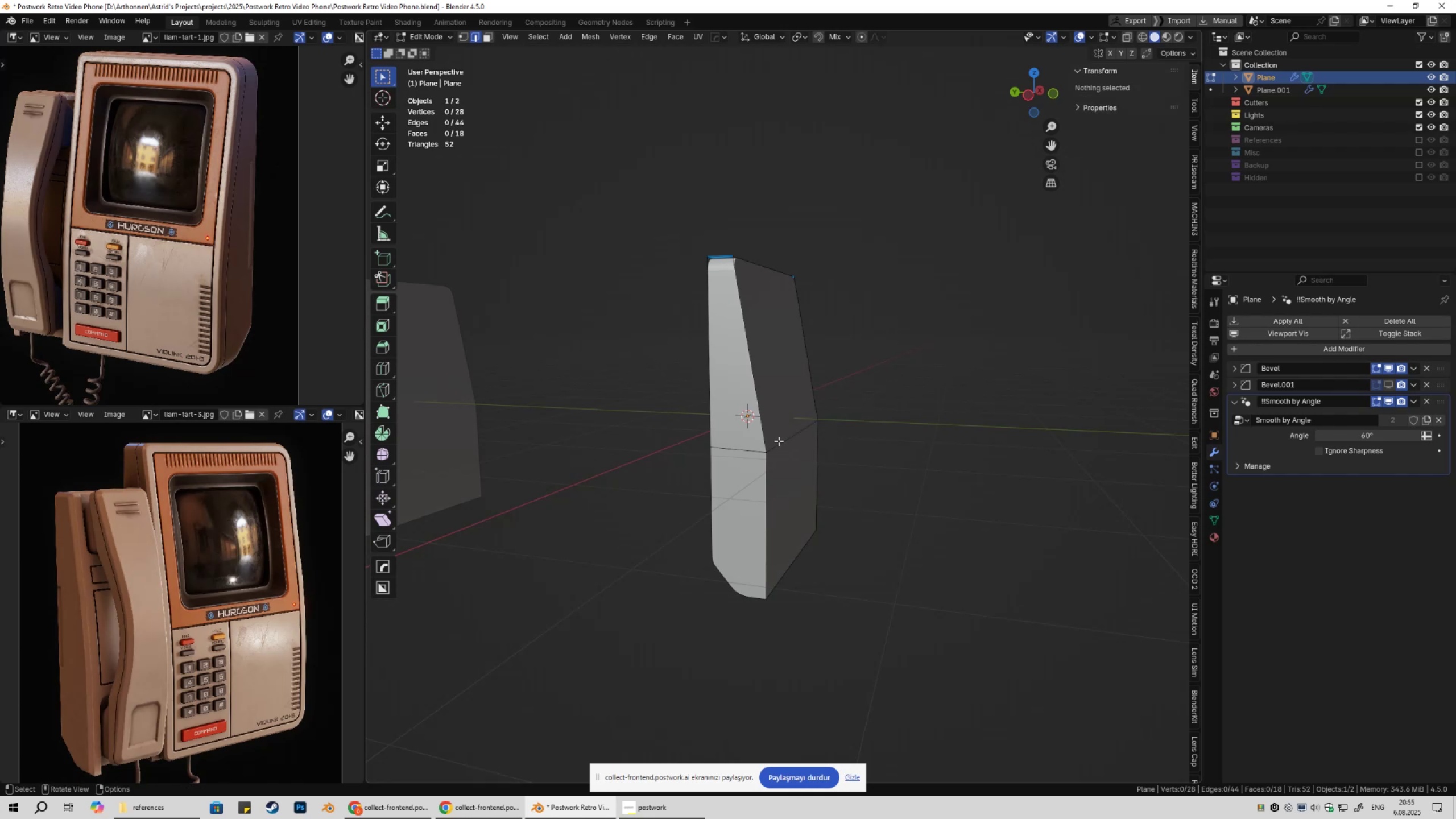 
hold_key(key=ShiftLeft, duration=1.13)
hold_key(key=AltLeft, duration=1.01)
double_click([789, 440])
 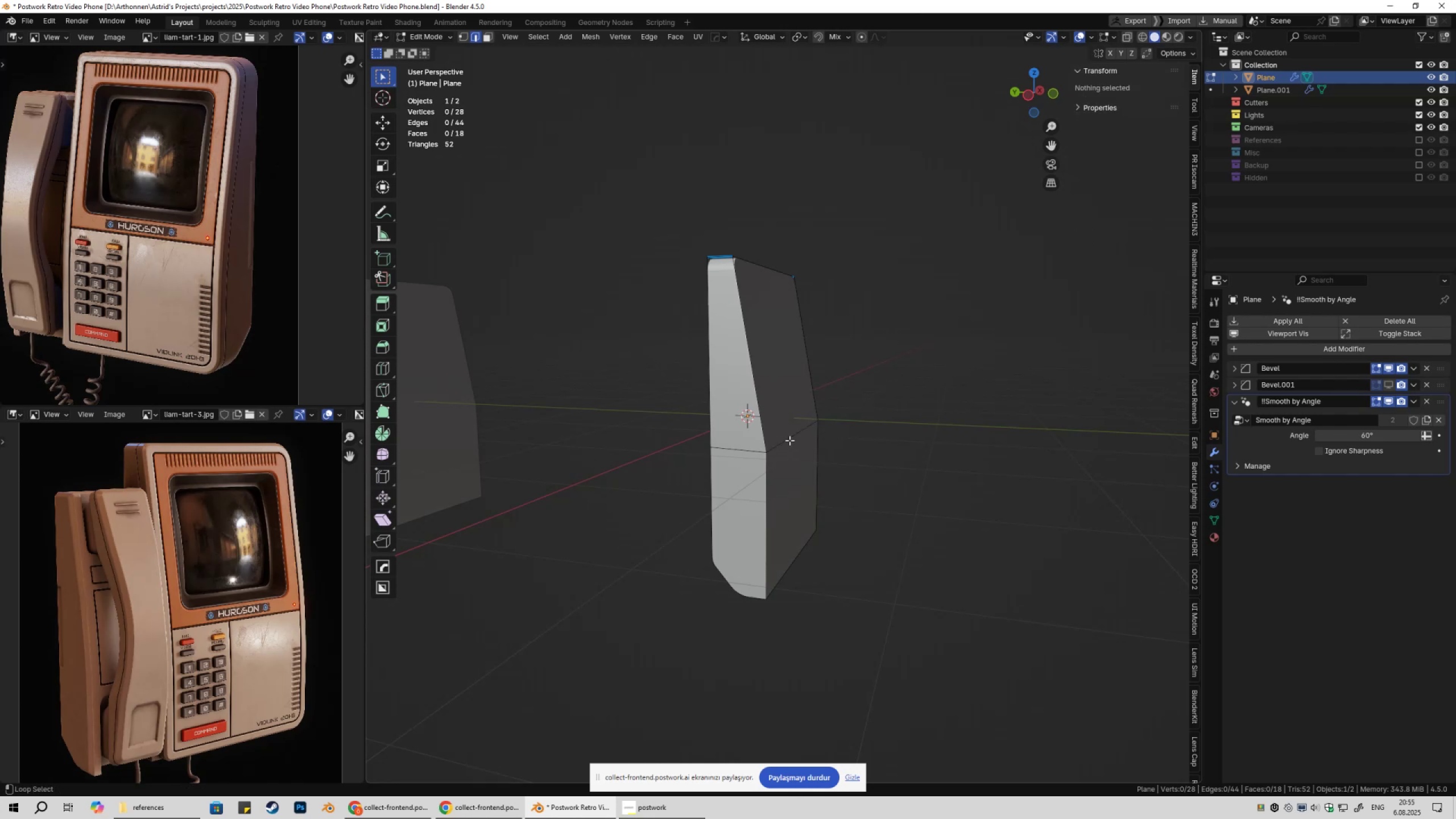 
triple_click([789, 440])
 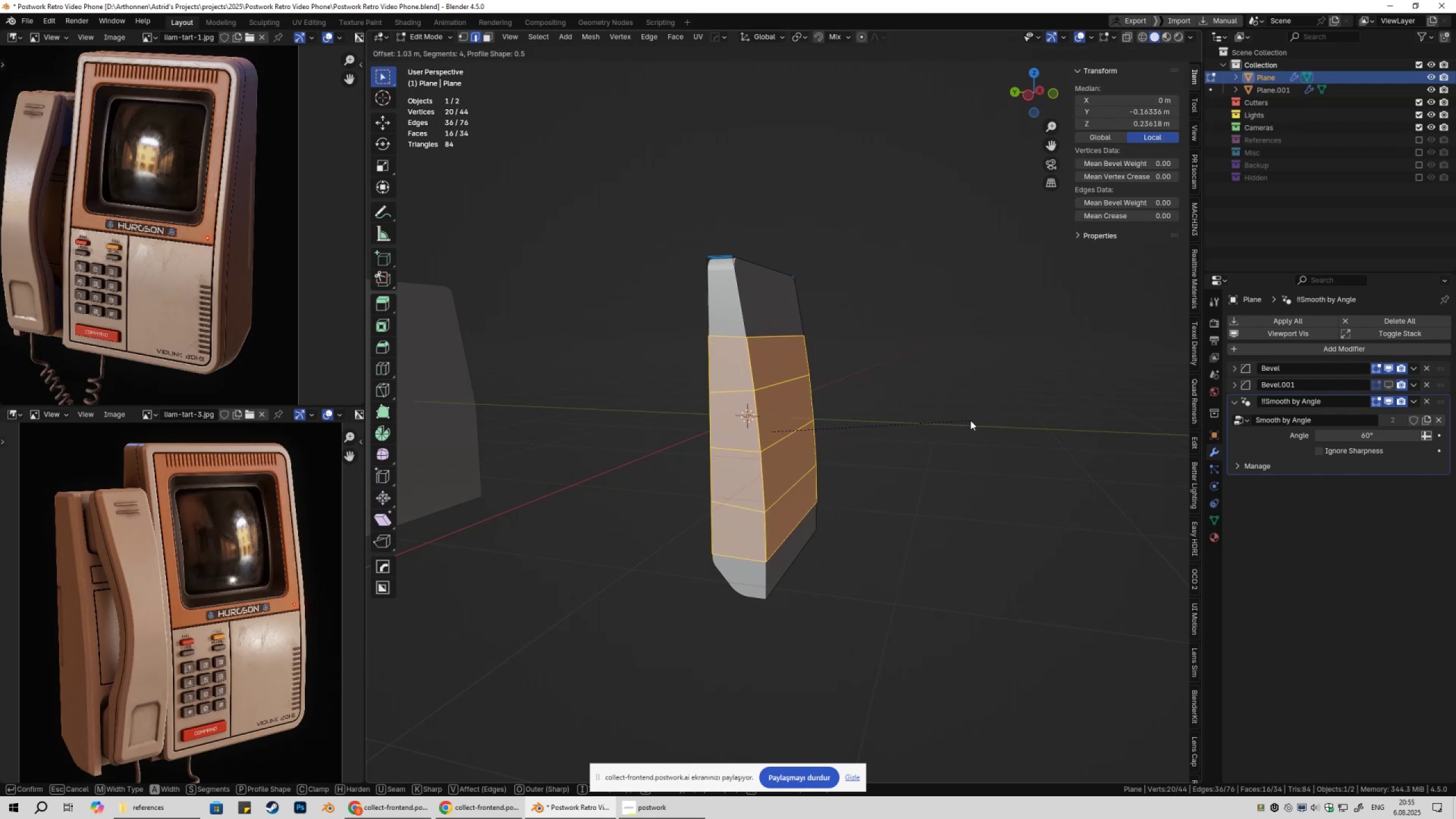 
wait(5.21)
 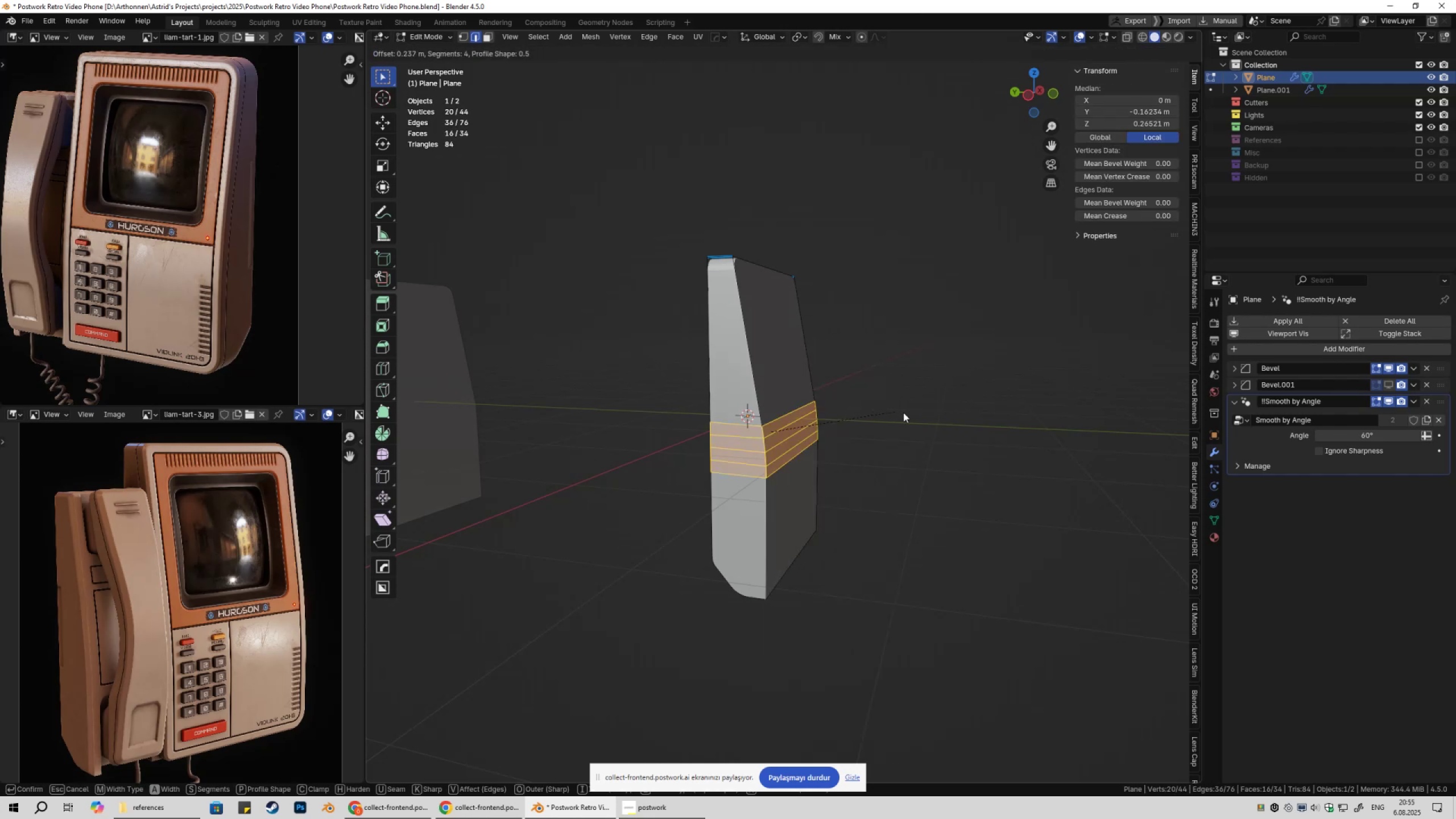 
key(Tab)
 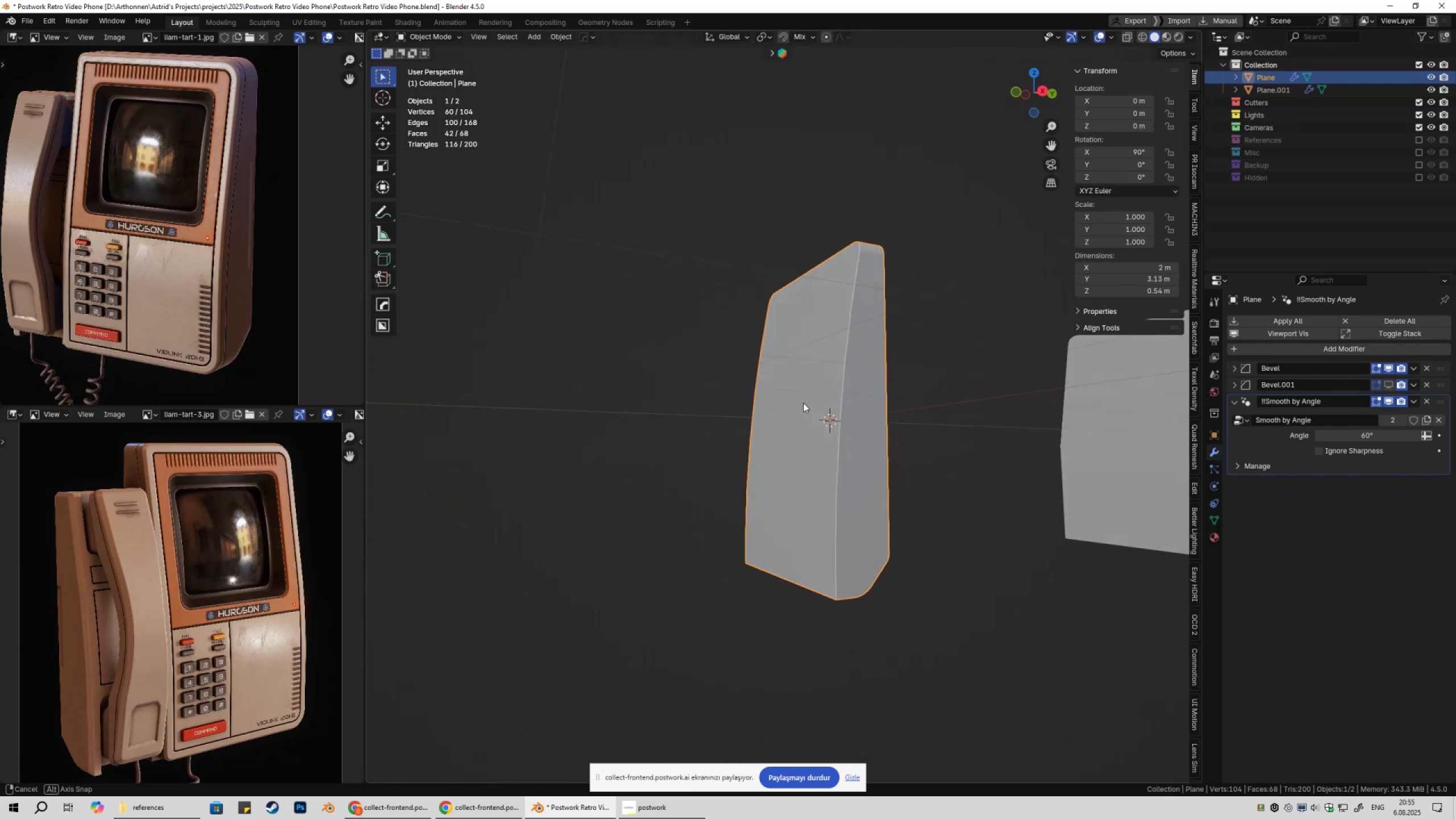 
key(Control+Z)
 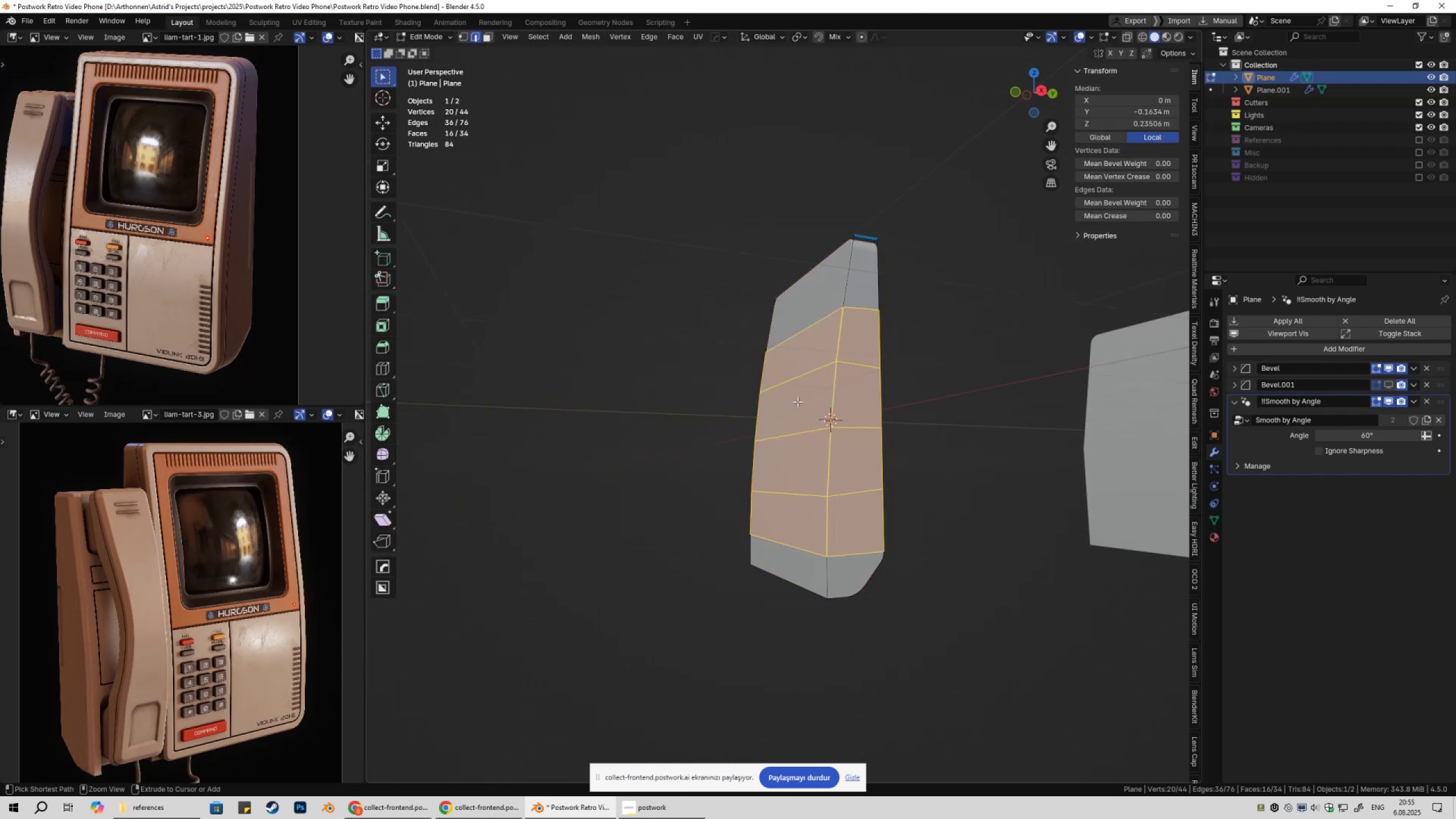 
key(Control+Z)
 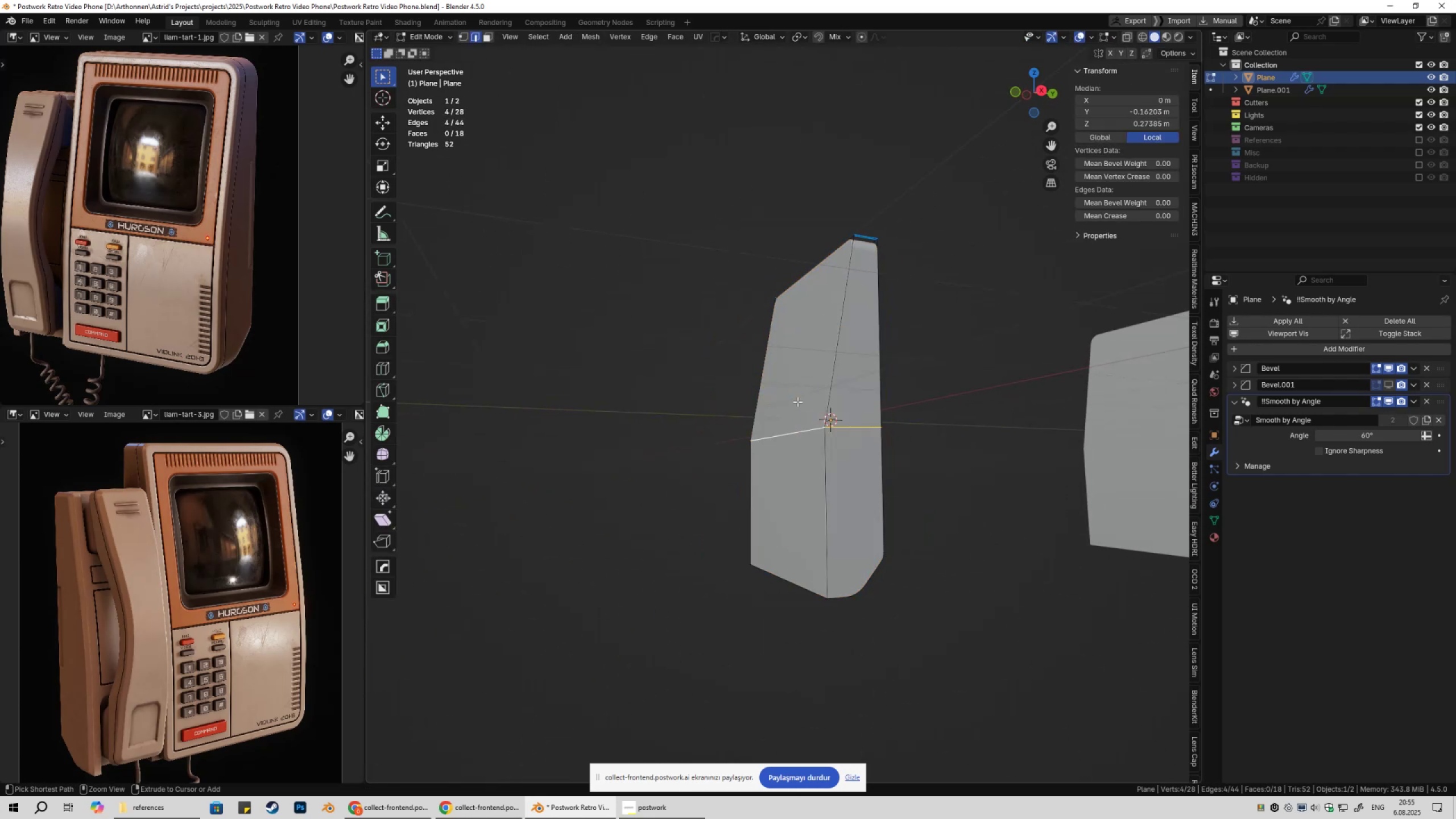 
key(Control+Z)
 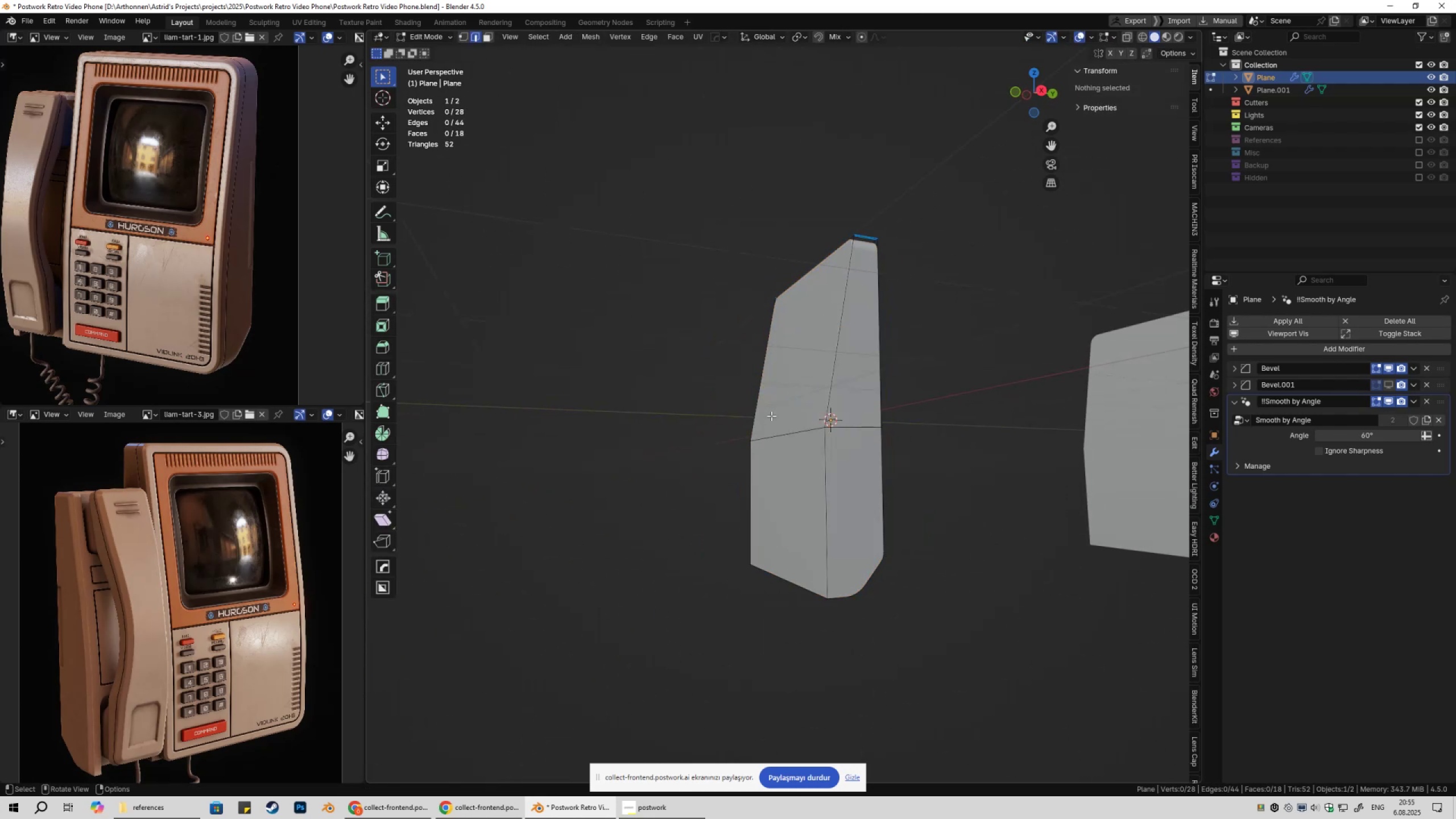 
left_click_drag(start_coordinate=[772, 417], to_coordinate=[807, 427])
 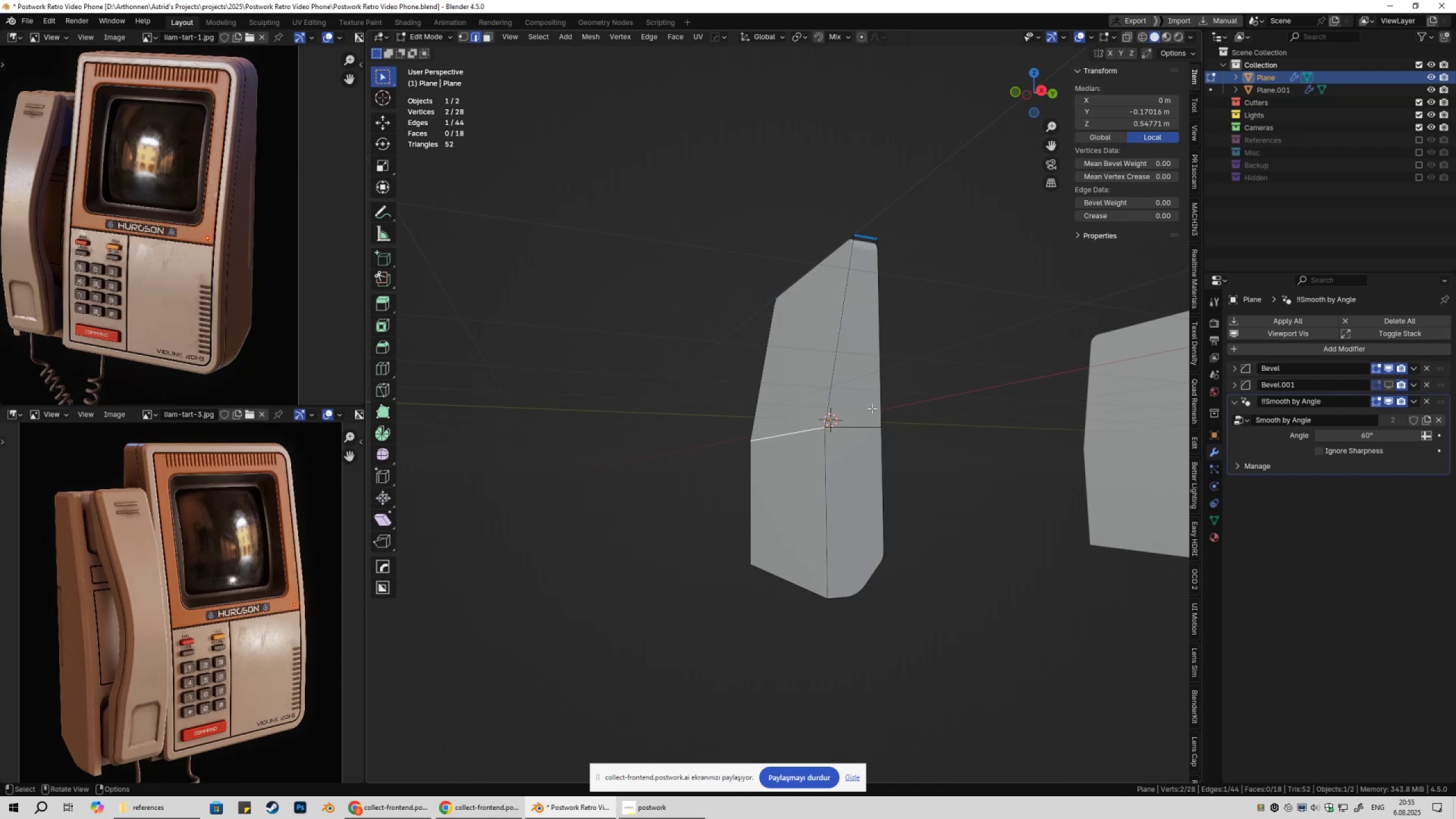 
right_click([891, 402])
 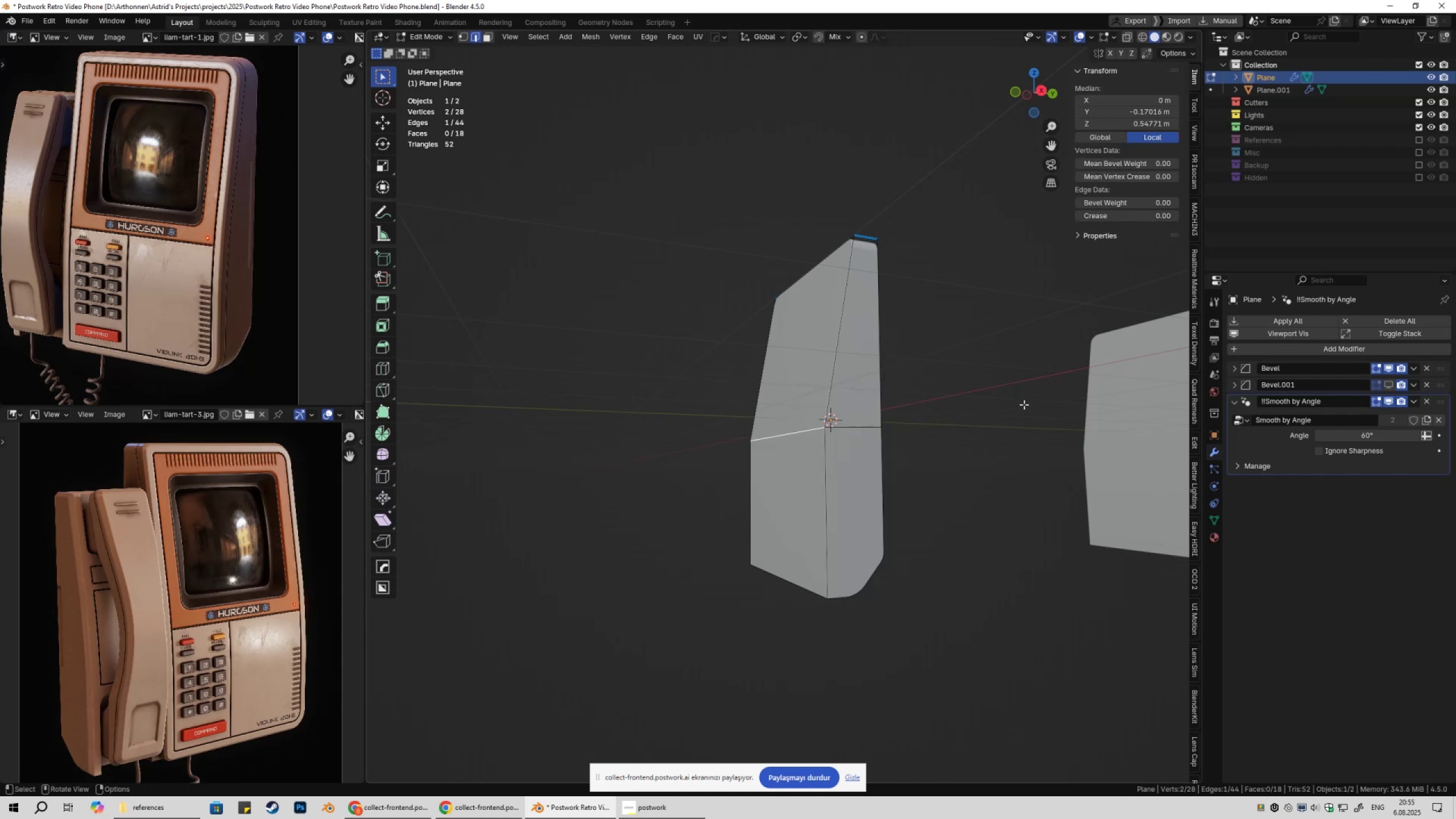 
key(2)
 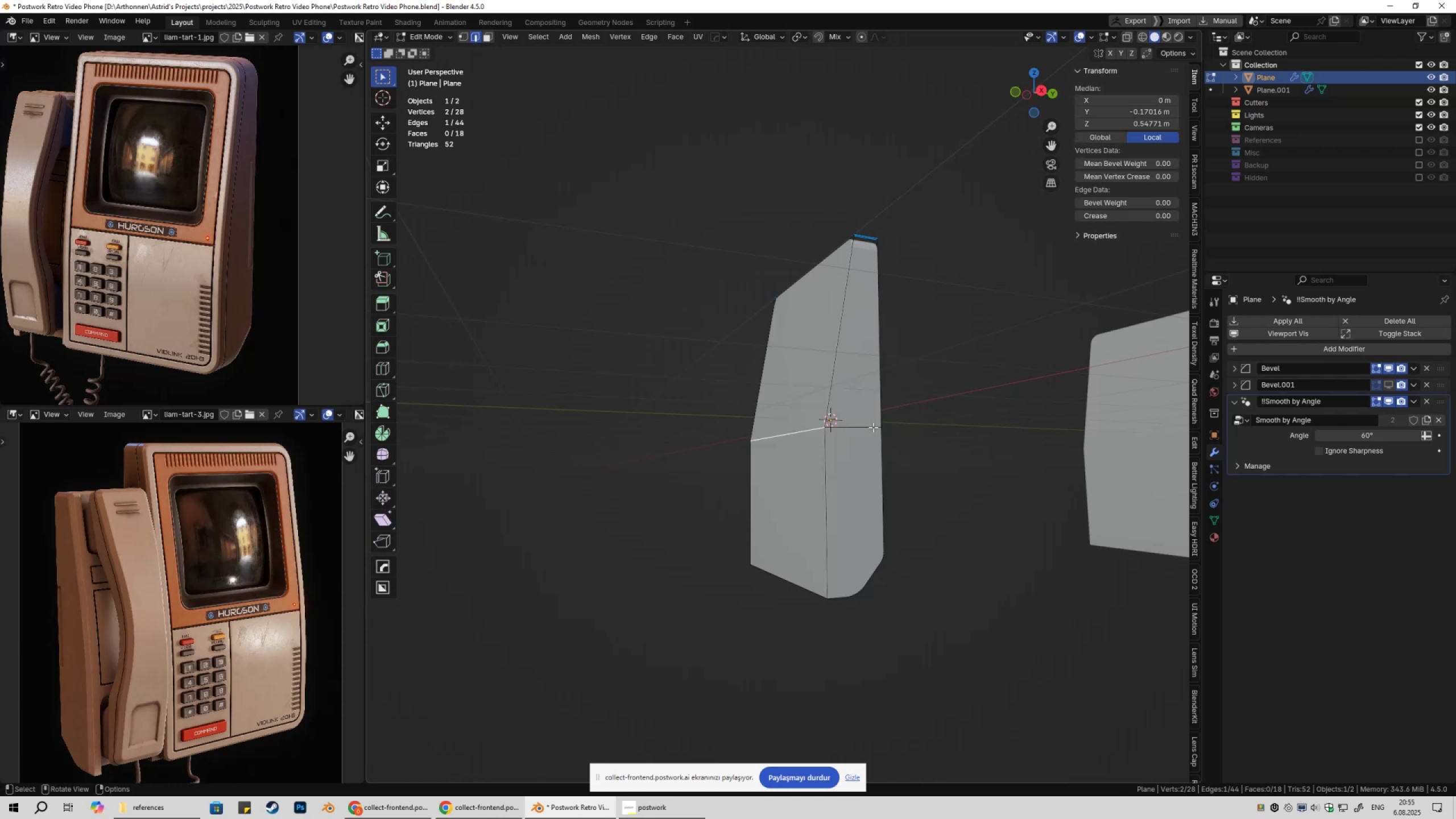 
left_click([873, 427])
 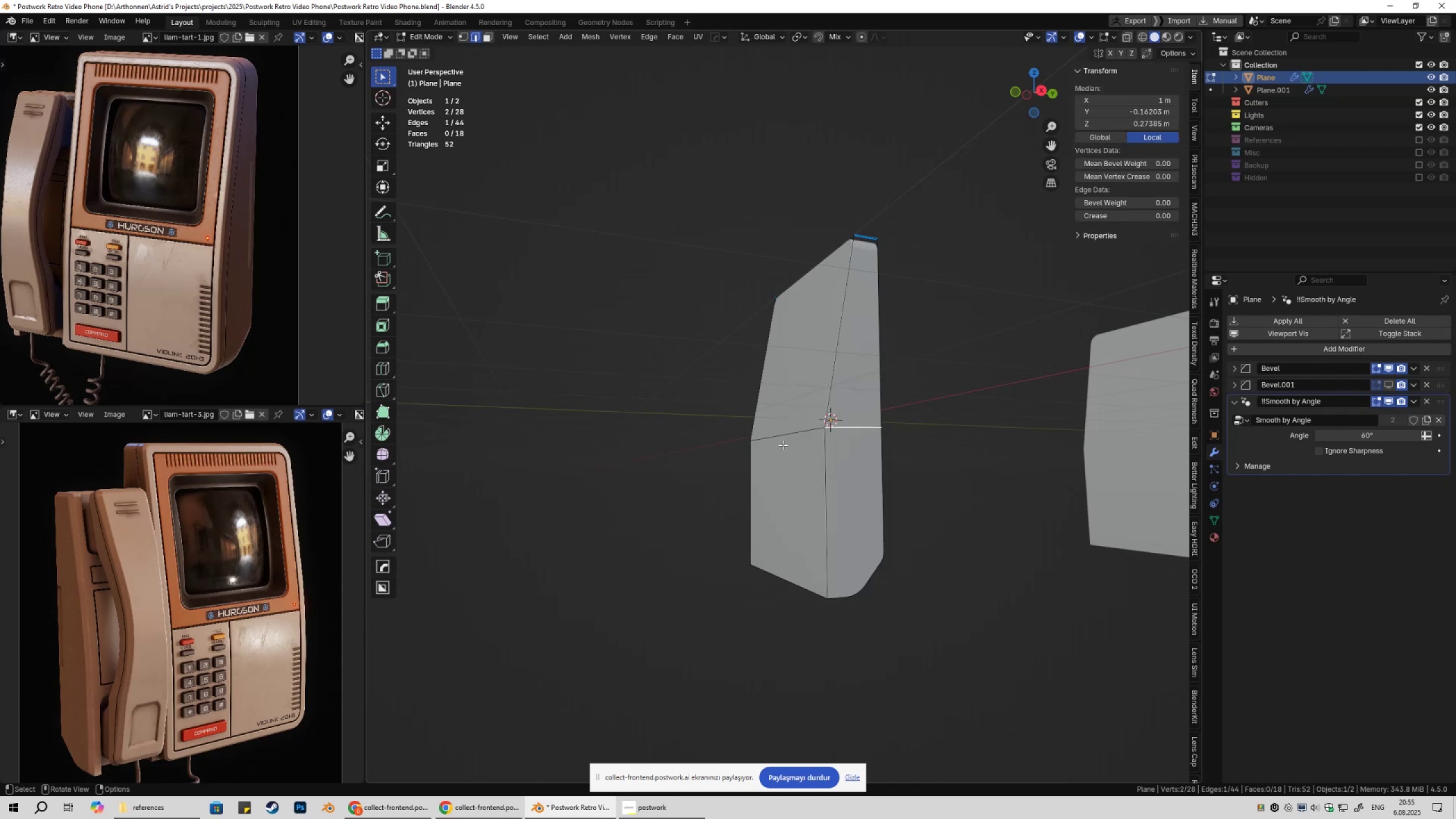 
key(Control+ControlLeft)
 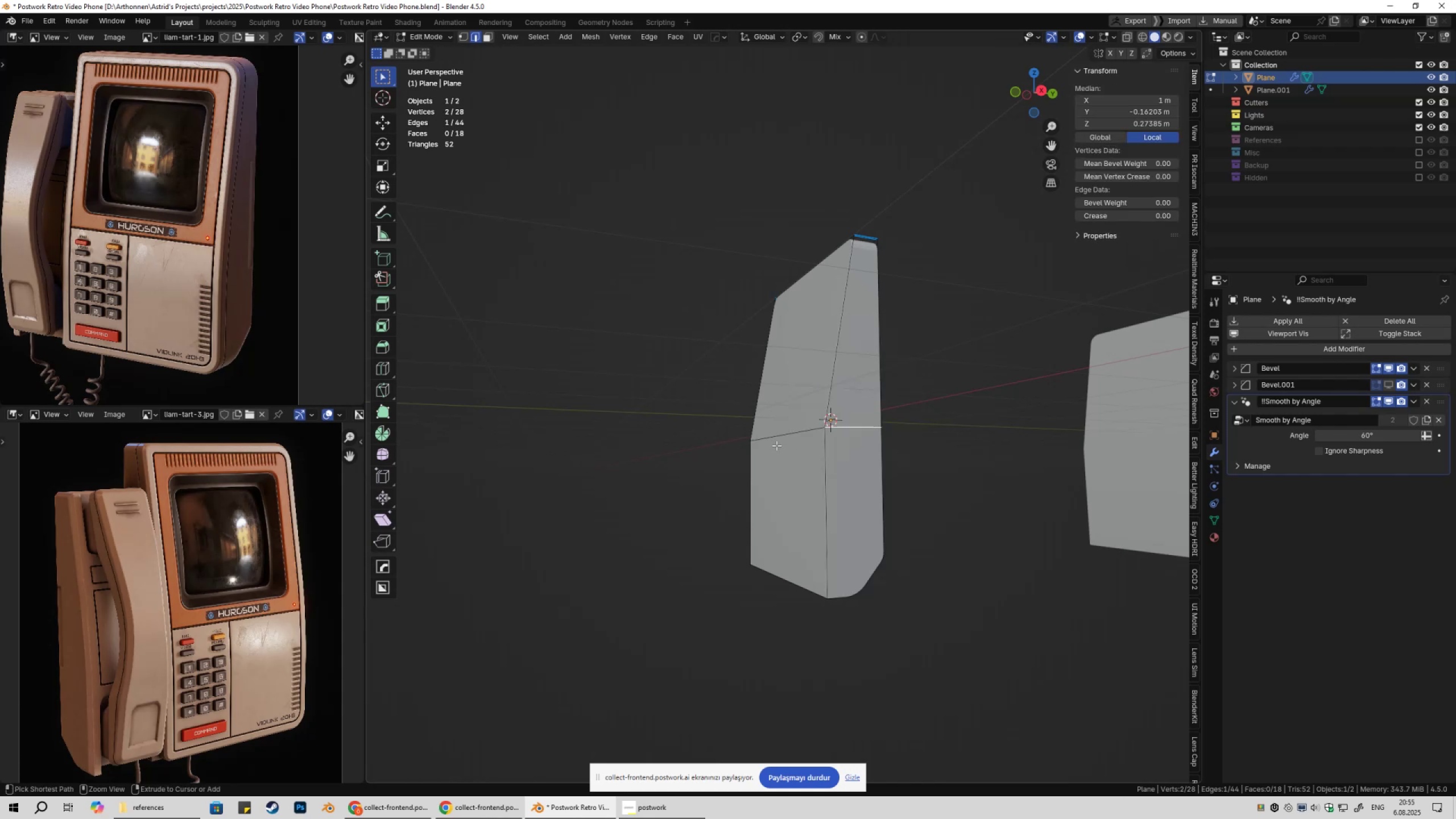 
key(Control+X)
 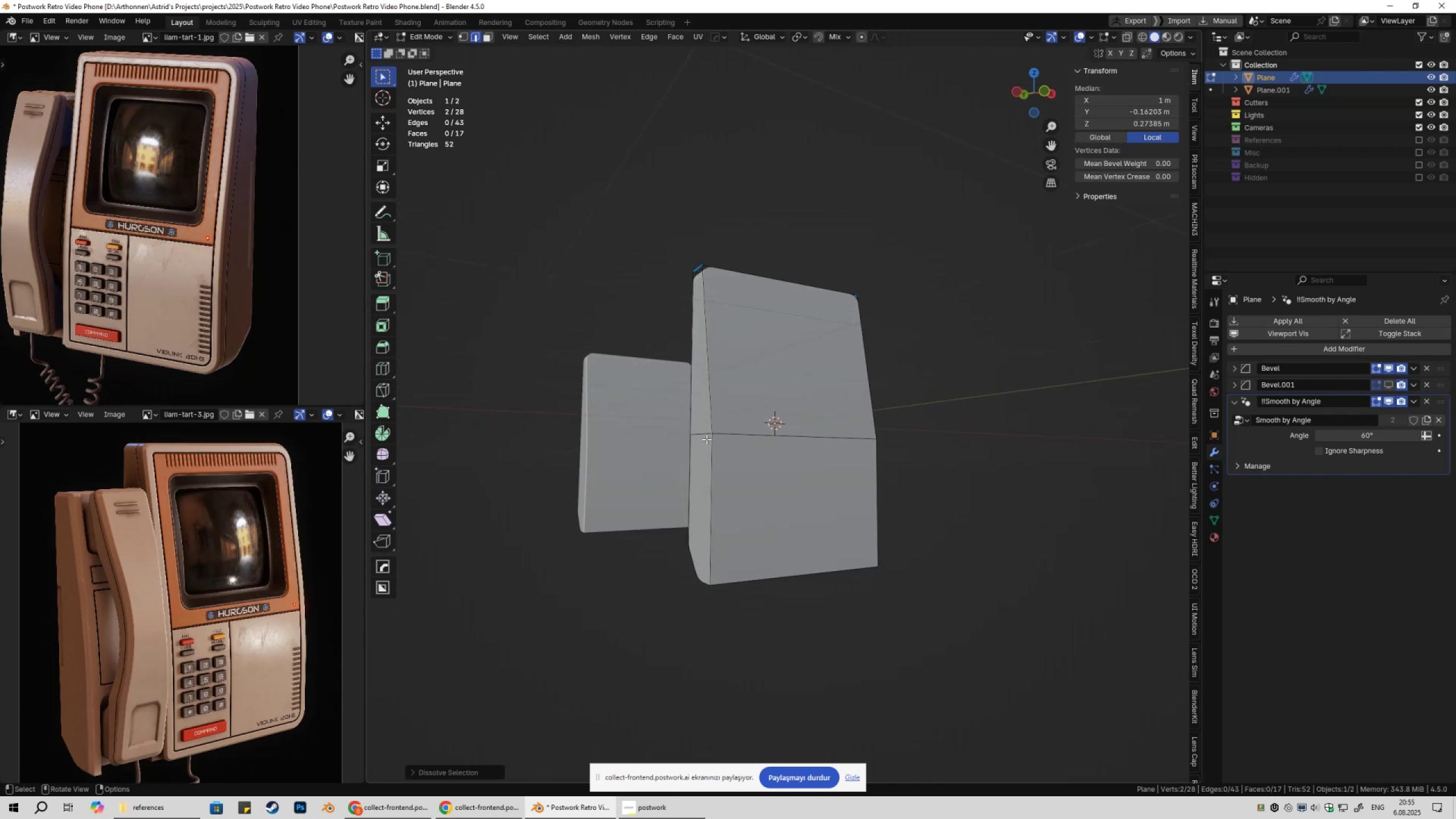 
key(Control+ControlLeft)
 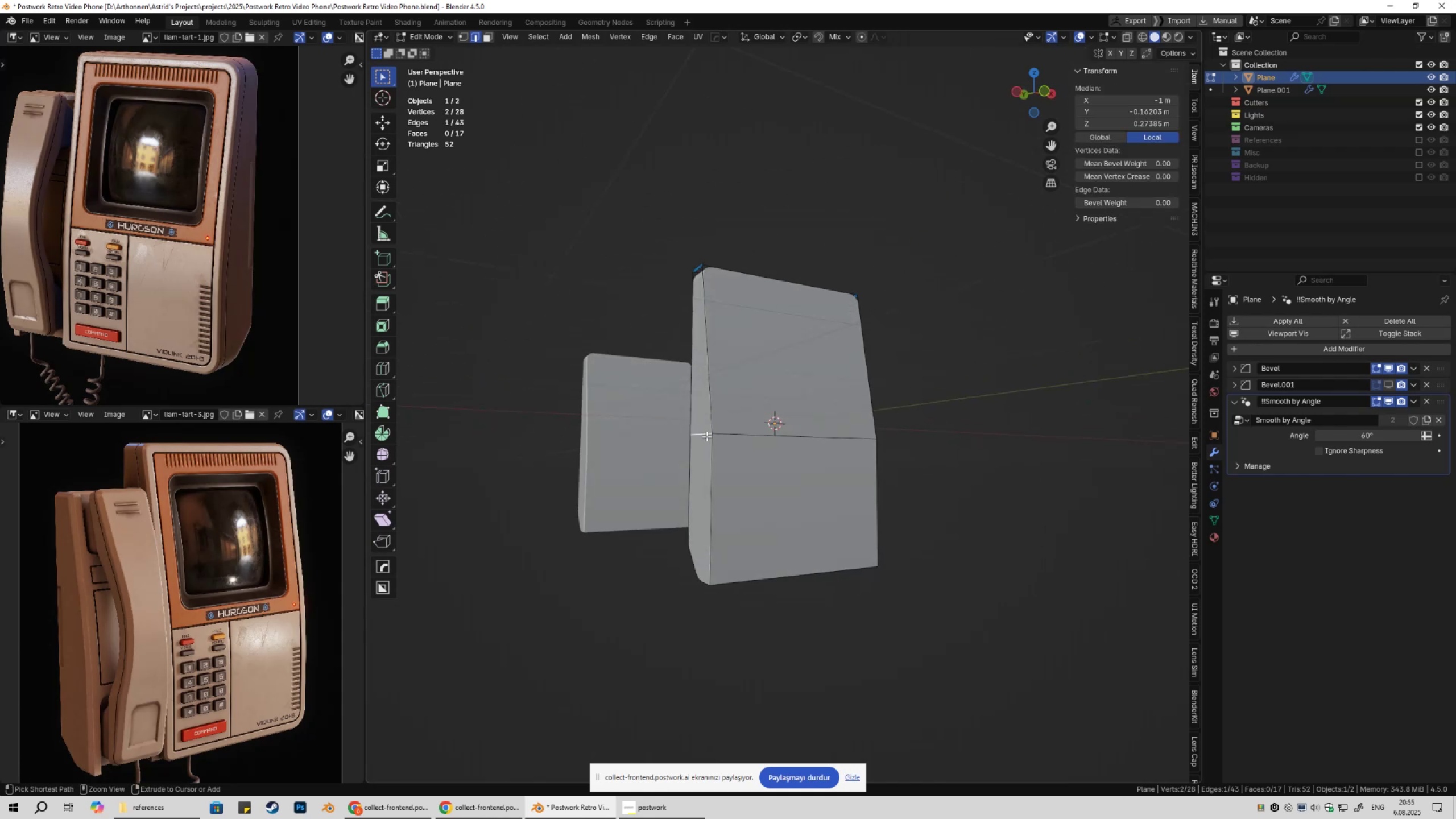 
key(Control+X)
 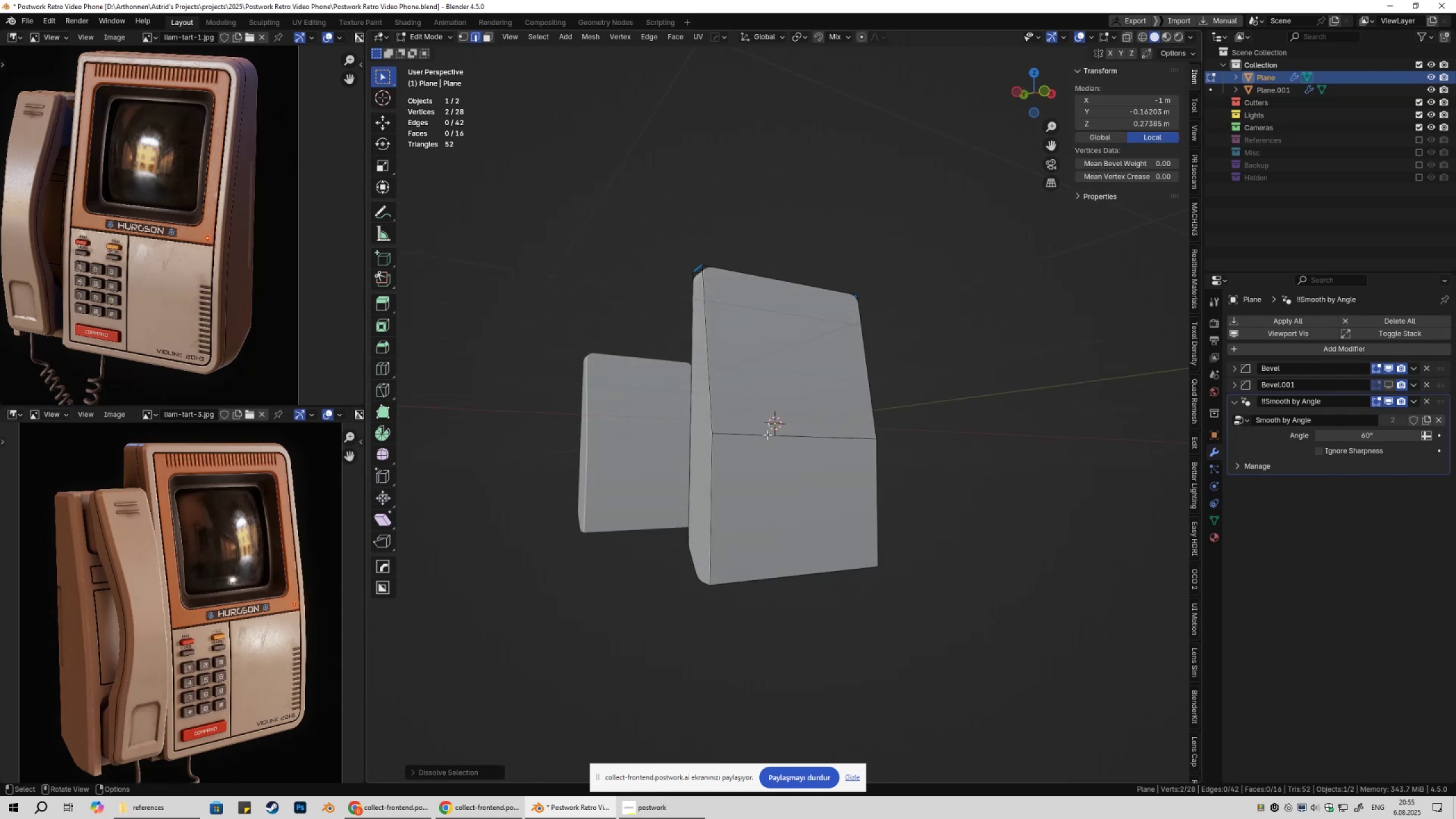 
double_click([767, 435])
 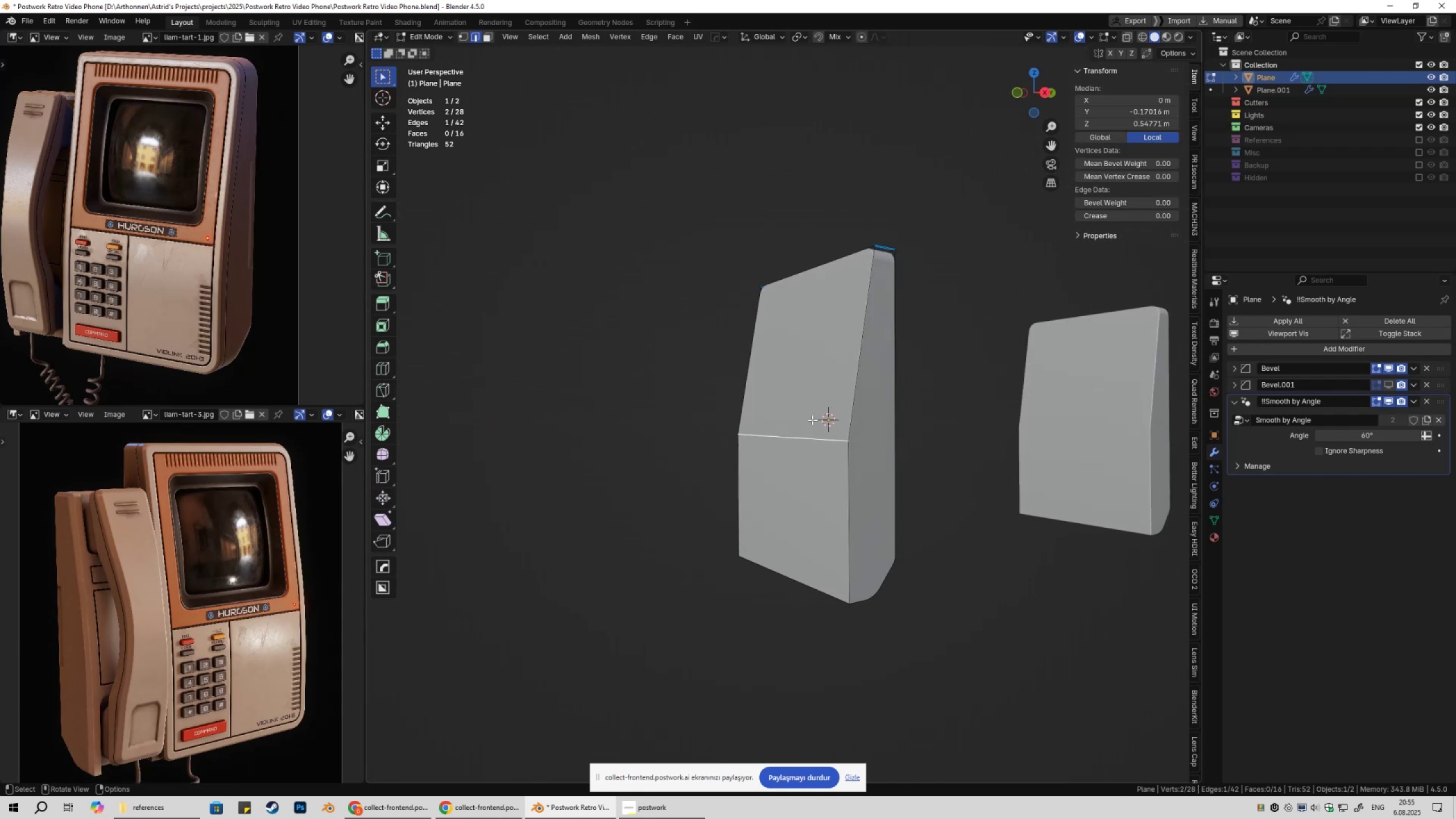 
right_click([954, 392])
 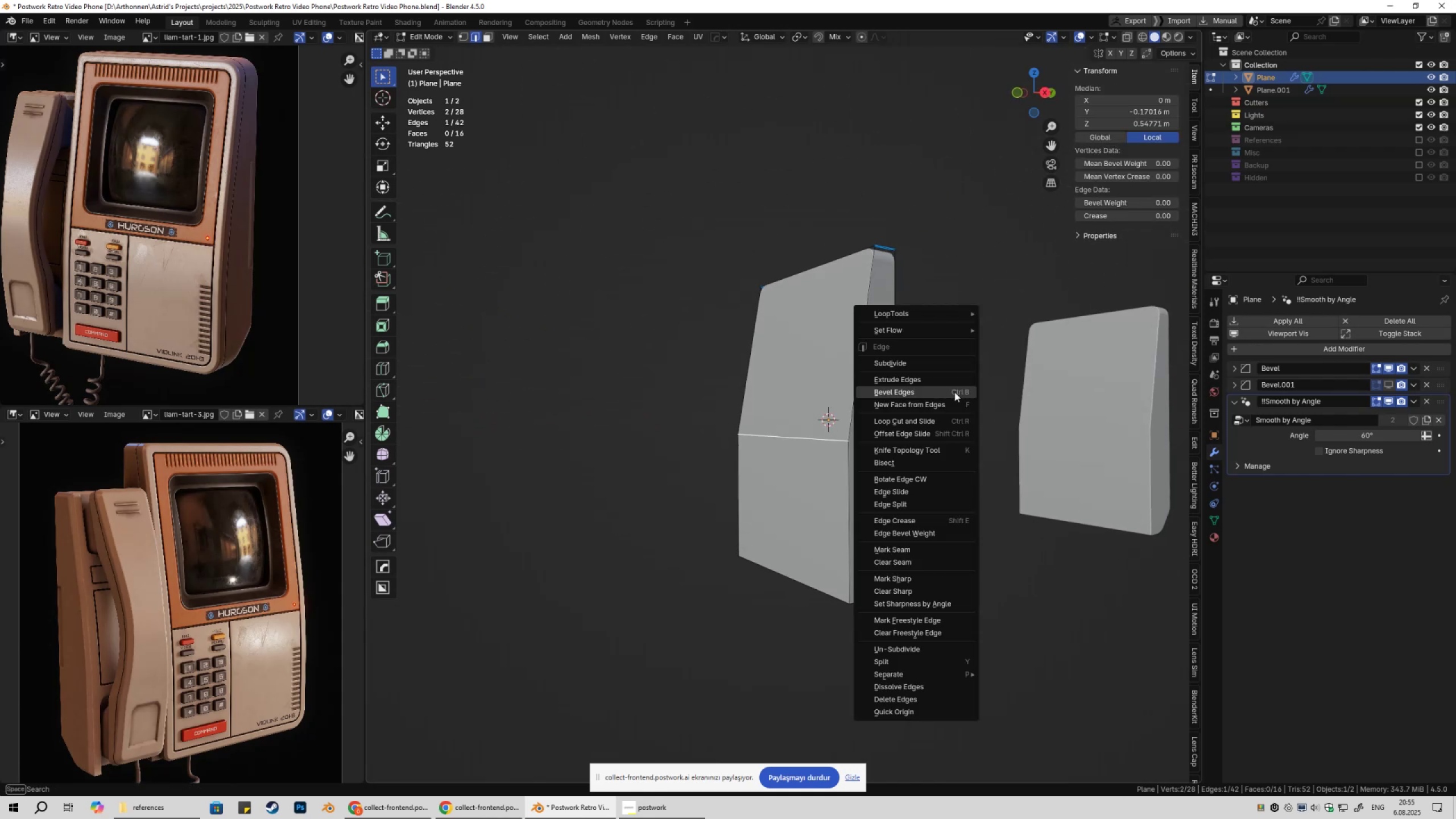 
left_click([954, 392])
 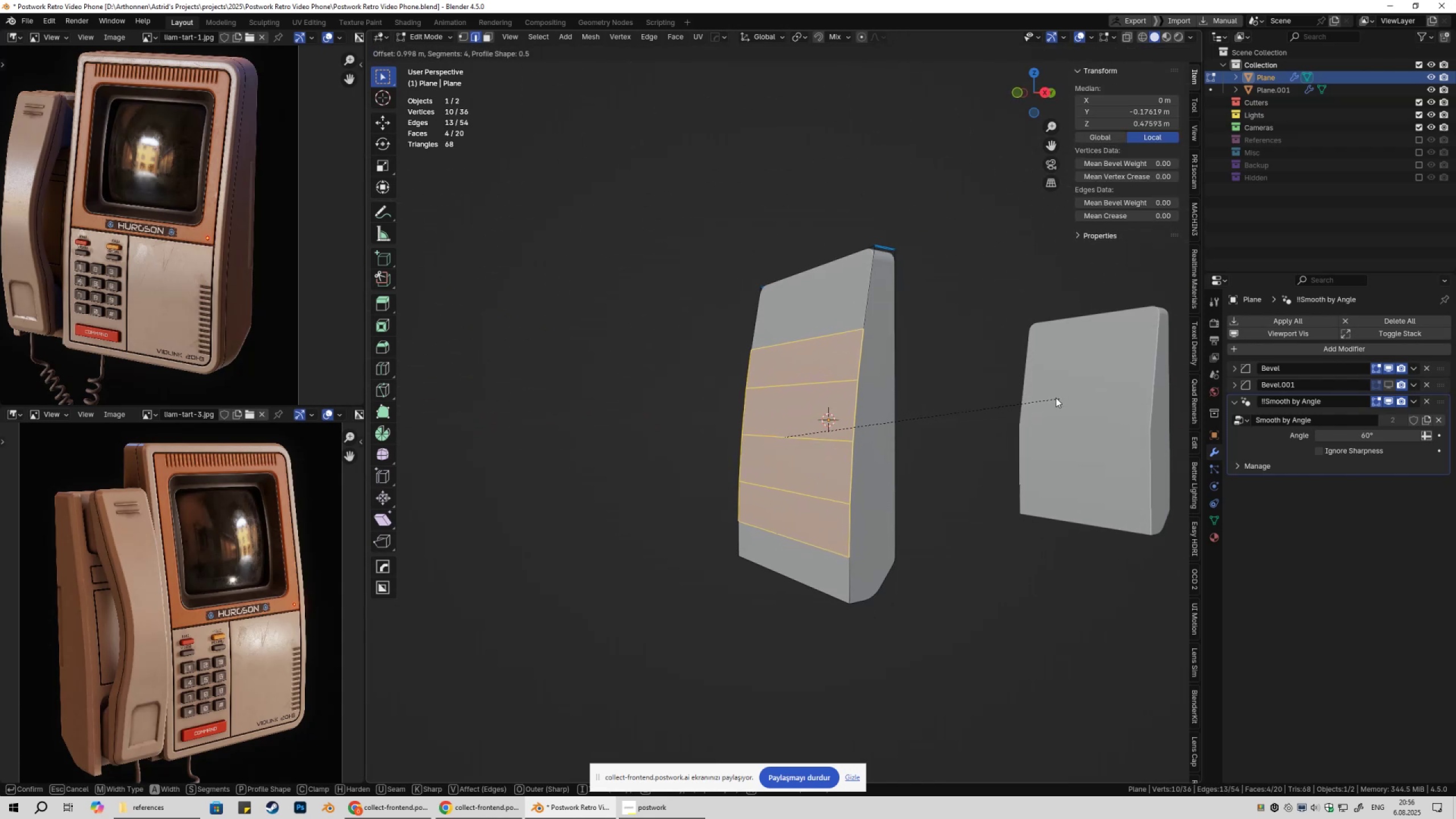 
scroll: coordinate [1057, 398], scroll_direction: up, amount: 4.0
 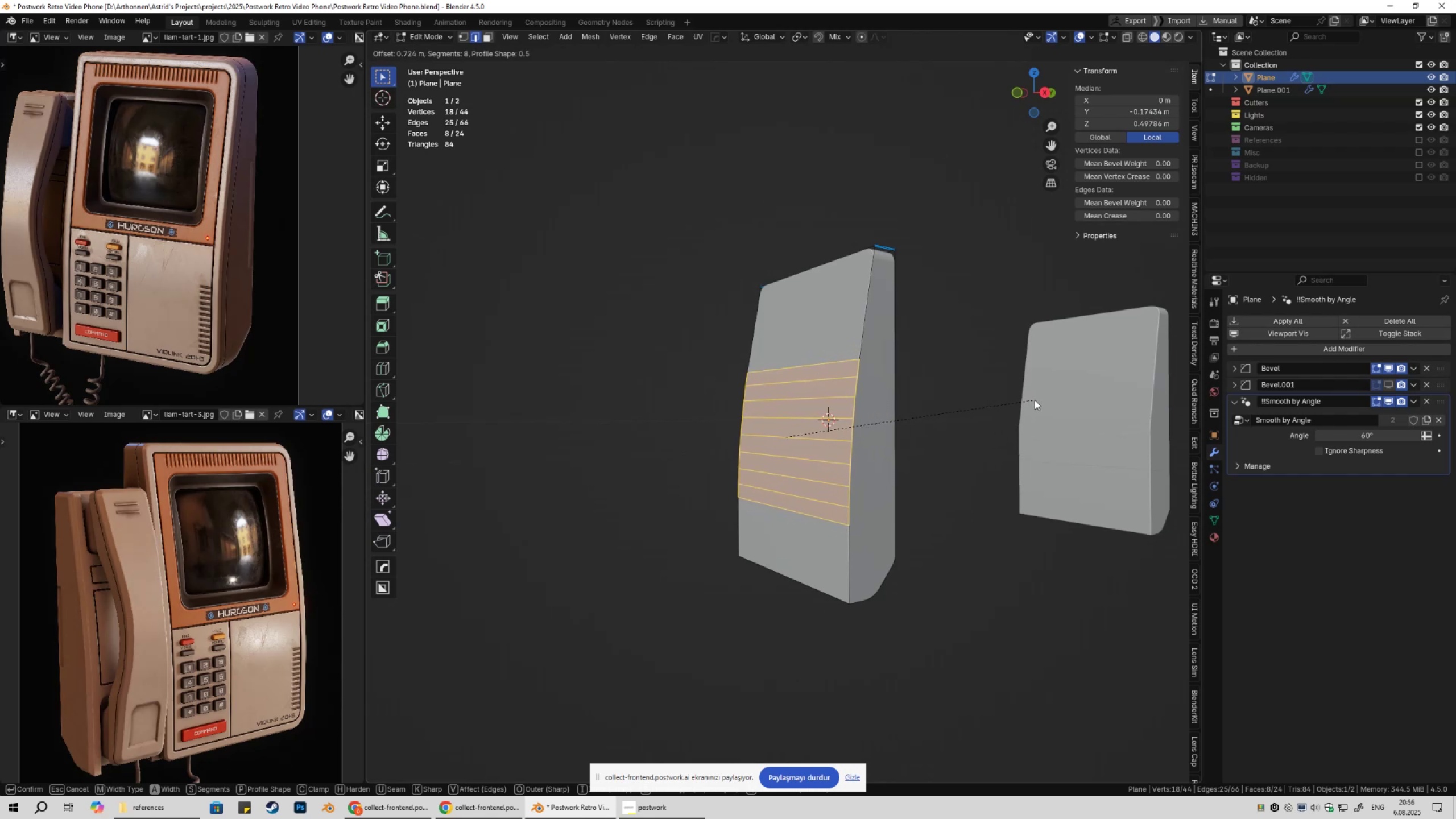 
wait(6.8)
 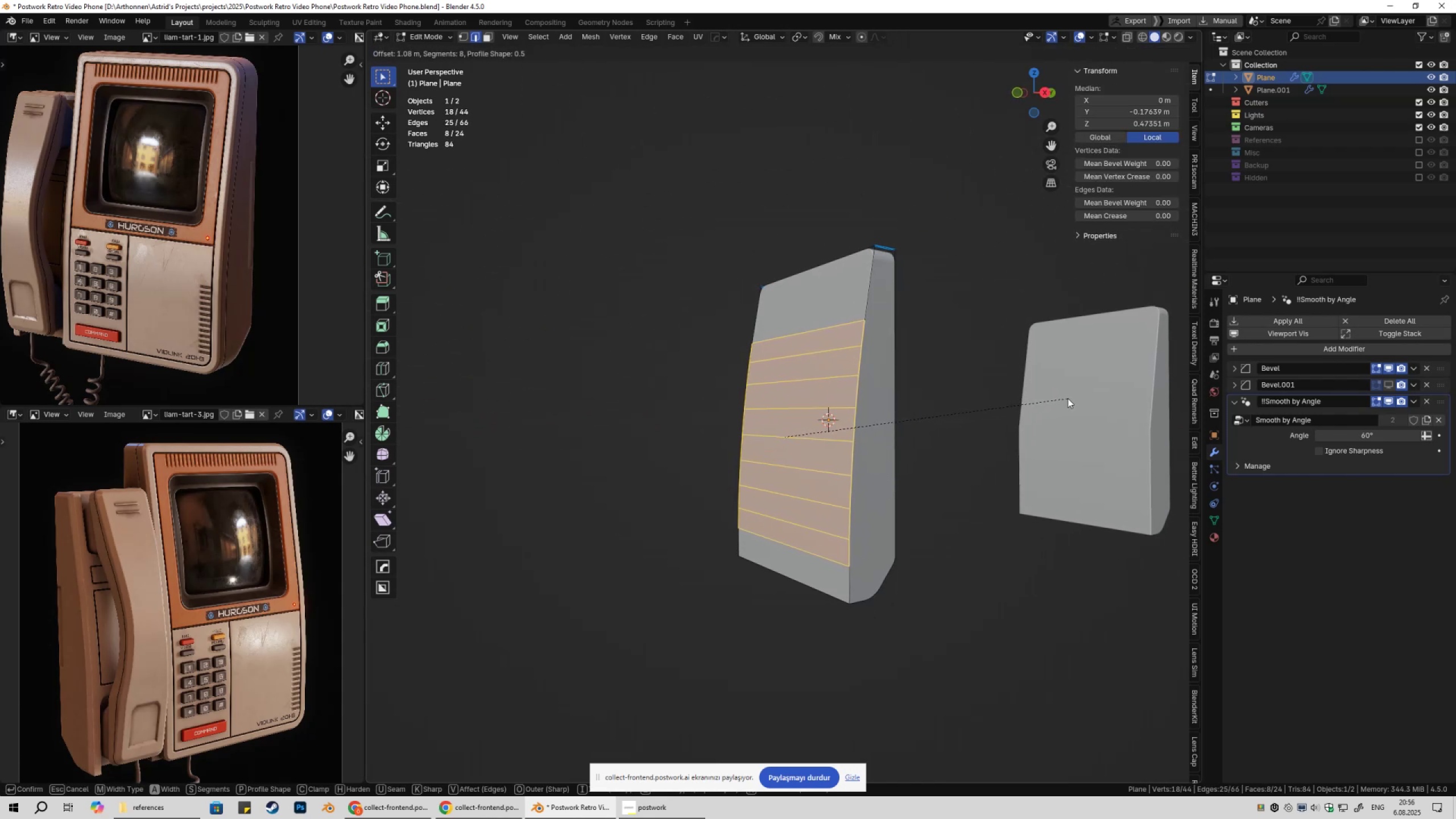 
left_click([1047, 400])
 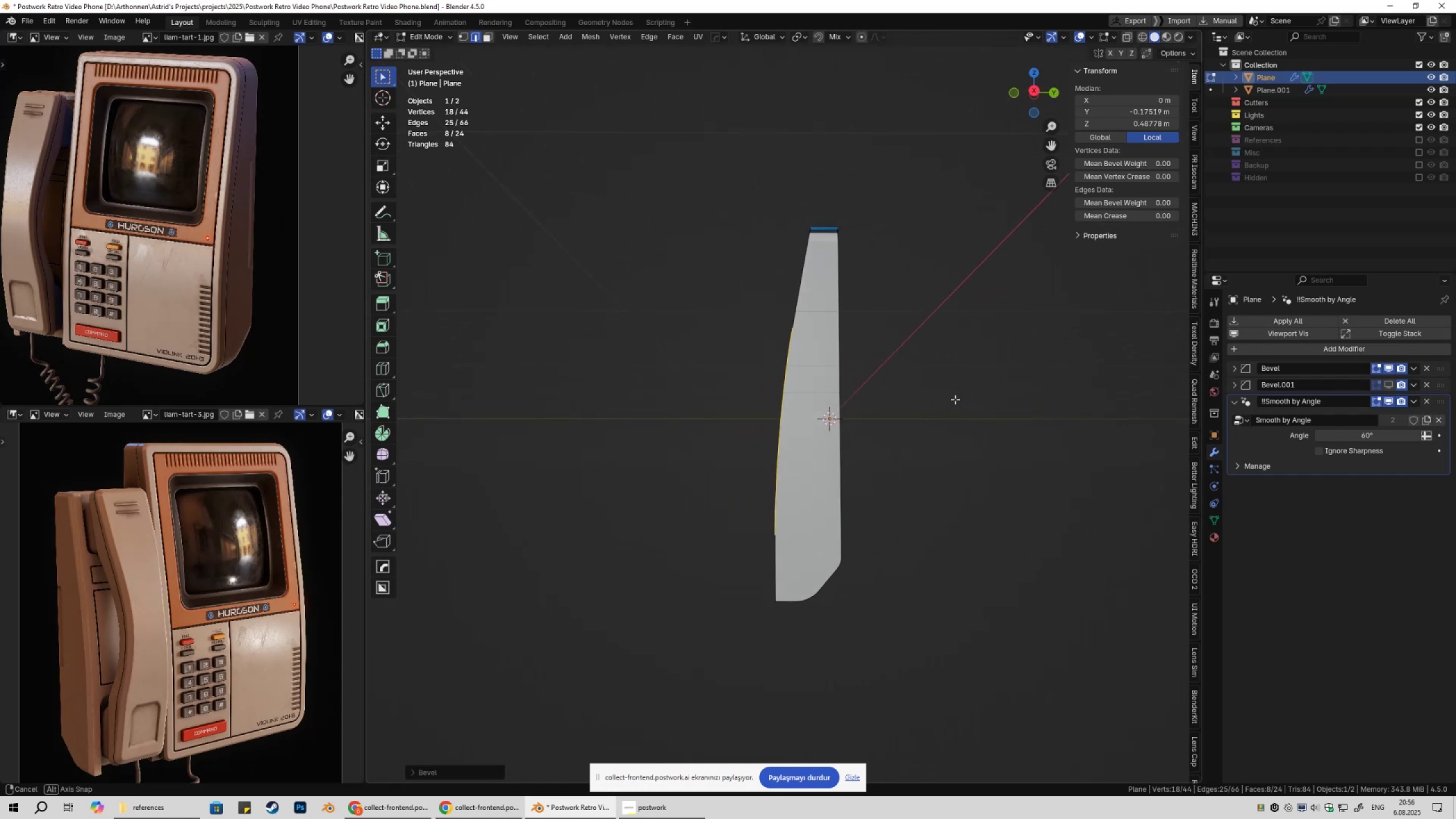 
key(Tab)
 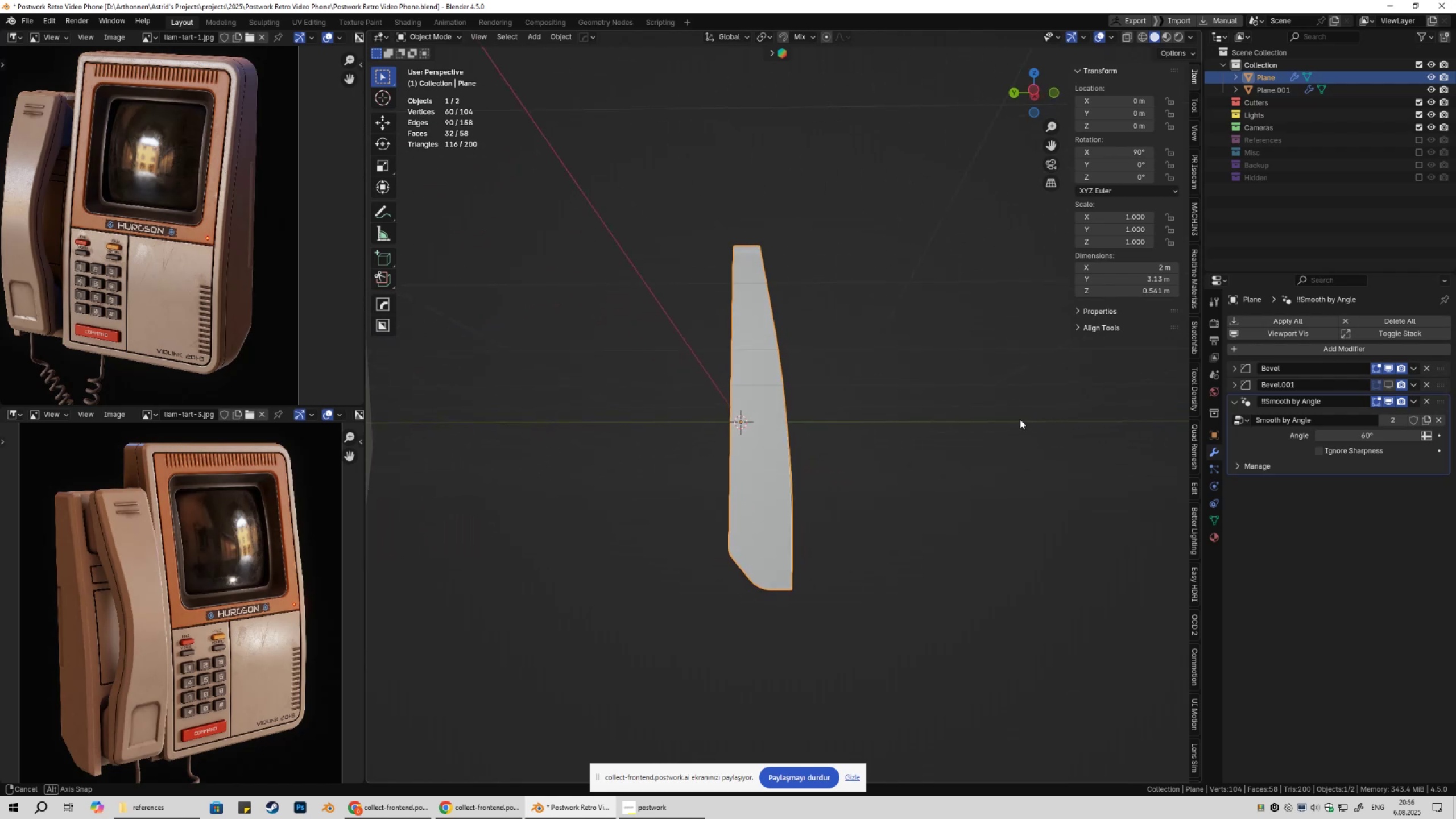 
key(Tab)
 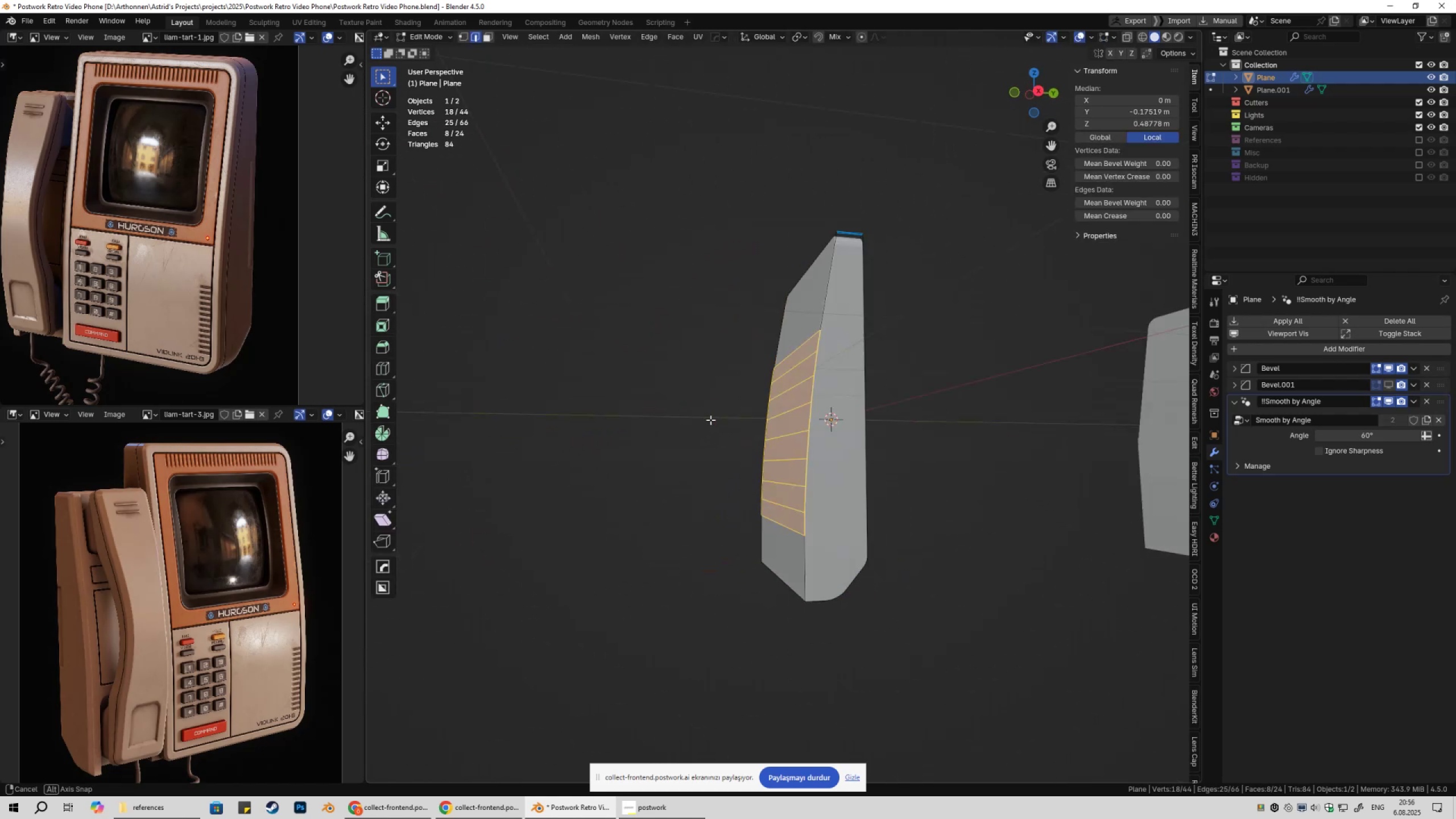 
key(Tab)
 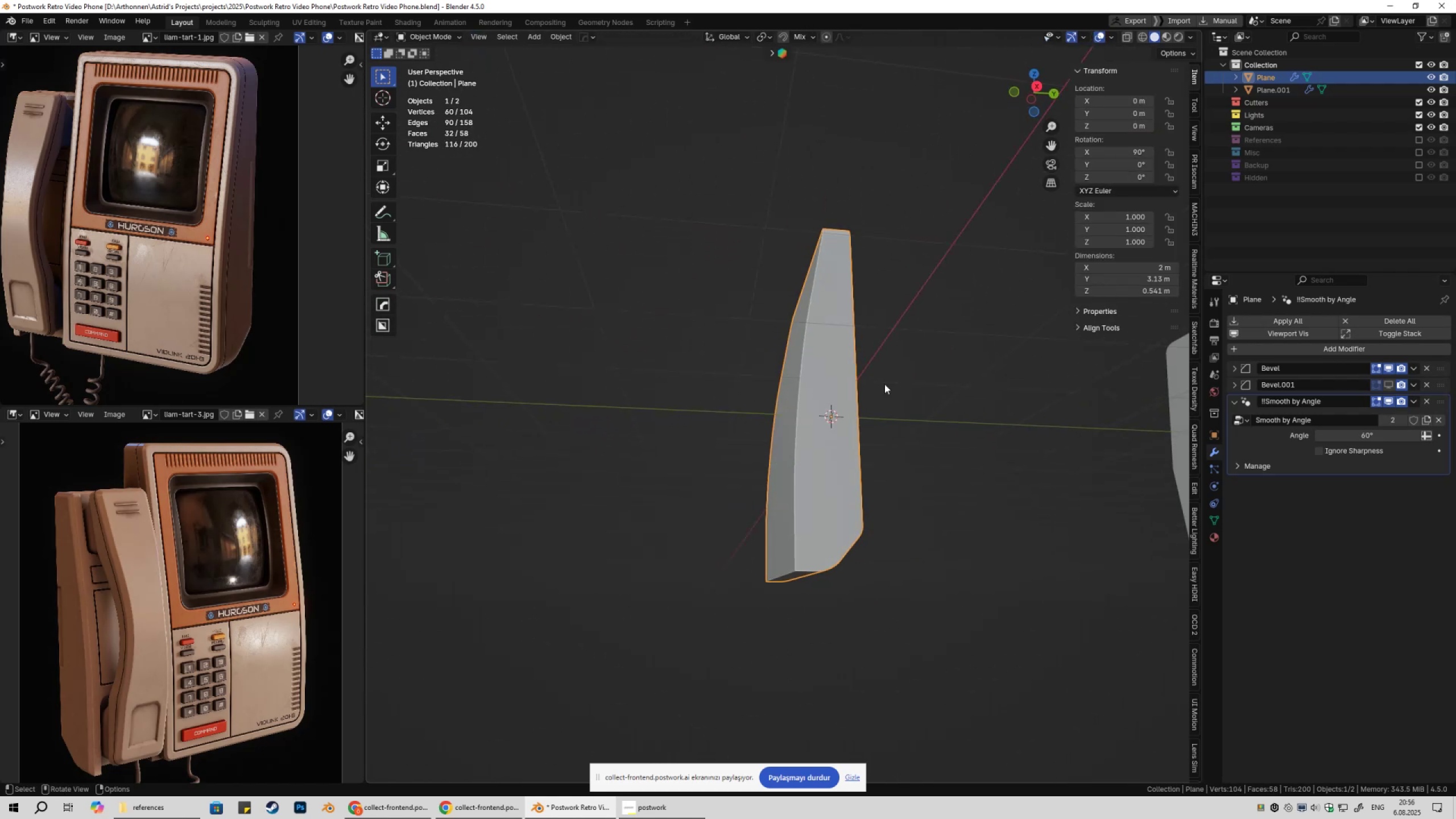 
left_click([945, 375])
 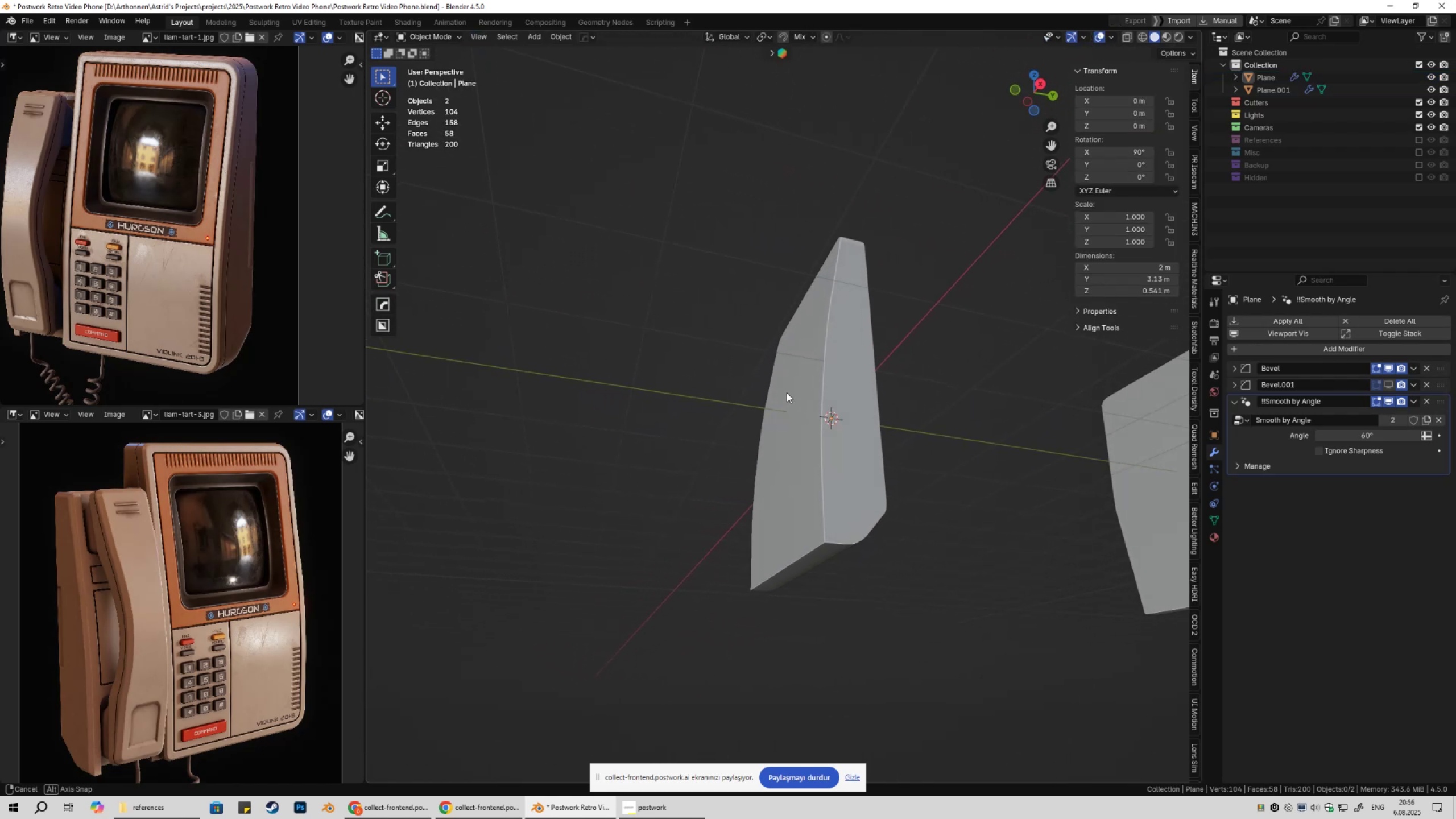 
wait(9.05)
 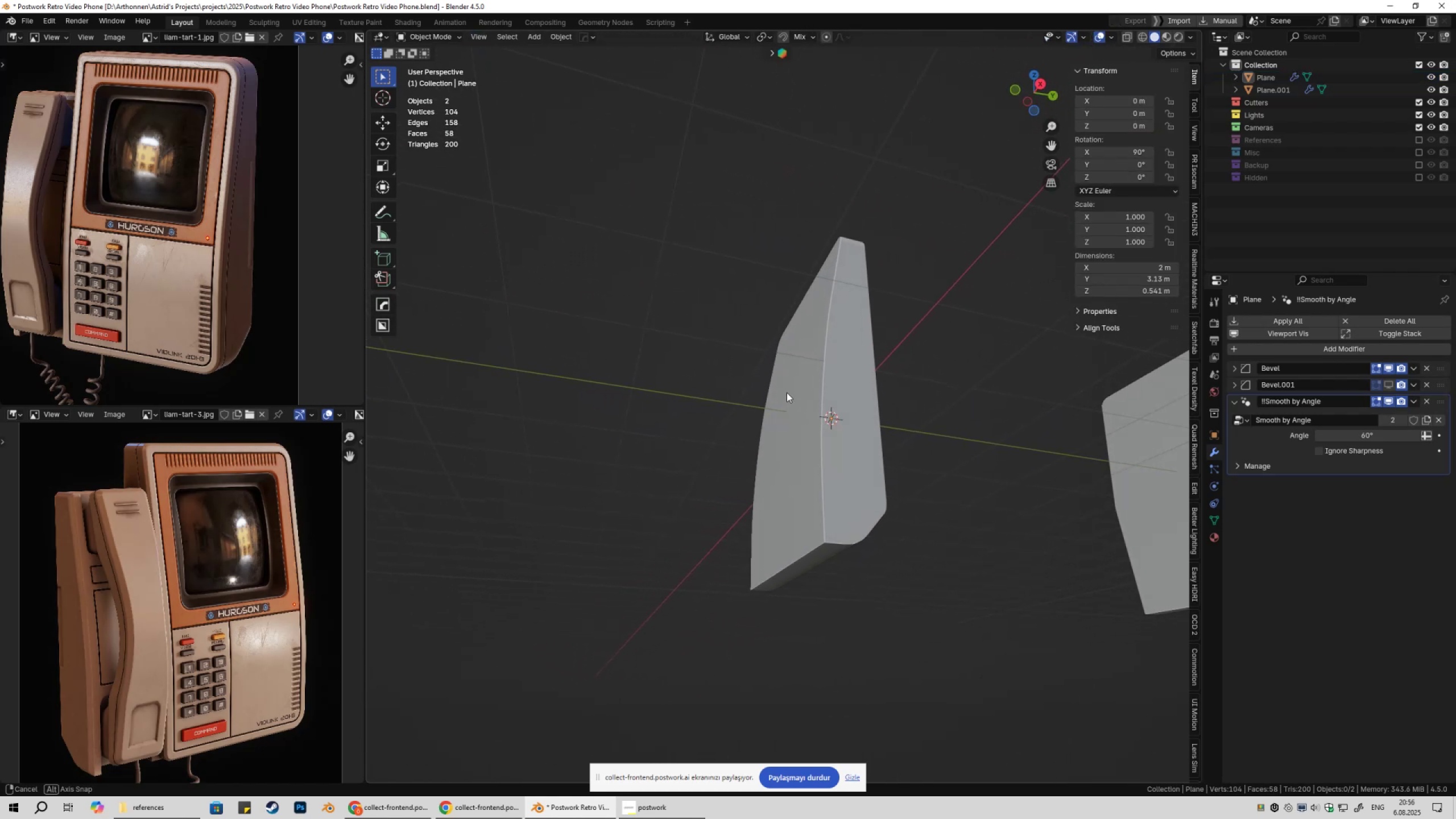 
left_click([819, 386])
 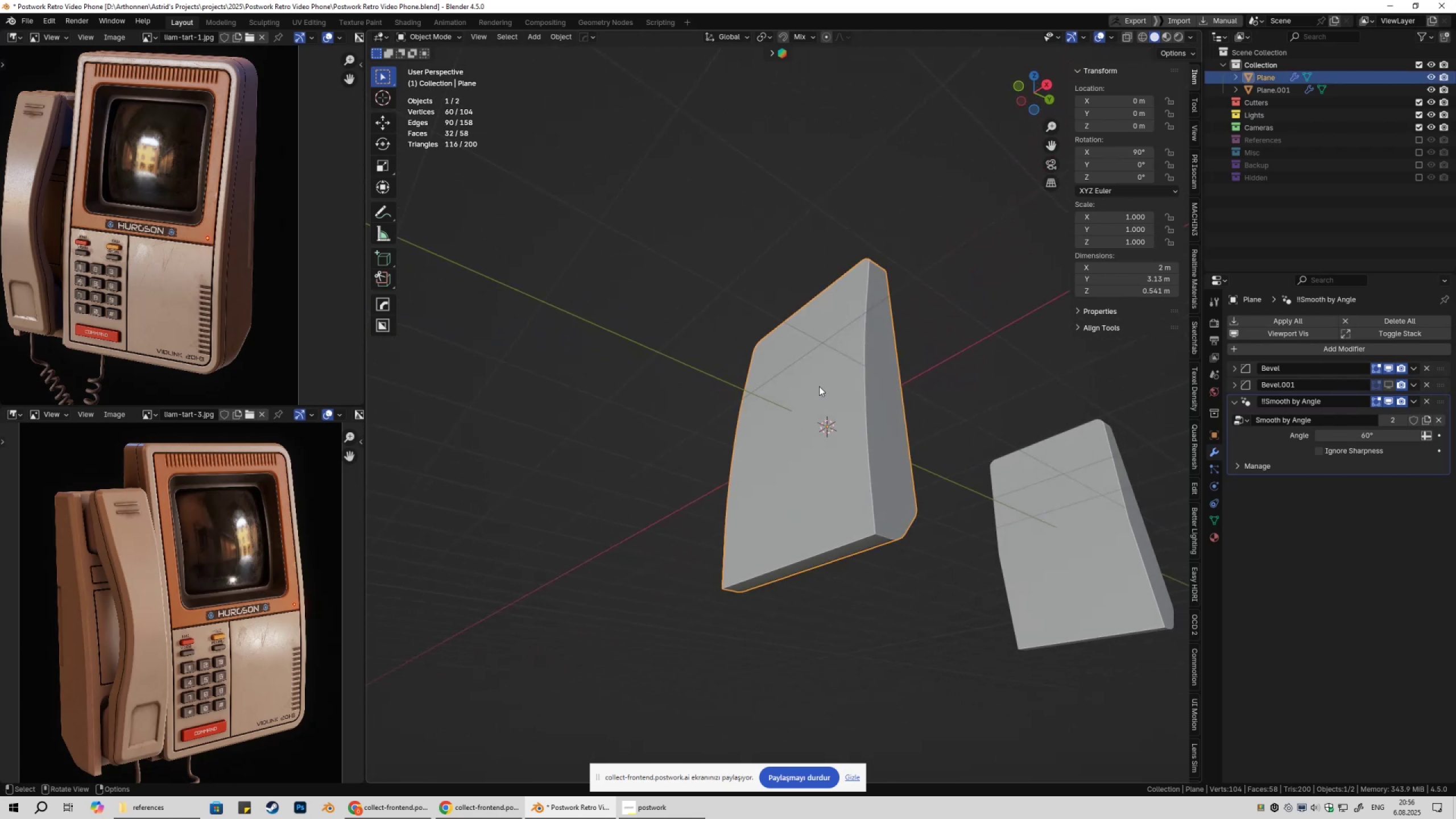 
key(Tab)
 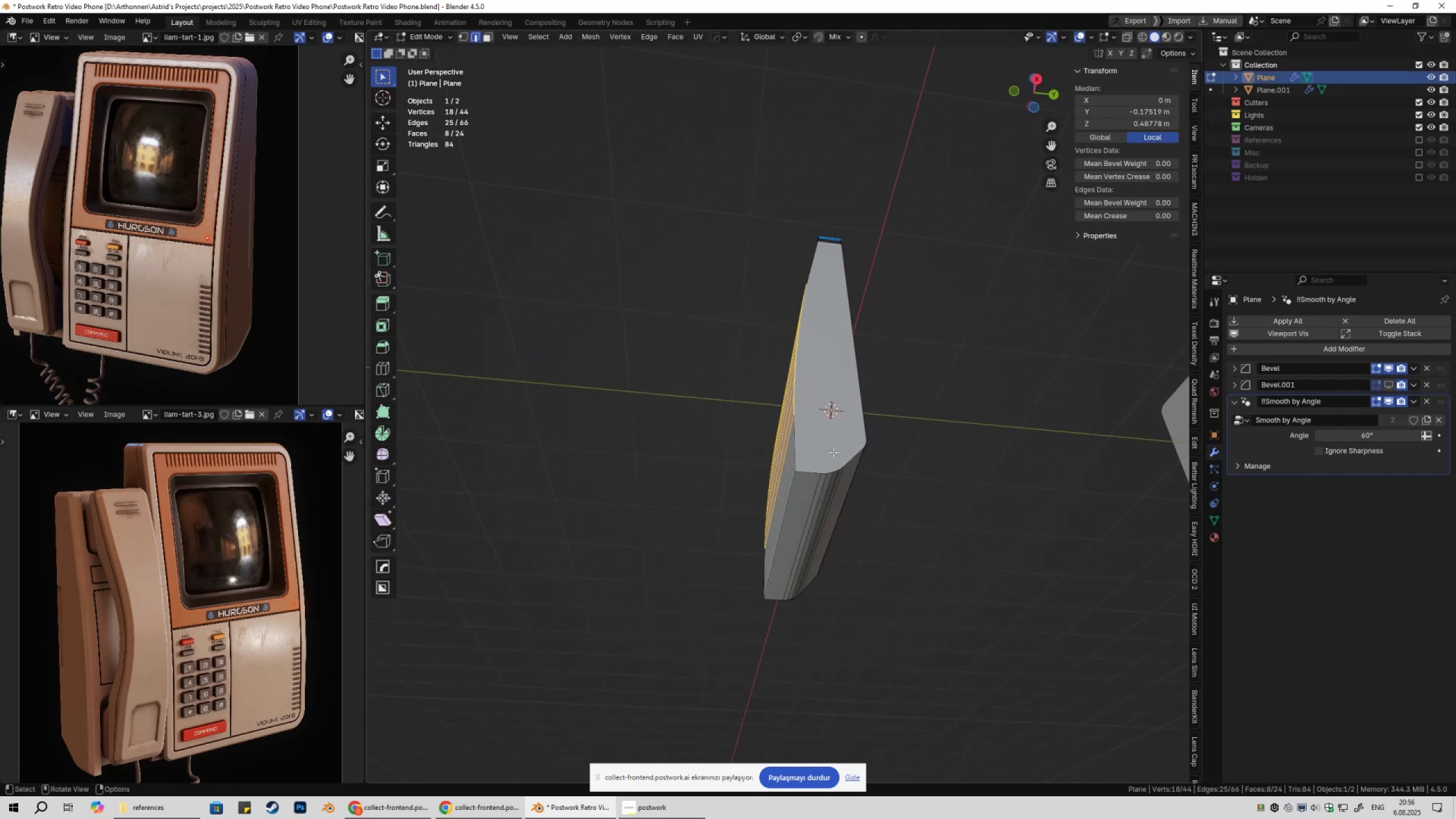 
scroll: coordinate [837, 478], scroll_direction: up, amount: 1.0
 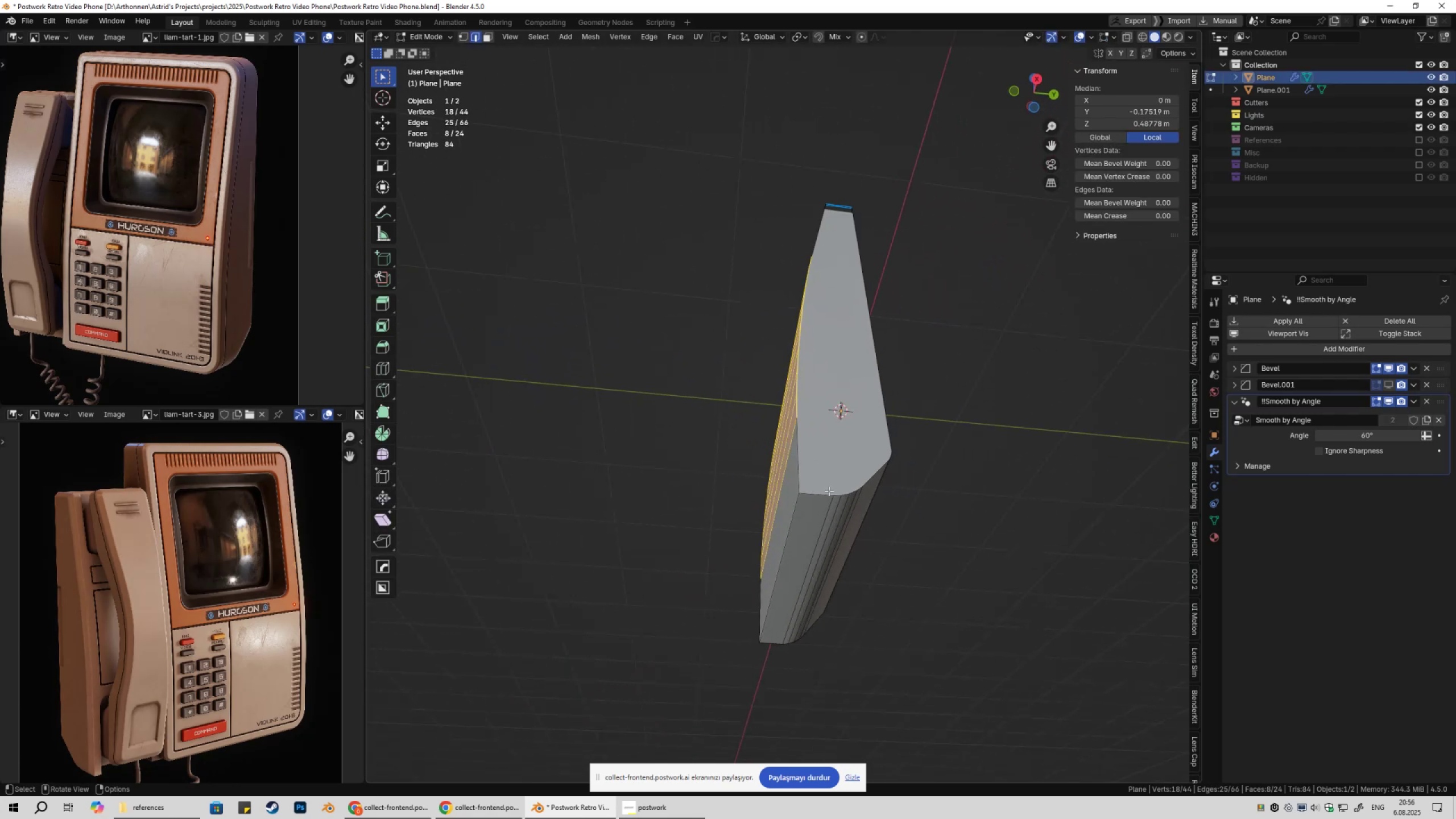 
key(2)
 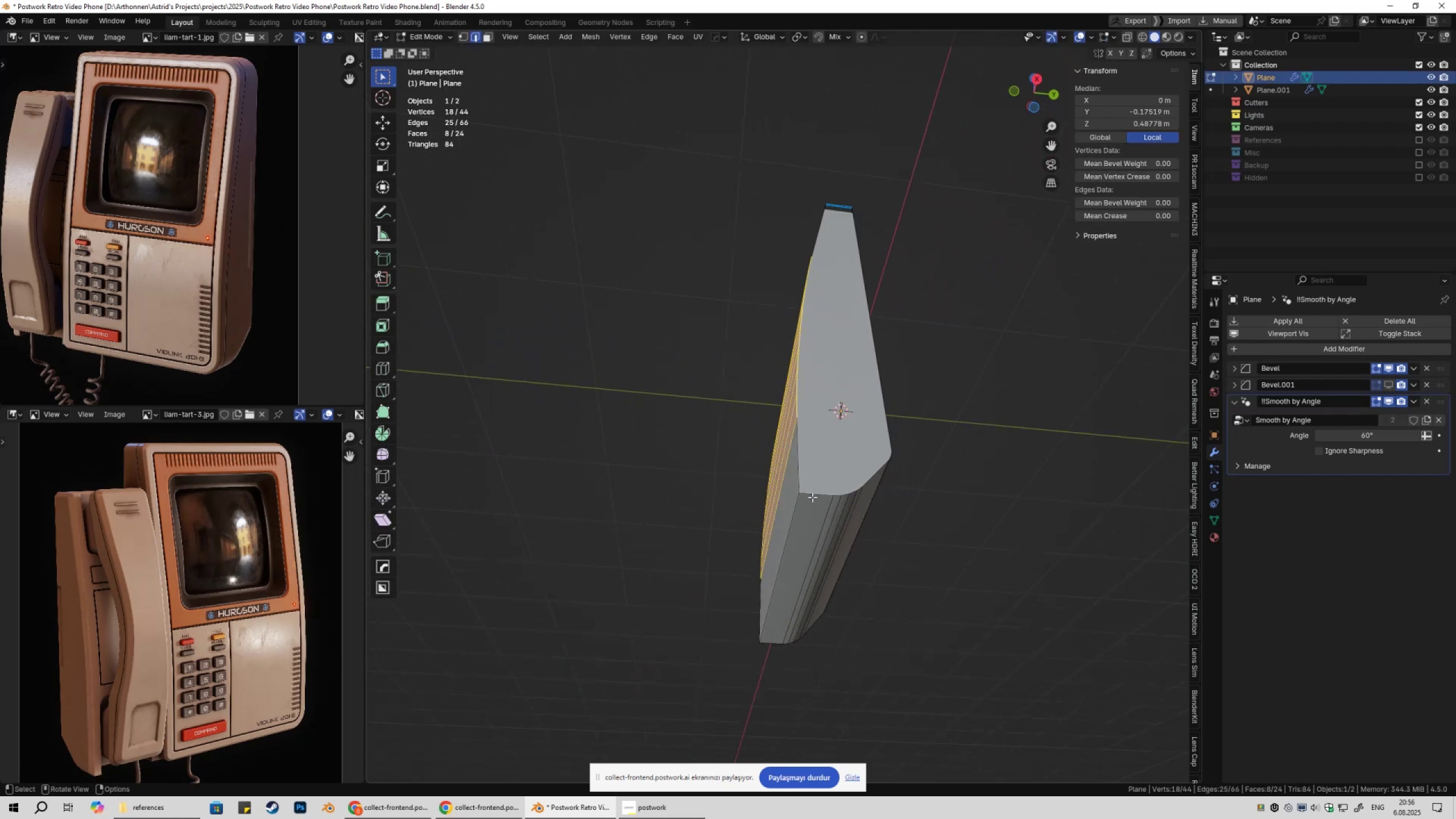 
left_click([812, 497])
 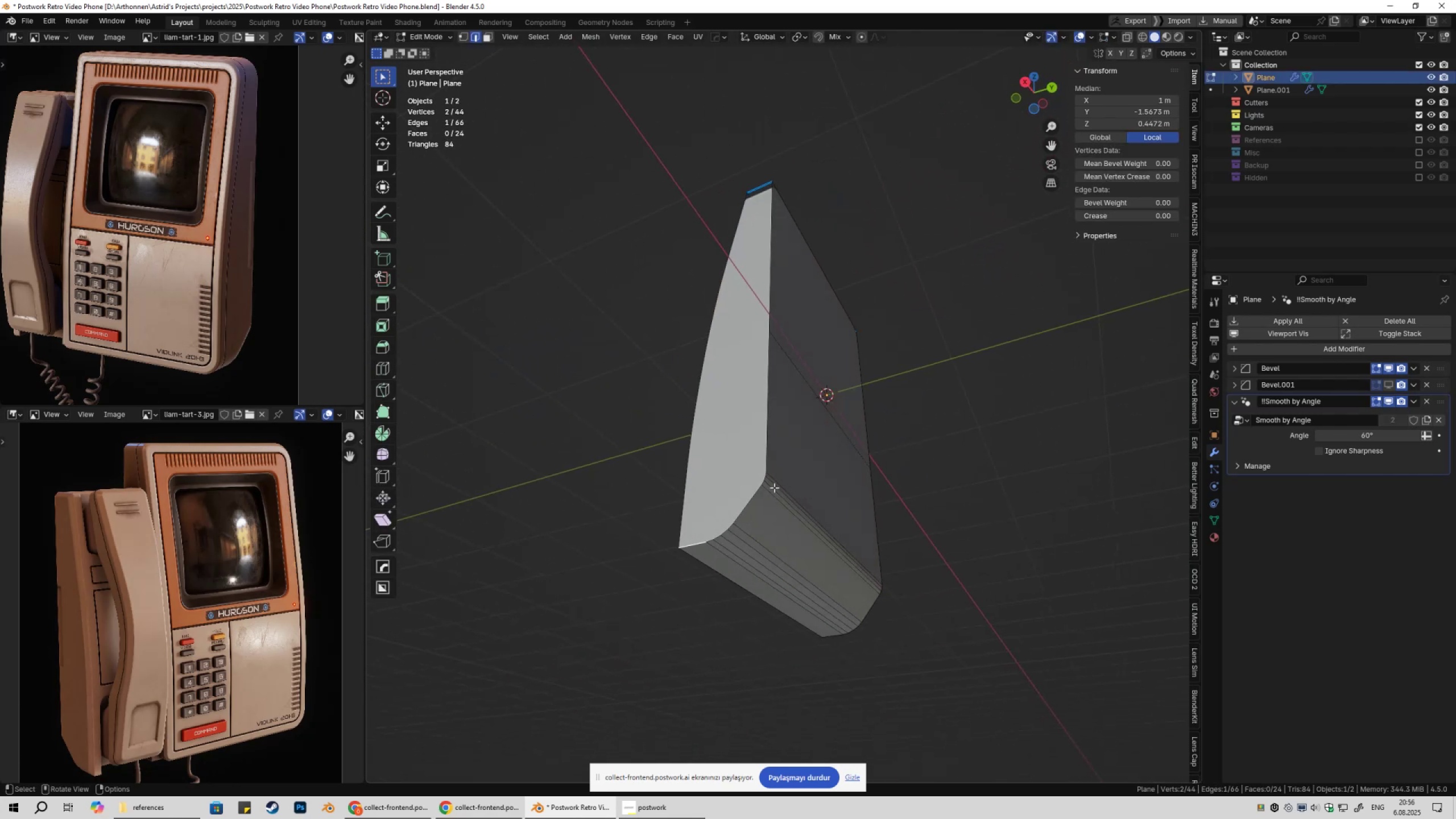 
scroll: coordinate [776, 524], scroll_direction: up, amount: 2.0
 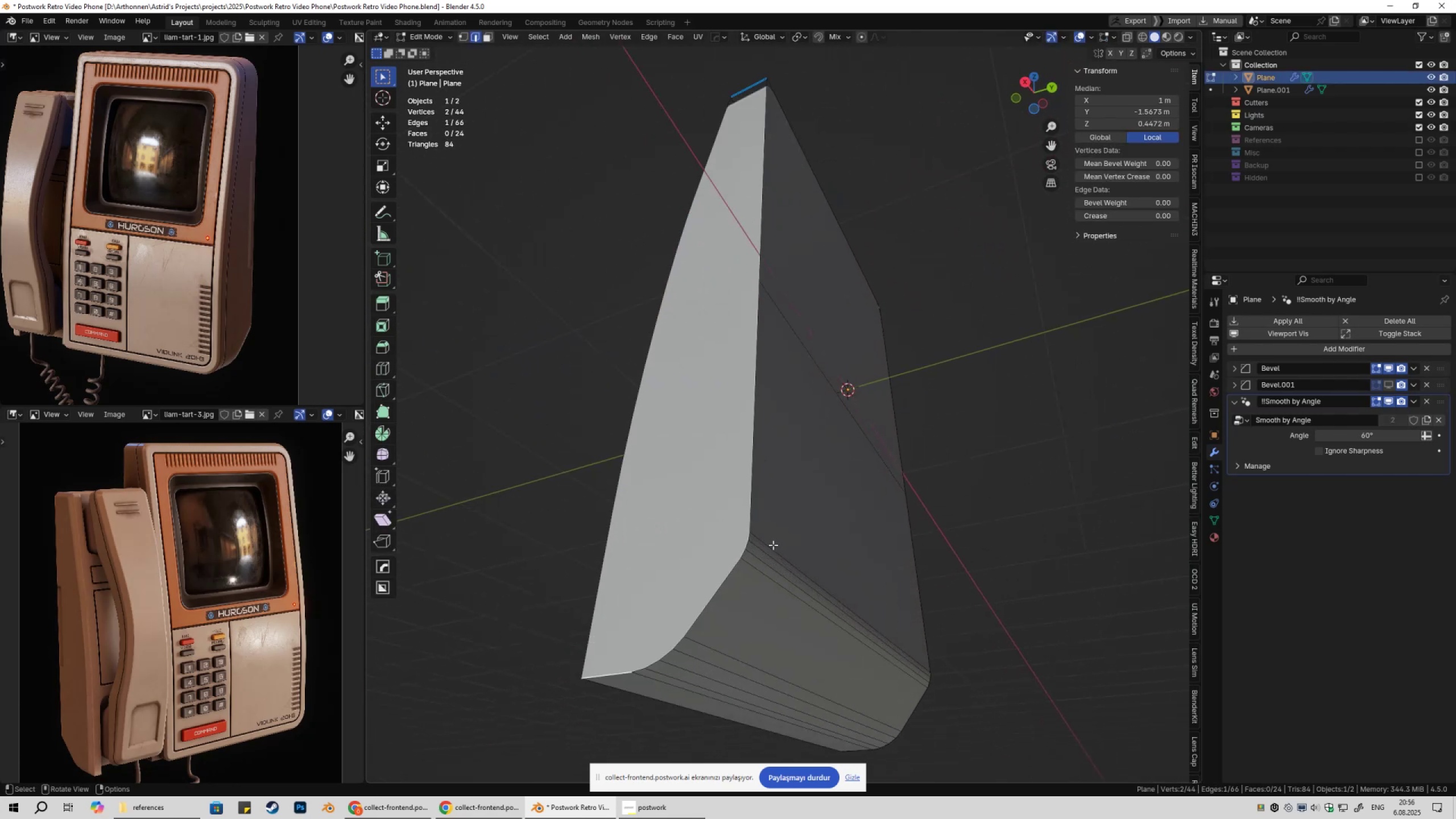 
hold_key(key=ControlLeft, duration=0.85)
left_click([749, 533])
 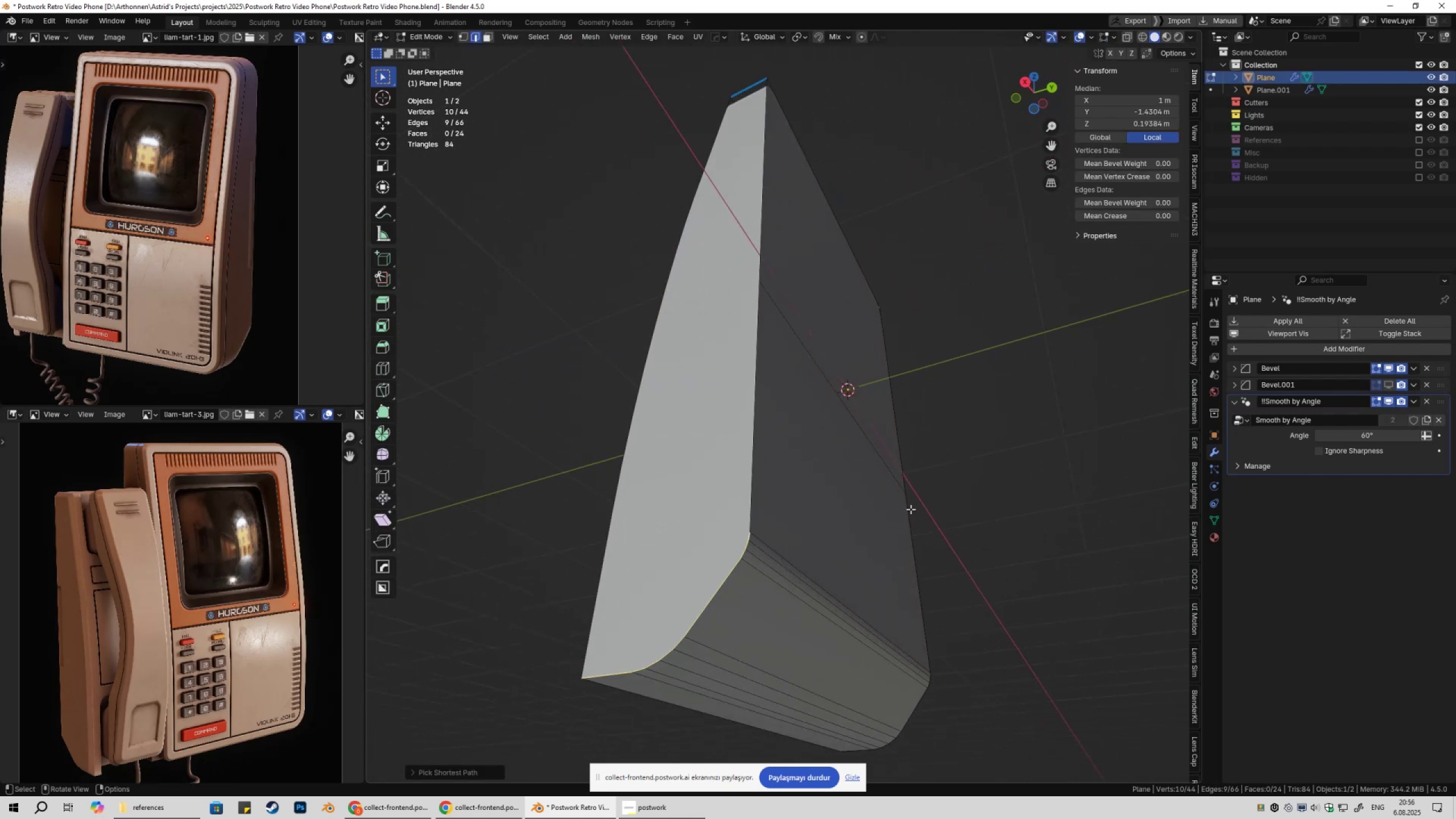 
right_click([930, 506])
 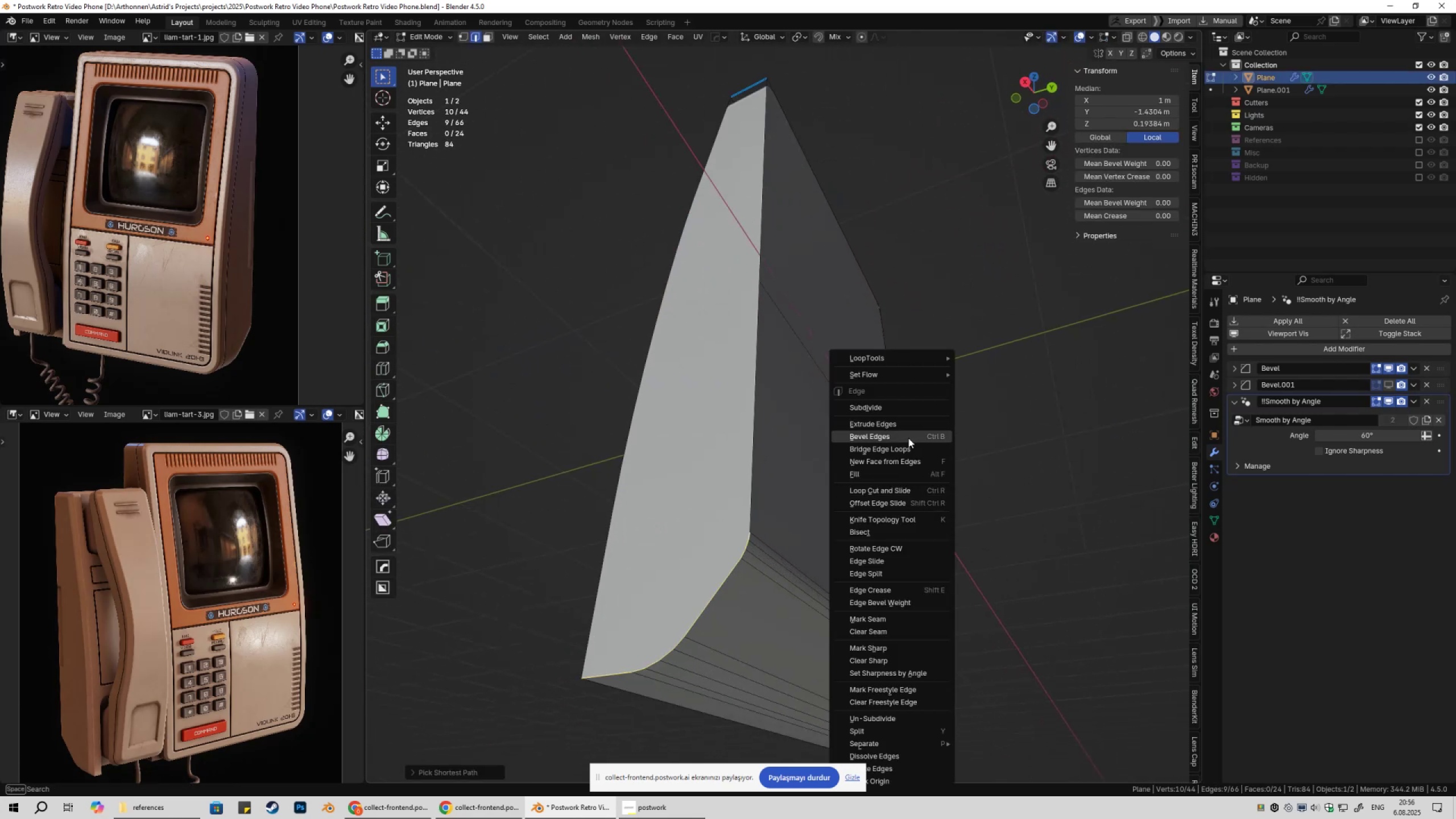 
left_click([908, 438])
 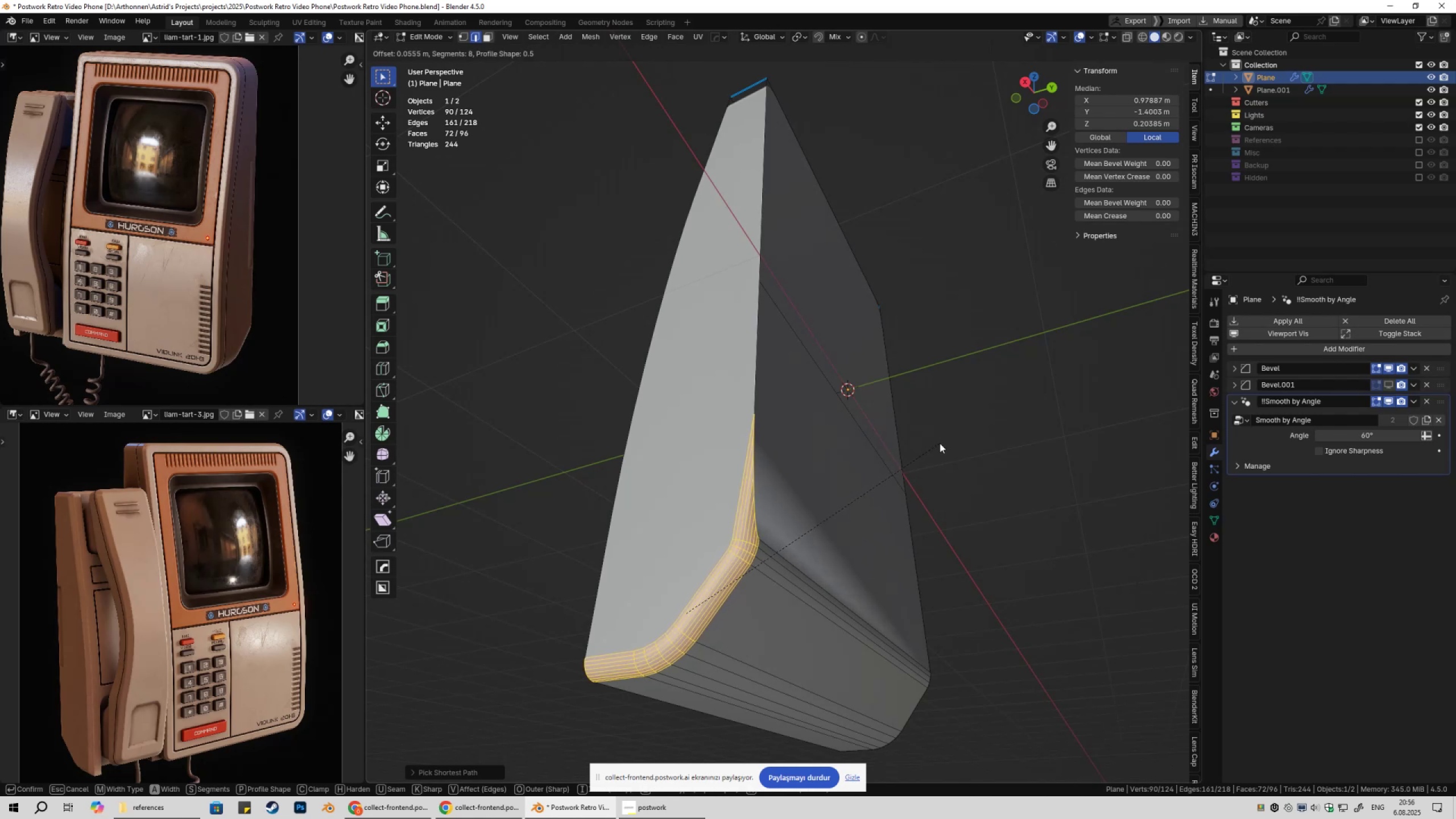 
left_click([940, 443])
 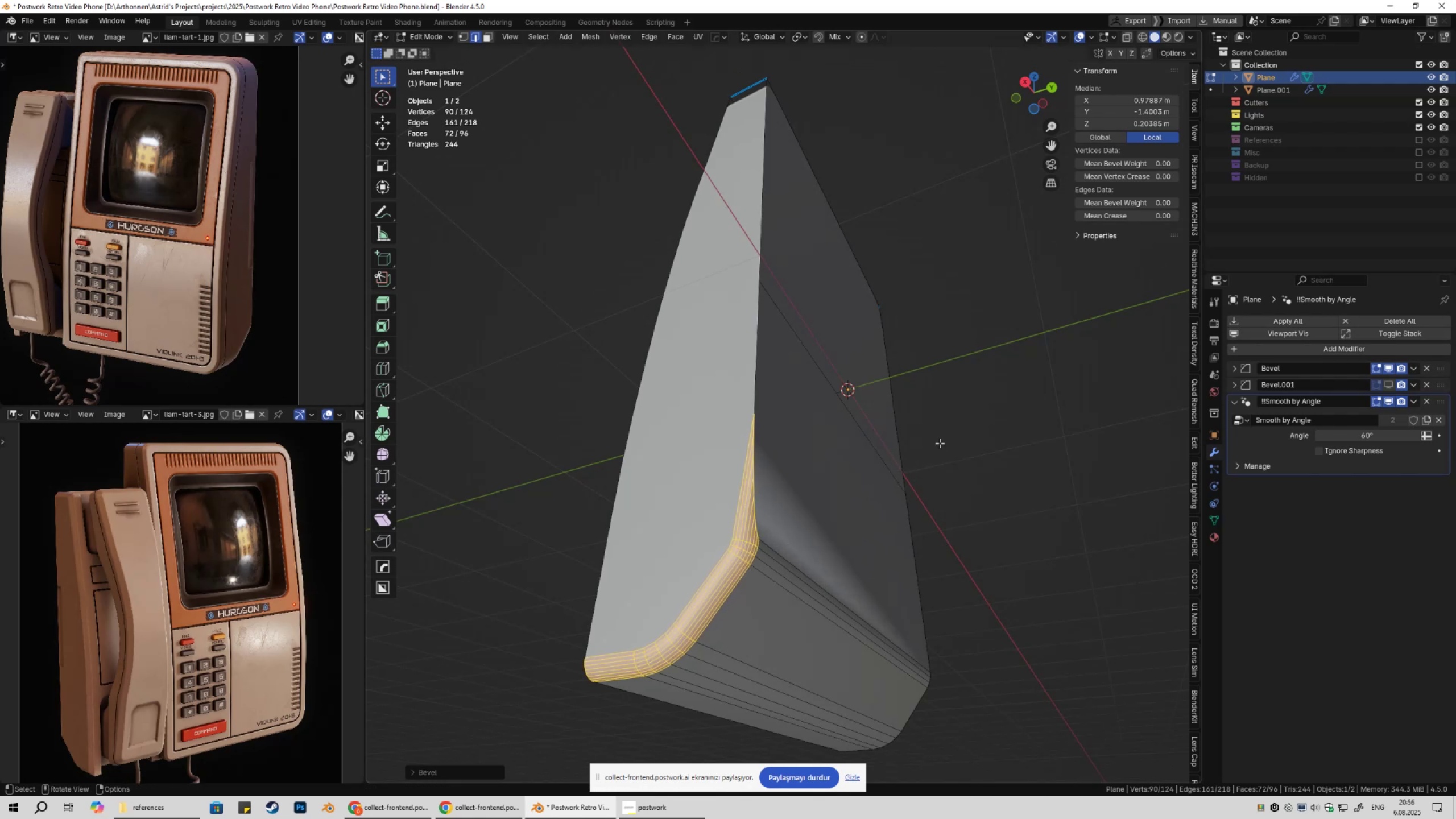 
key(Control+Z)
 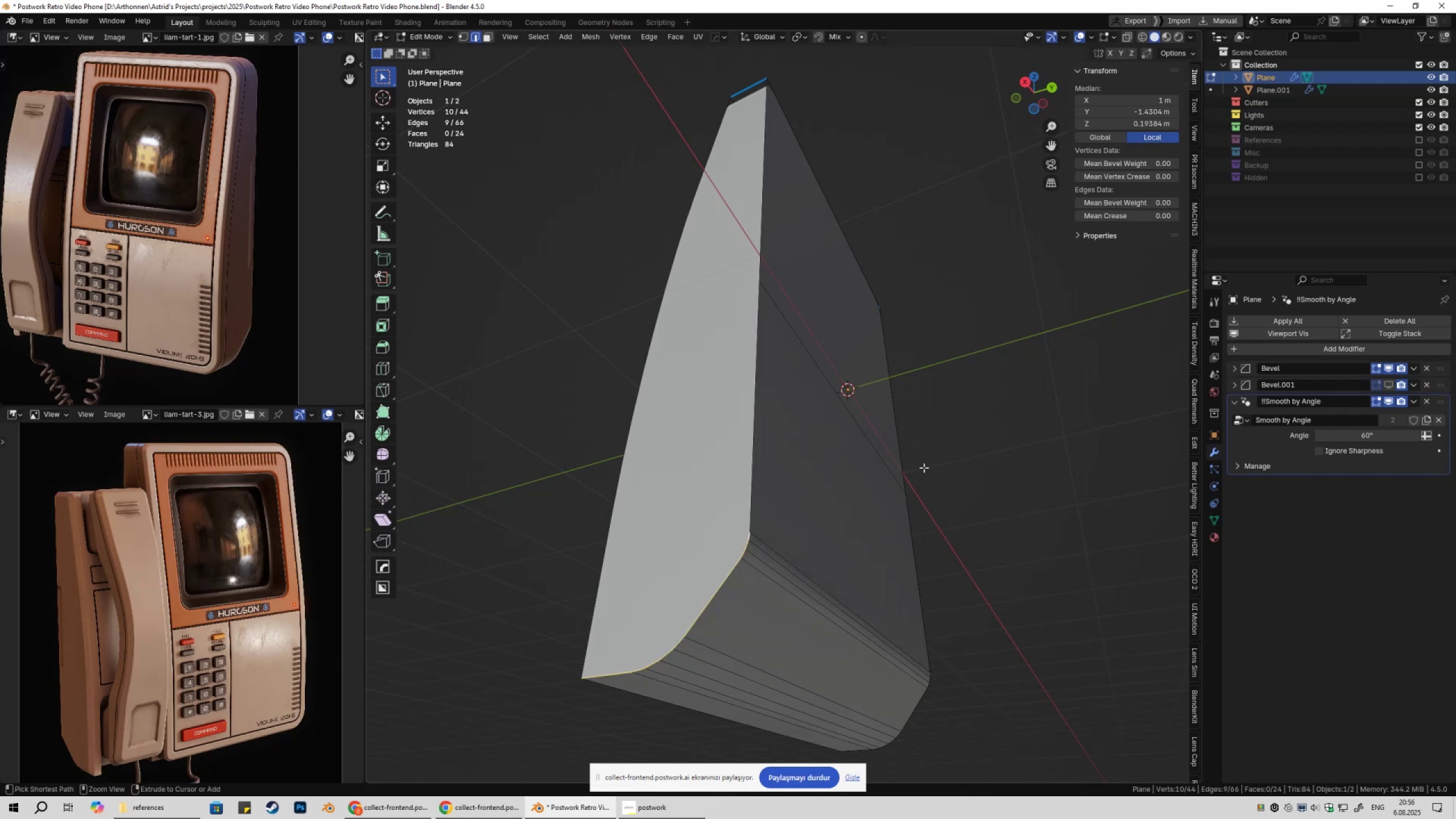 
key(Control+Z)
 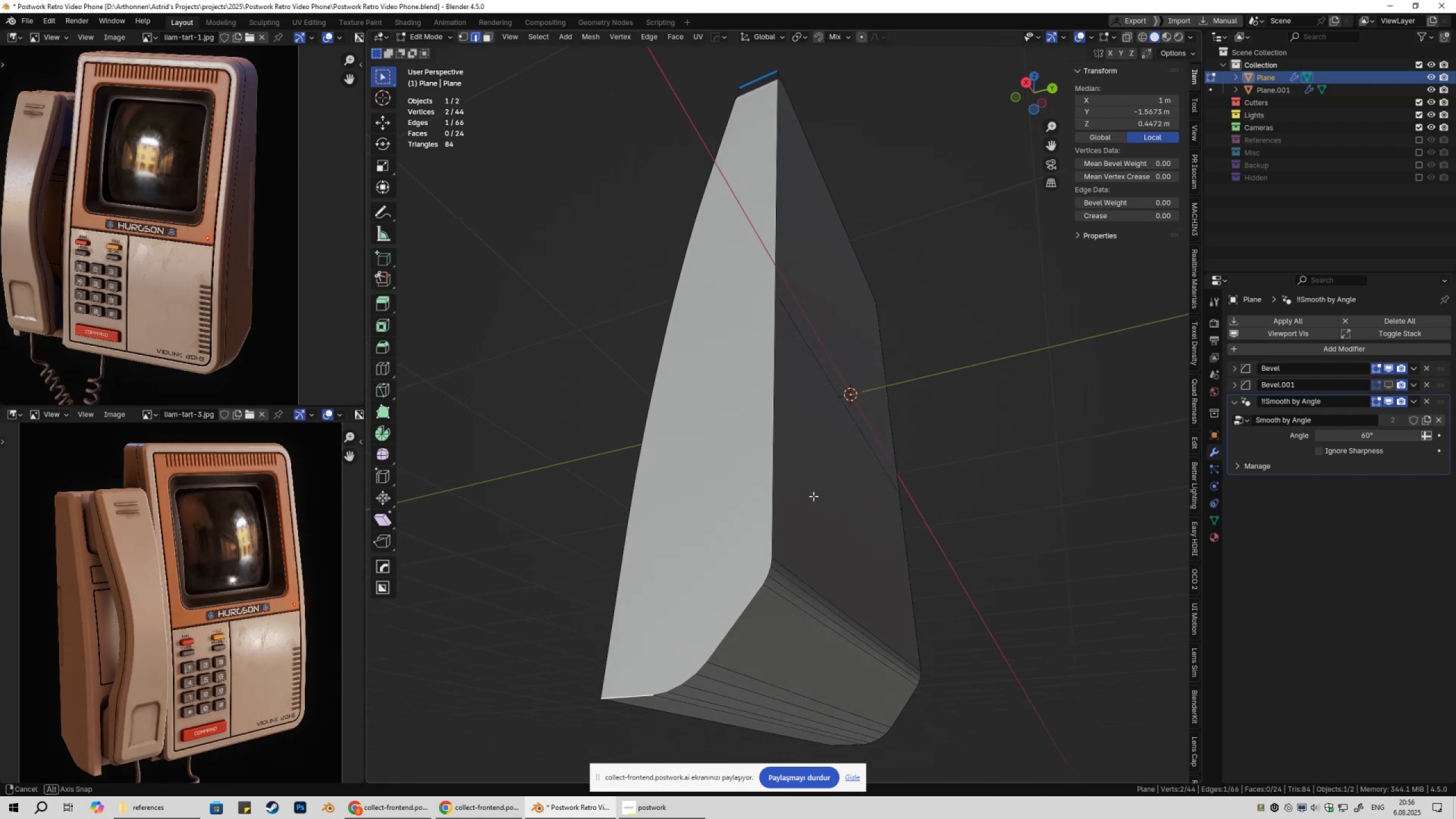 
left_click([698, 601])
 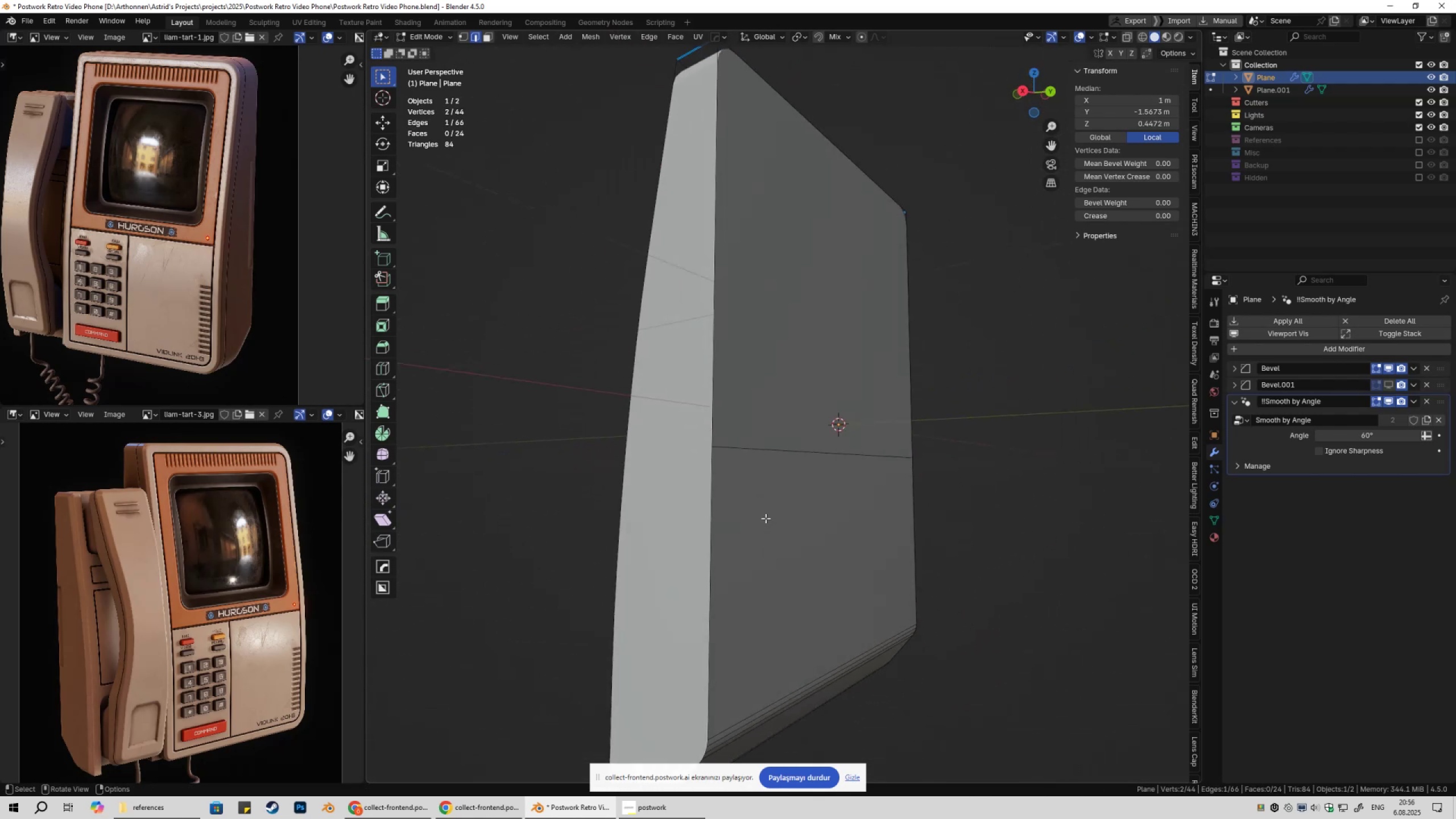 
hold_key(key=ControlLeft, duration=0.47)
left_click([710, 148])
 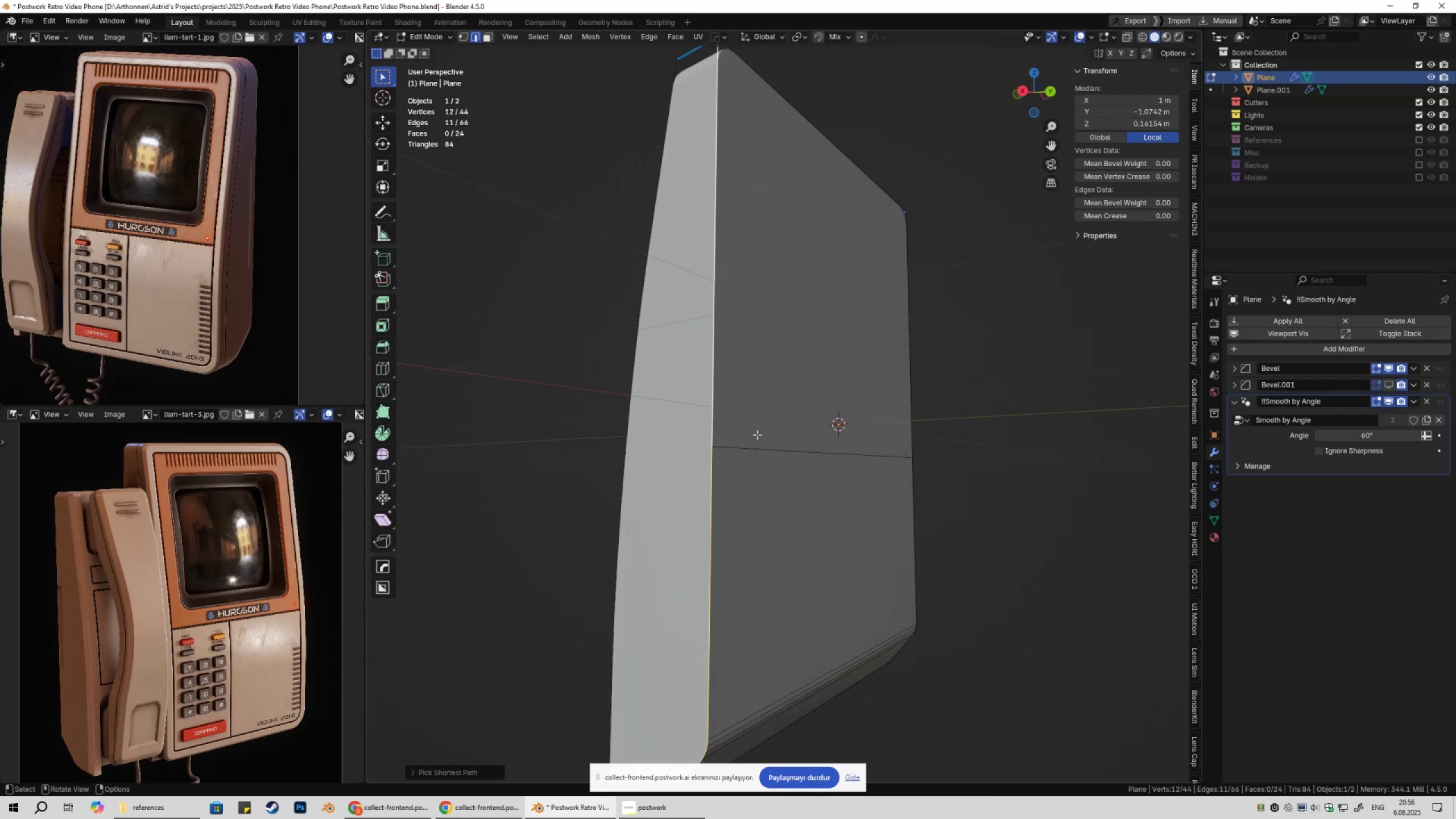 
key(Shift+ShiftLeft)
 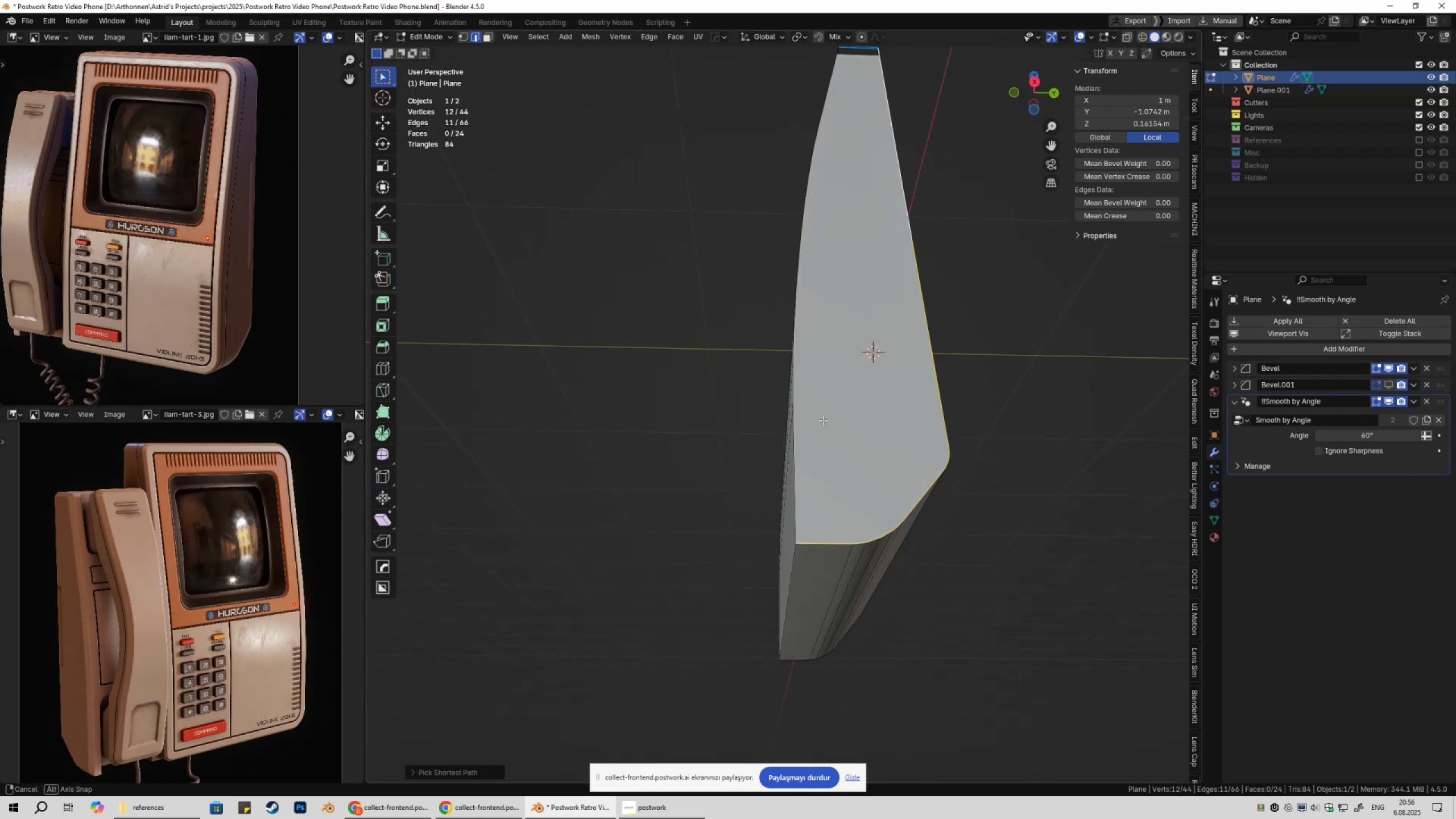 
hold_key(key=ShiftLeft, duration=0.35)
 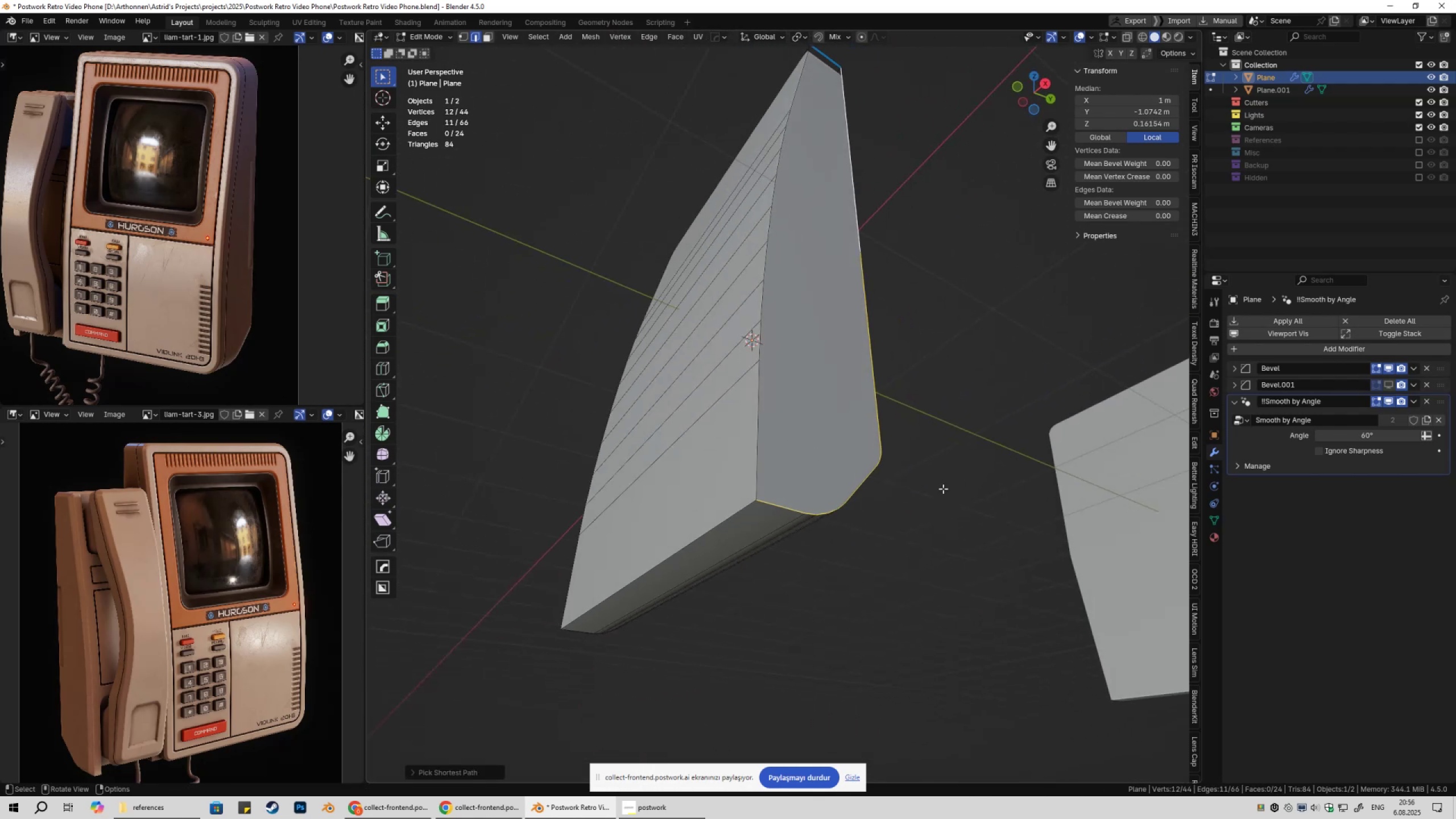 
right_click([943, 489])
 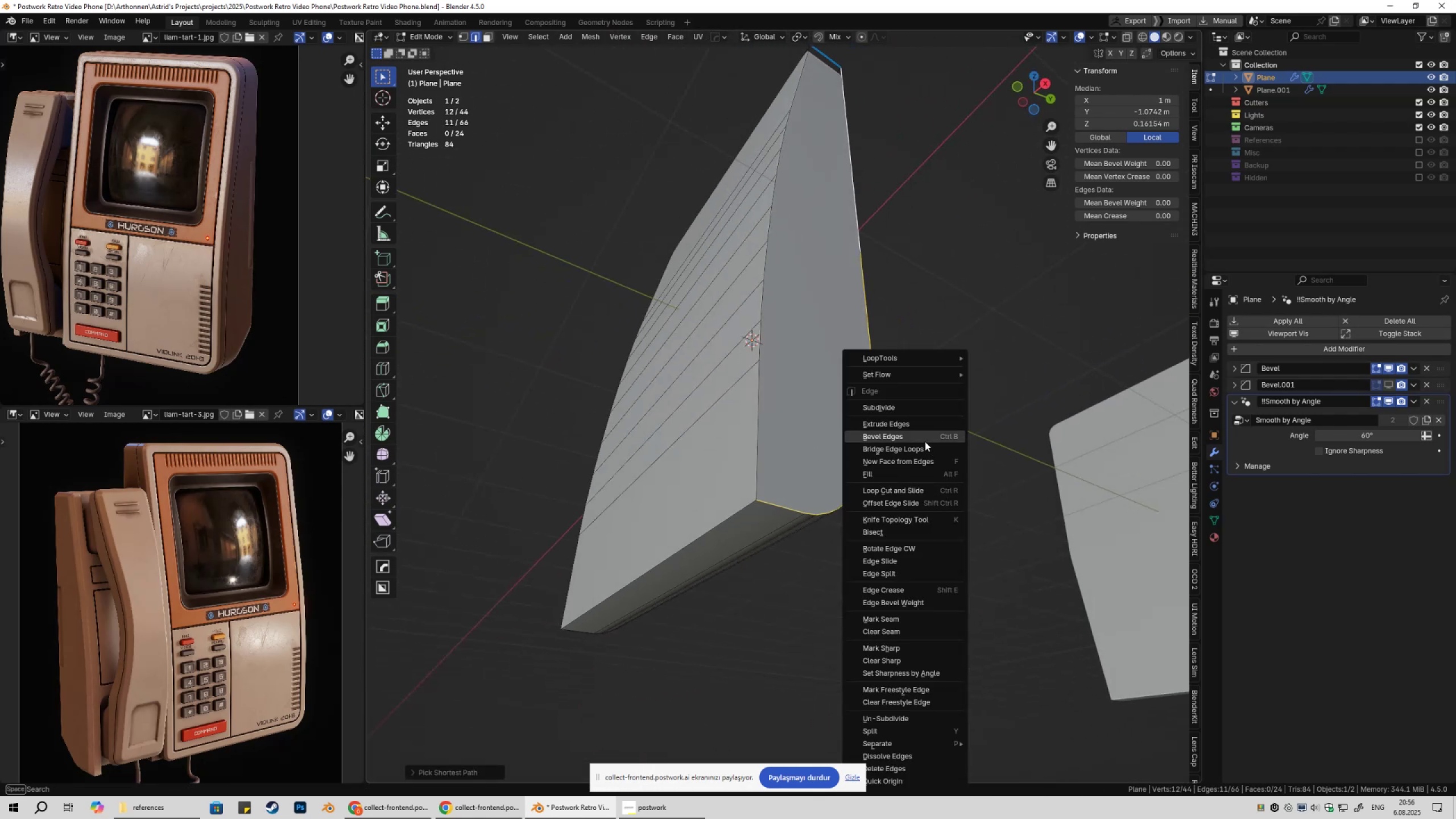 
left_click([924, 438])
 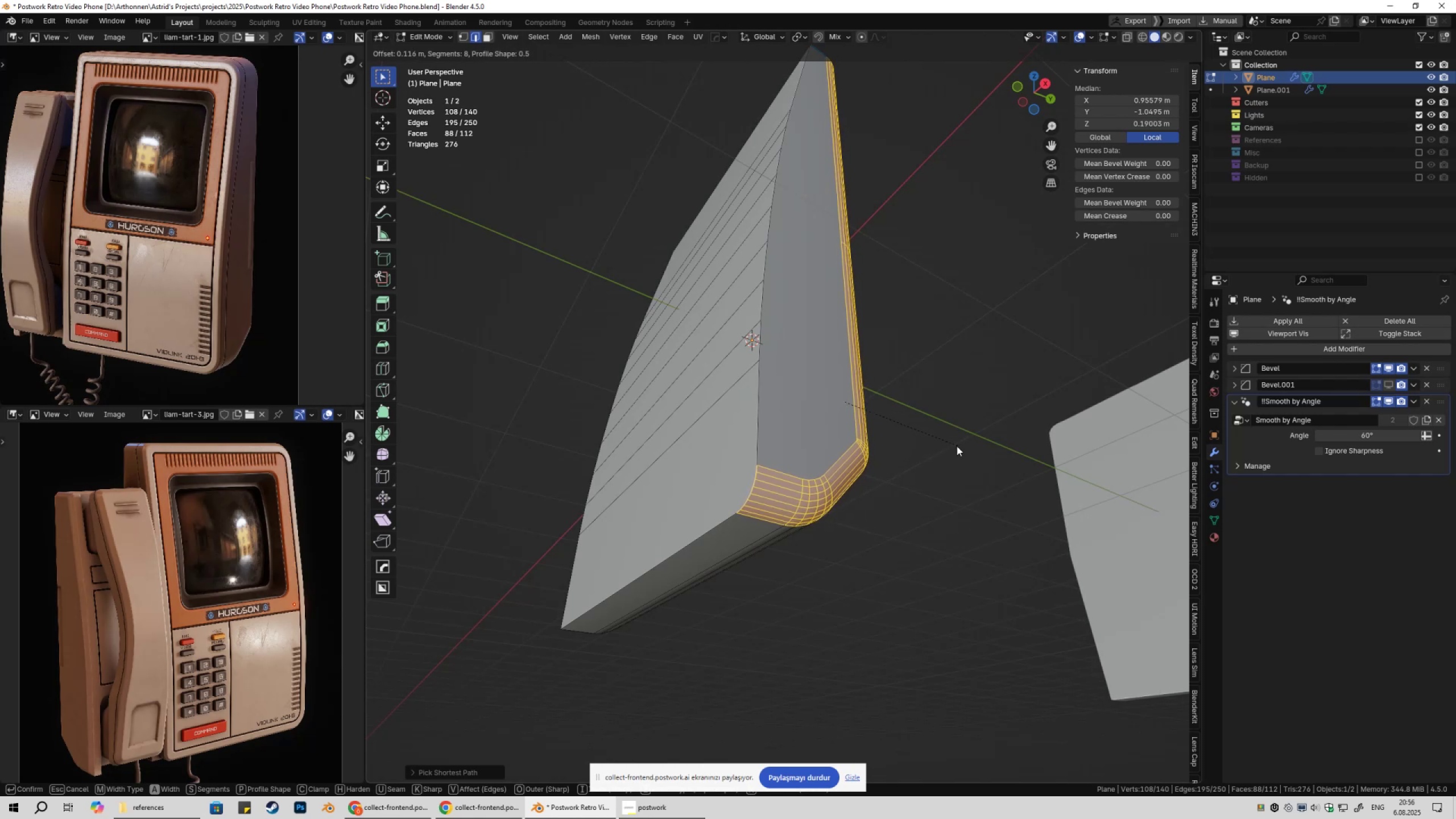 
wait(5.19)
 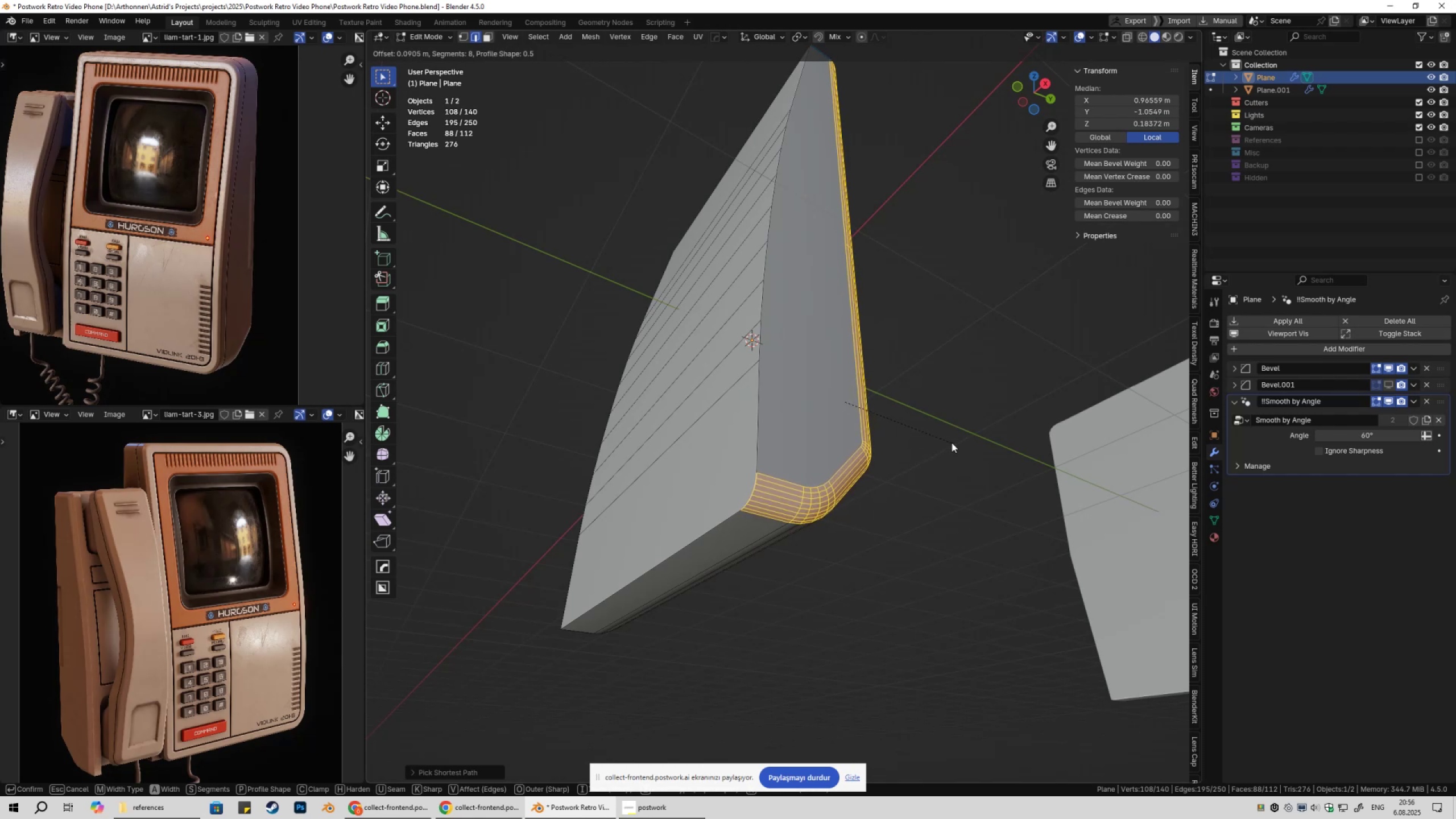 
scroll: coordinate [944, 450], scroll_direction: down, amount: 4.0
 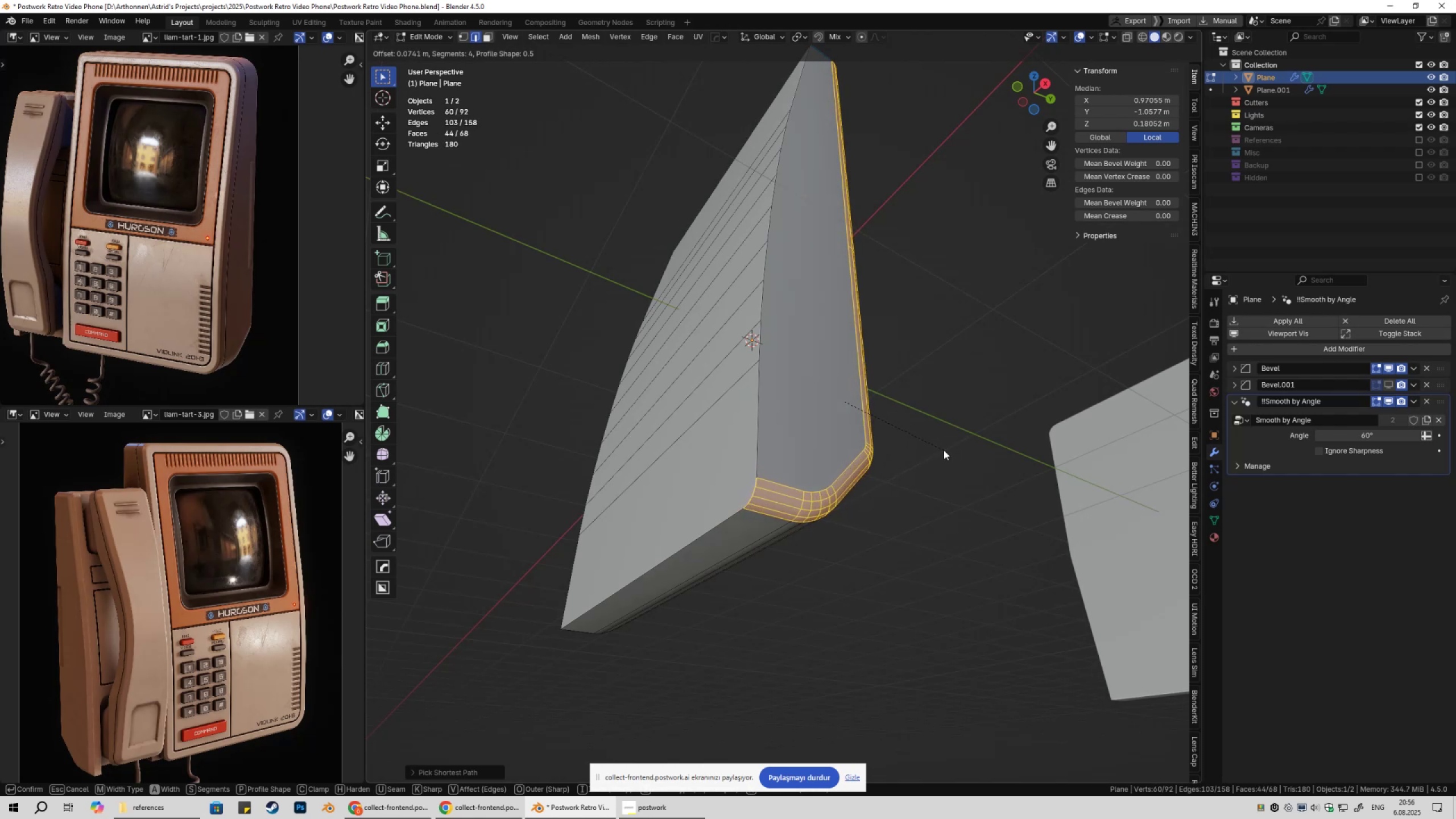 
hold_key(key=ShiftLeft, duration=1.53)
 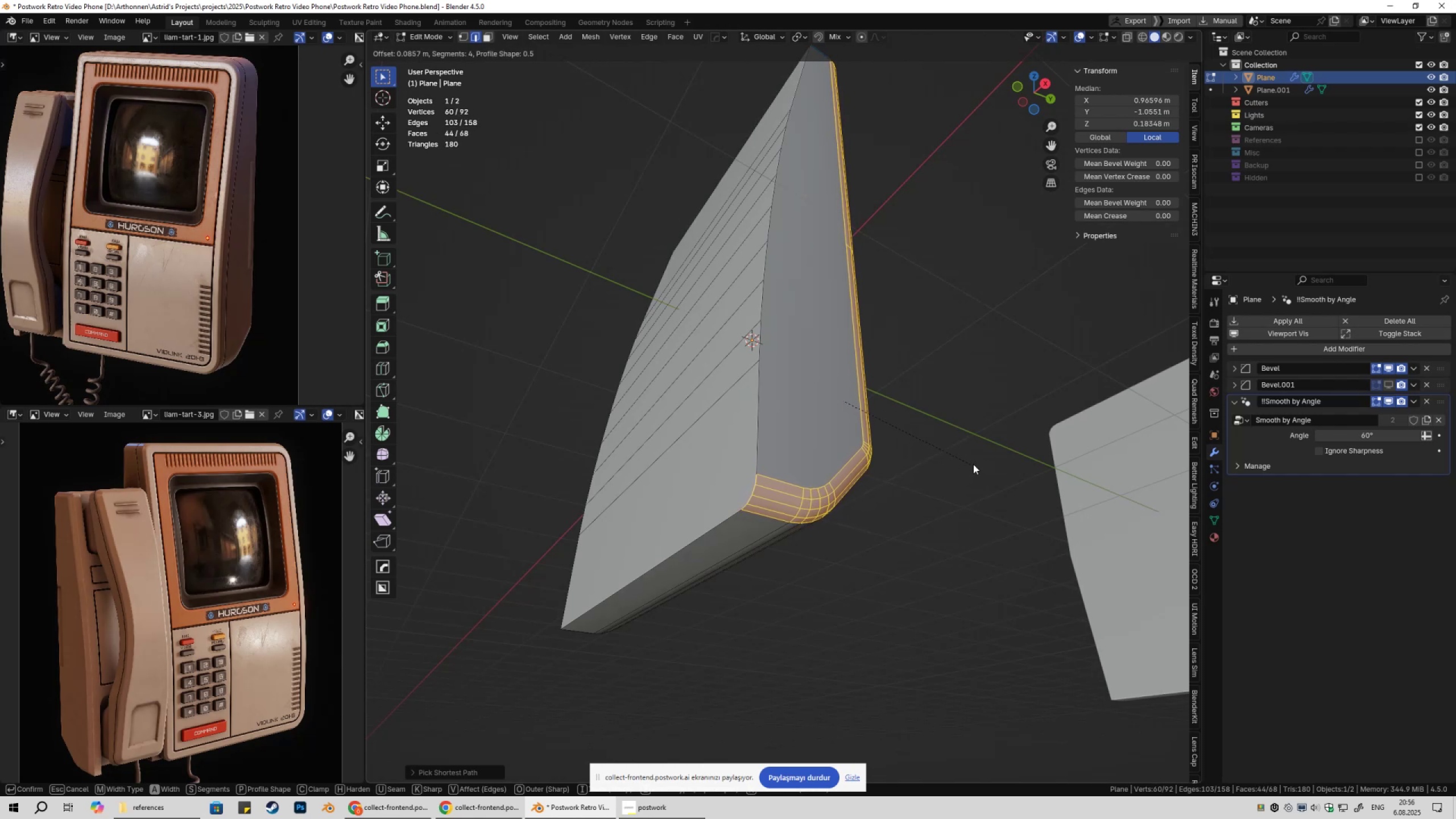 
hold_key(key=ShiftLeft, duration=1.48)
left_click([996, 469])
 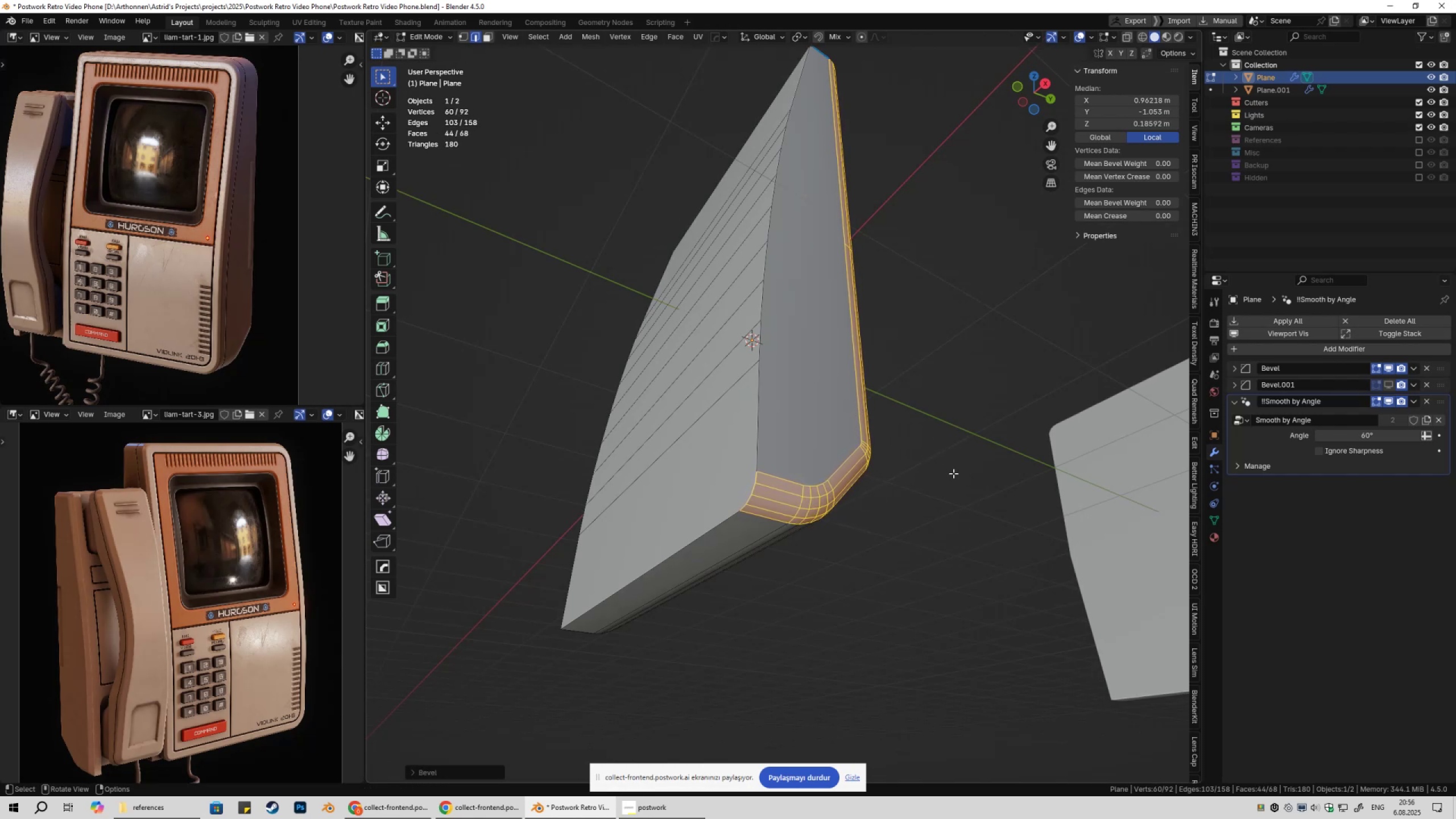 
scroll: coordinate [942, 479], scroll_direction: down, amount: 1.0
 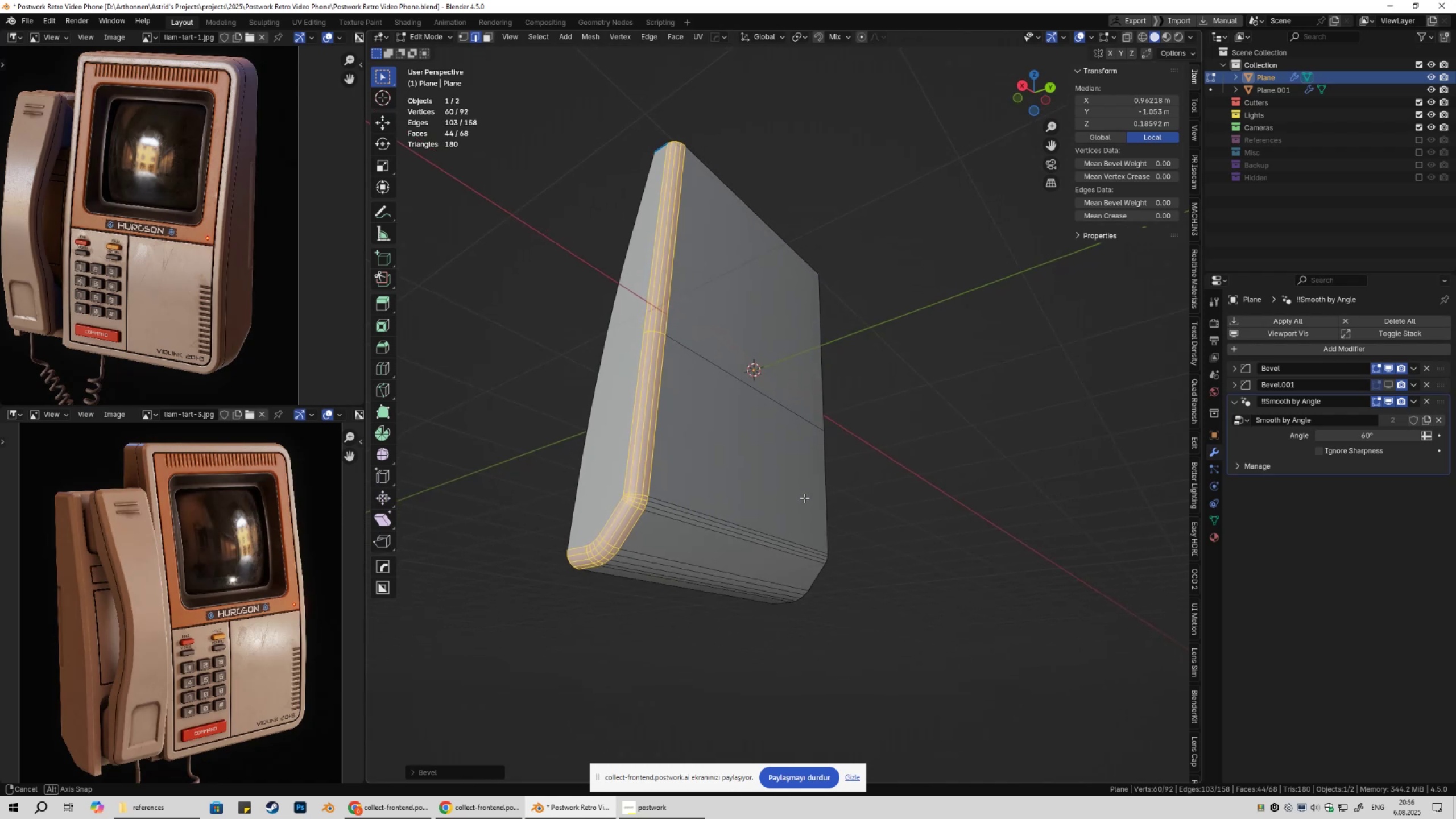 
scroll: coordinate [690, 558], scroll_direction: up, amount: 3.0
 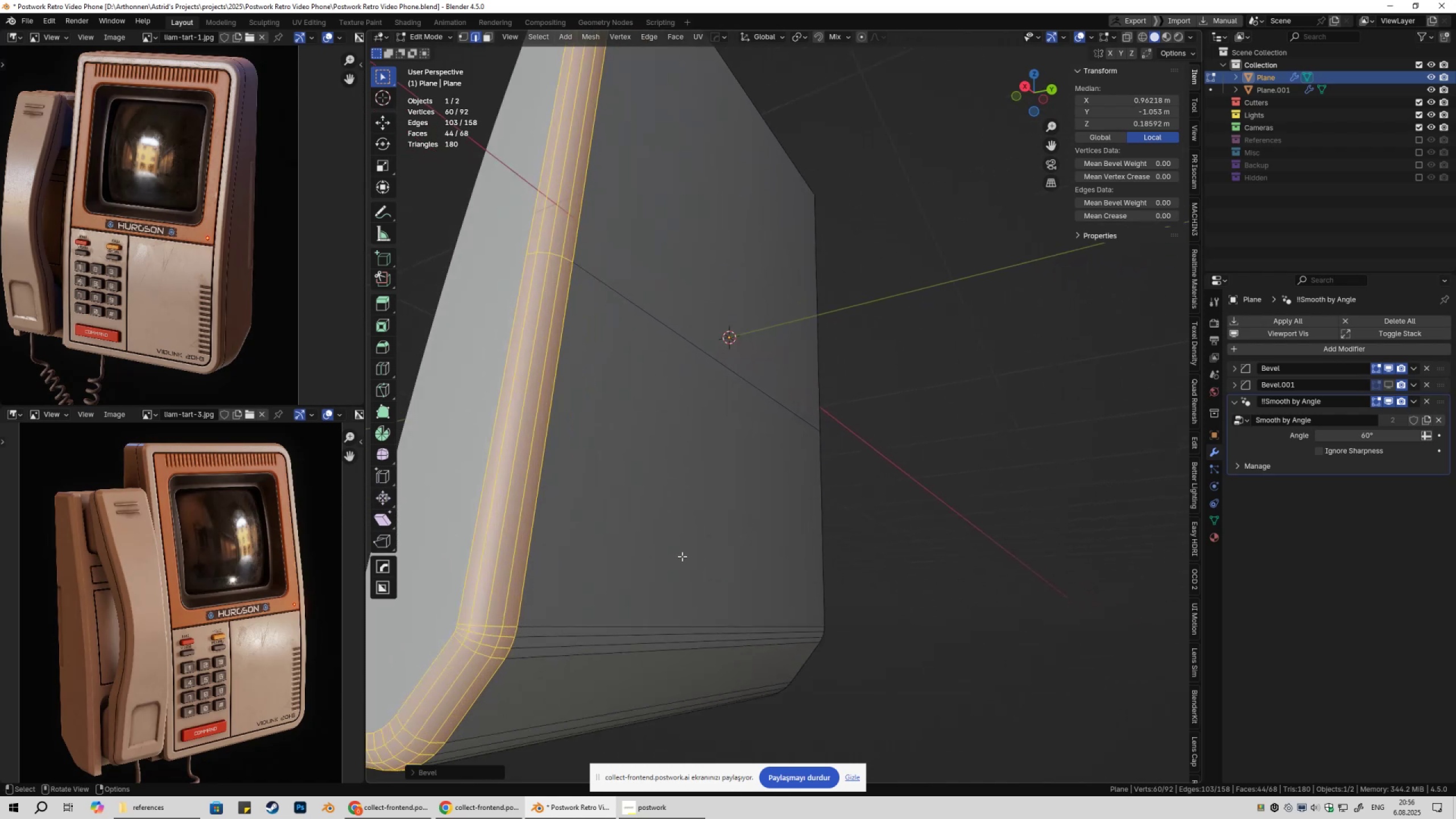 
hold_key(key=ShiftLeft, duration=0.34)
 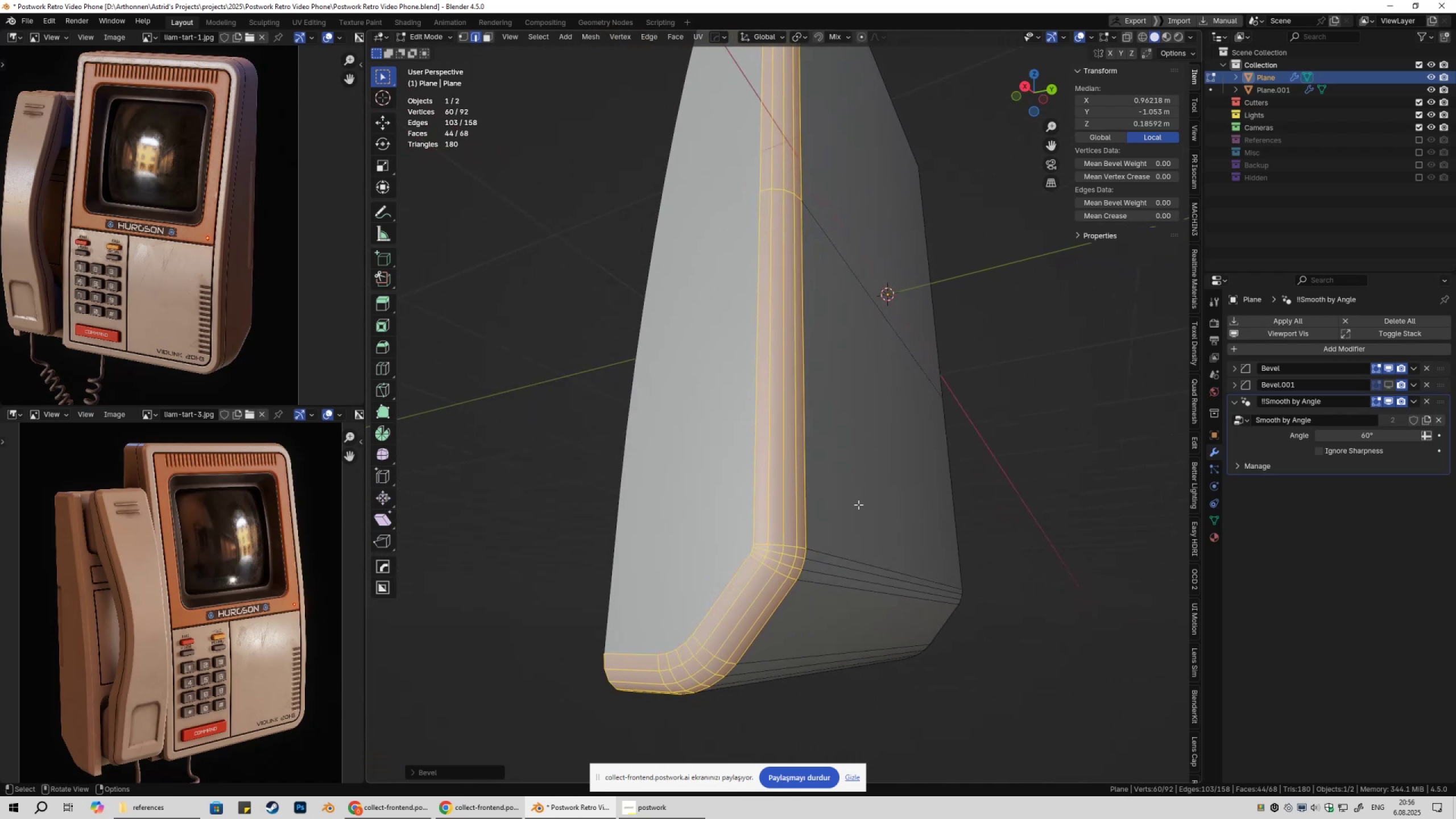 
scroll: coordinate [858, 504], scroll_direction: up, amount: 1.0
 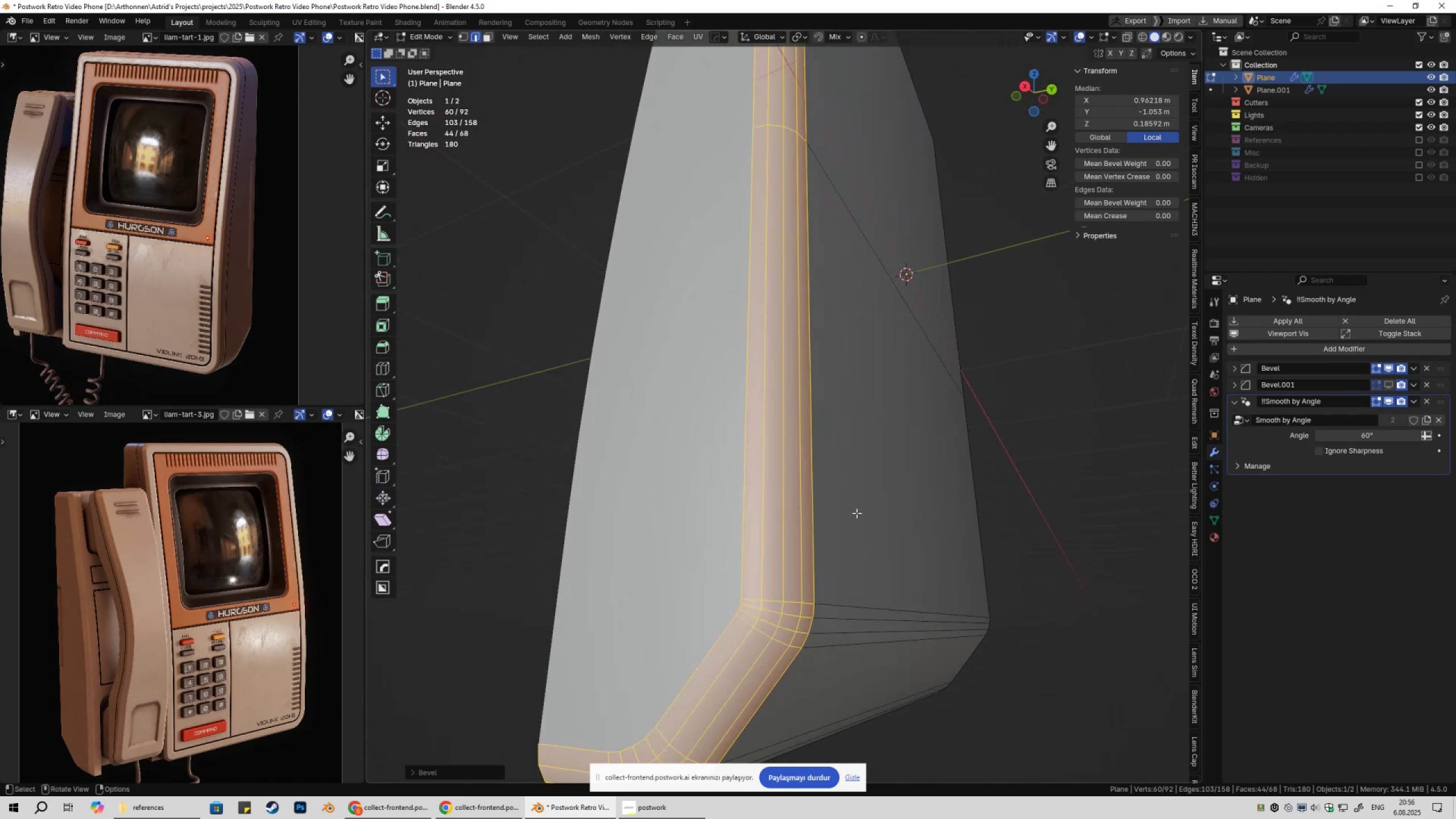 
scroll: coordinate [853, 528], scroll_direction: down, amount: 5.0
 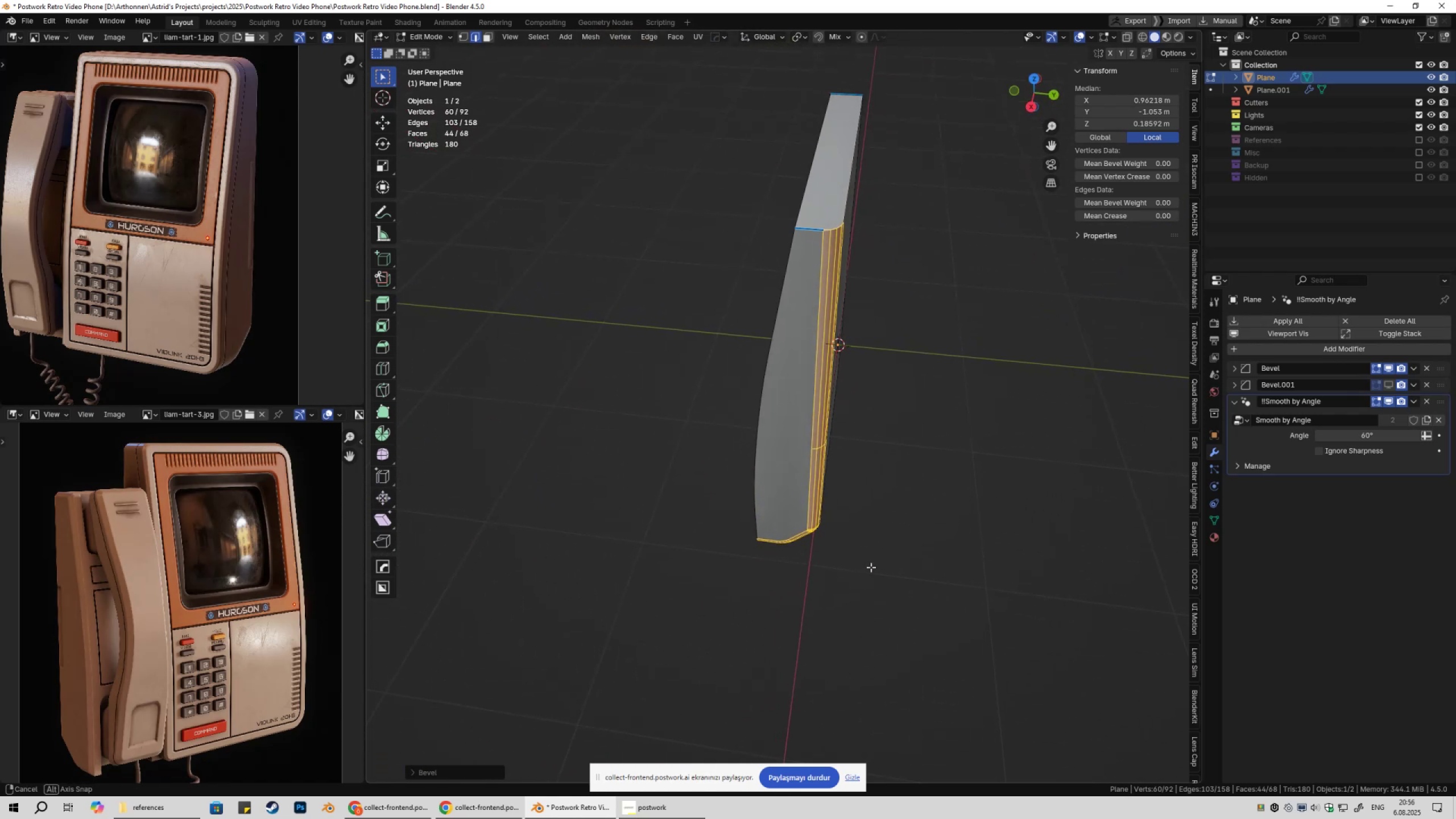 
key(Tab)
 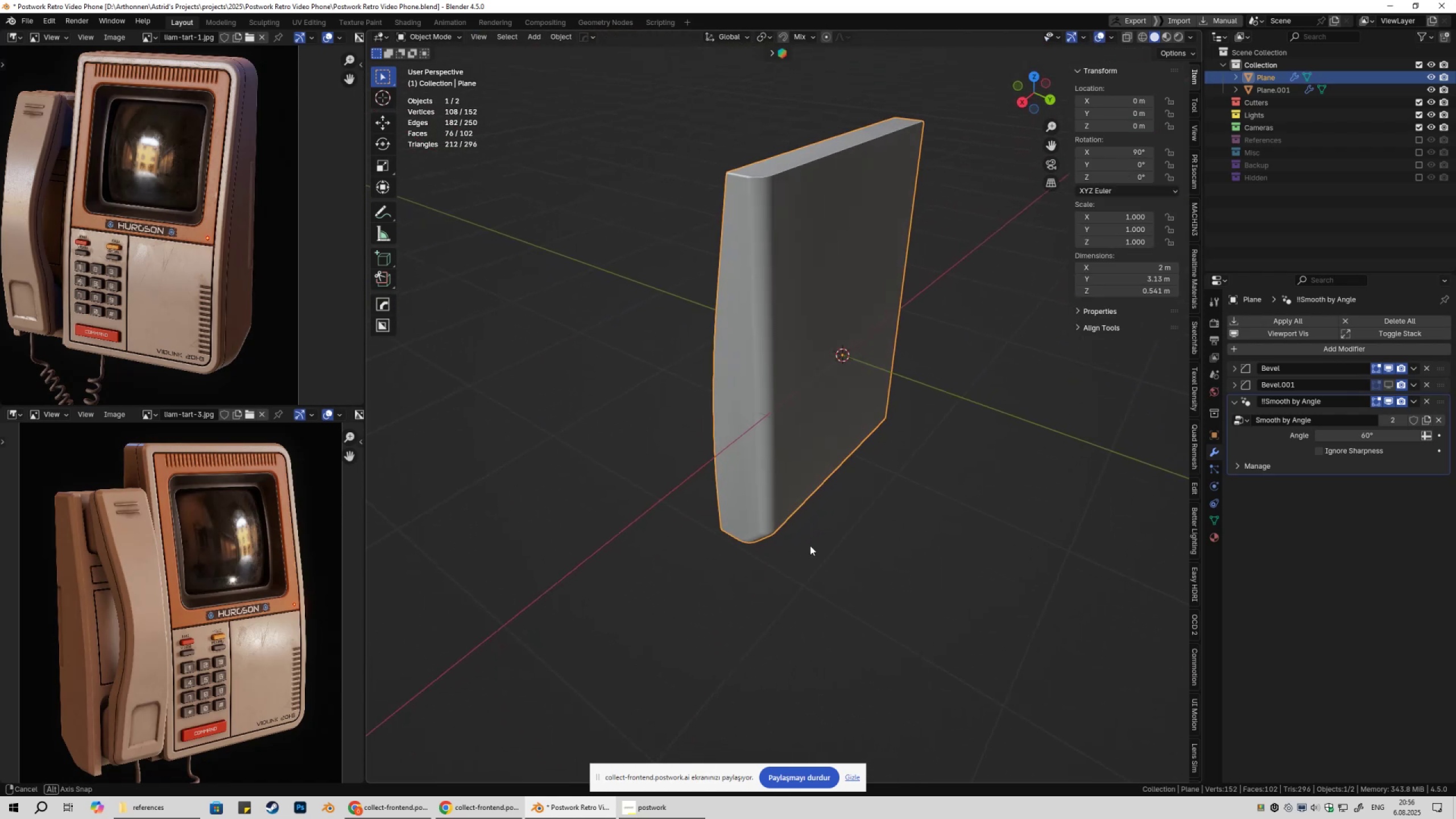 
key(Tab)
 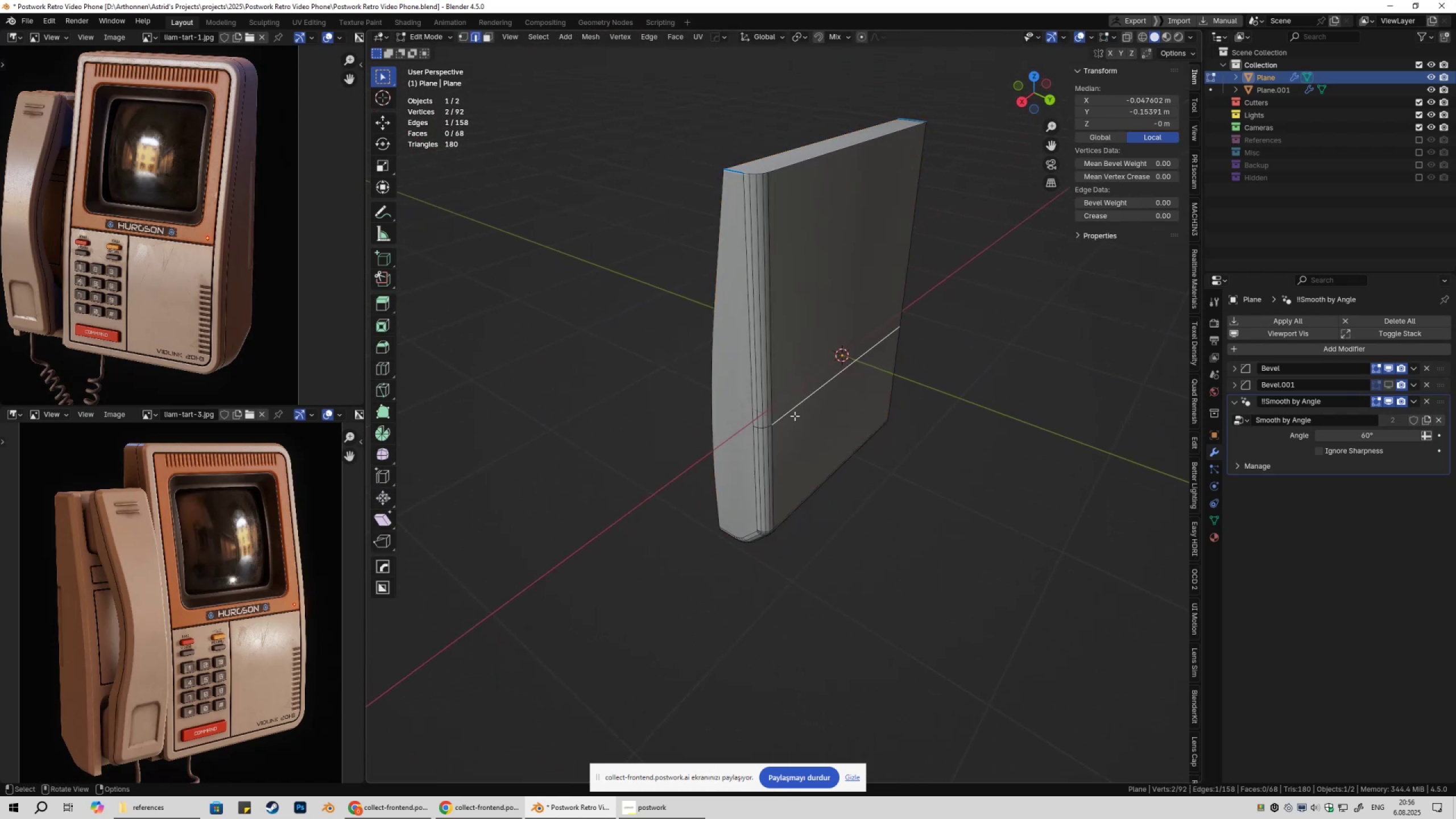 
hold_key(key=ShiftLeft, duration=0.33)
 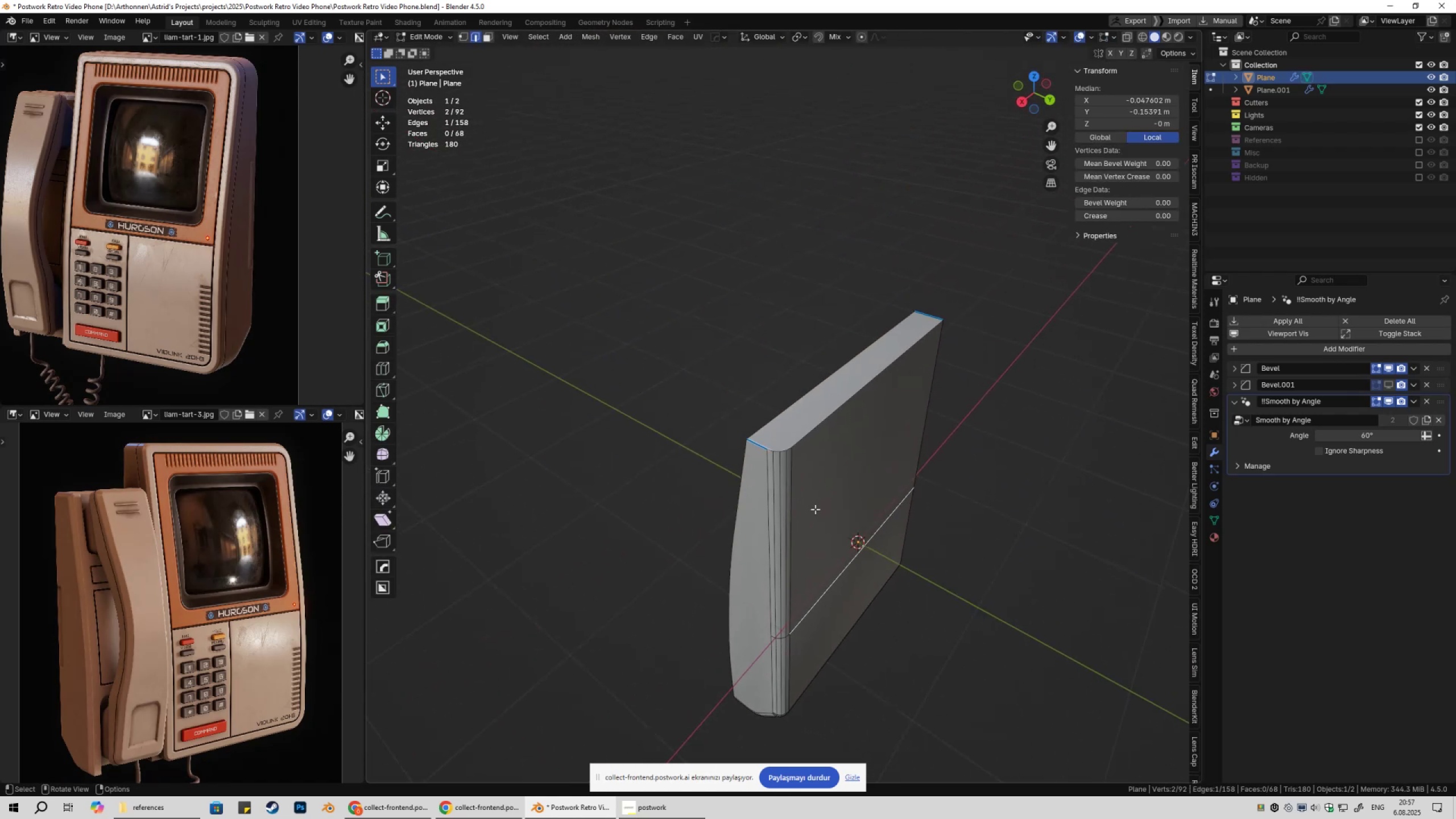 
scroll: coordinate [818, 511], scroll_direction: up, amount: 2.0
 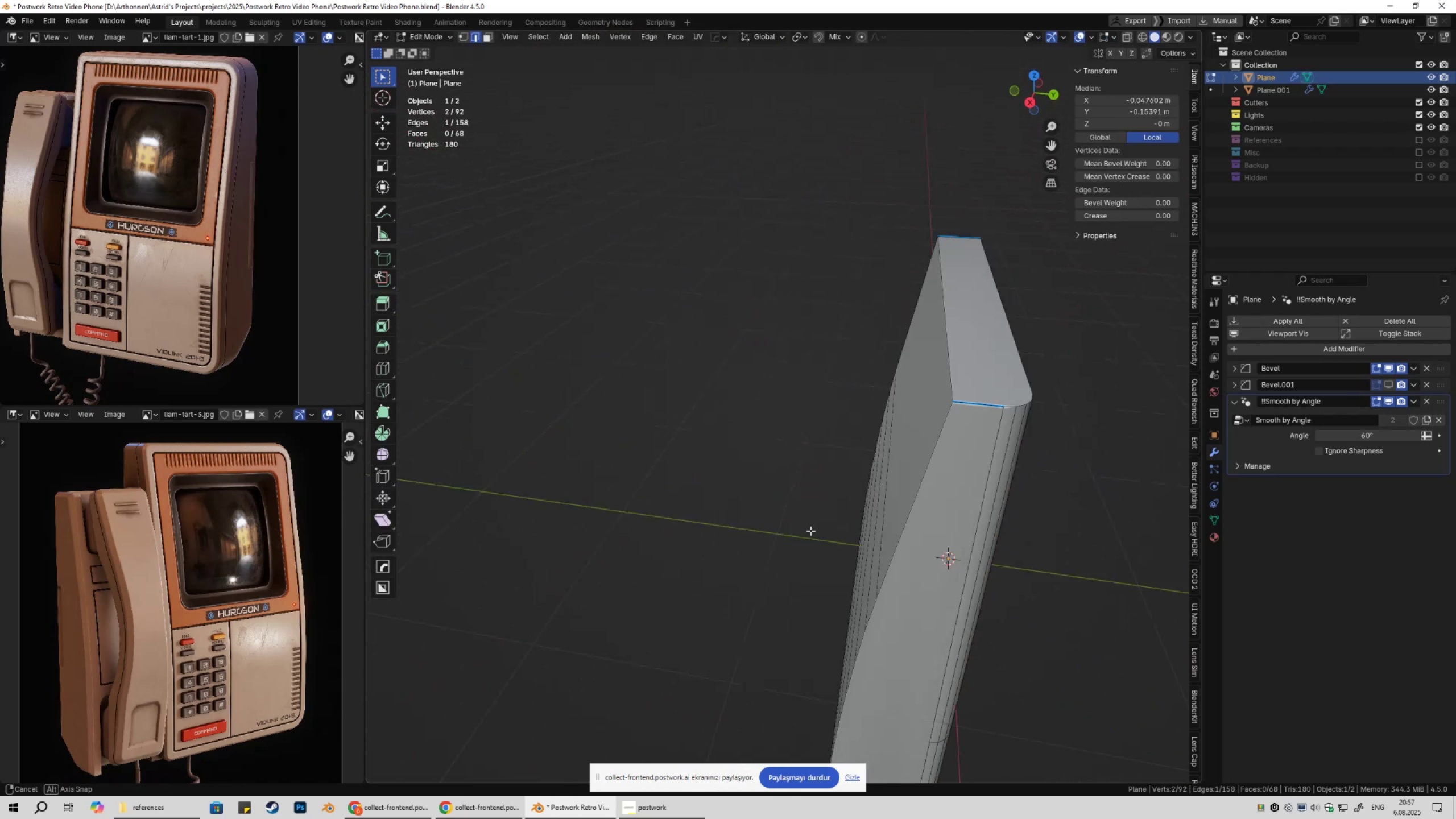 
key(Alt+X)
 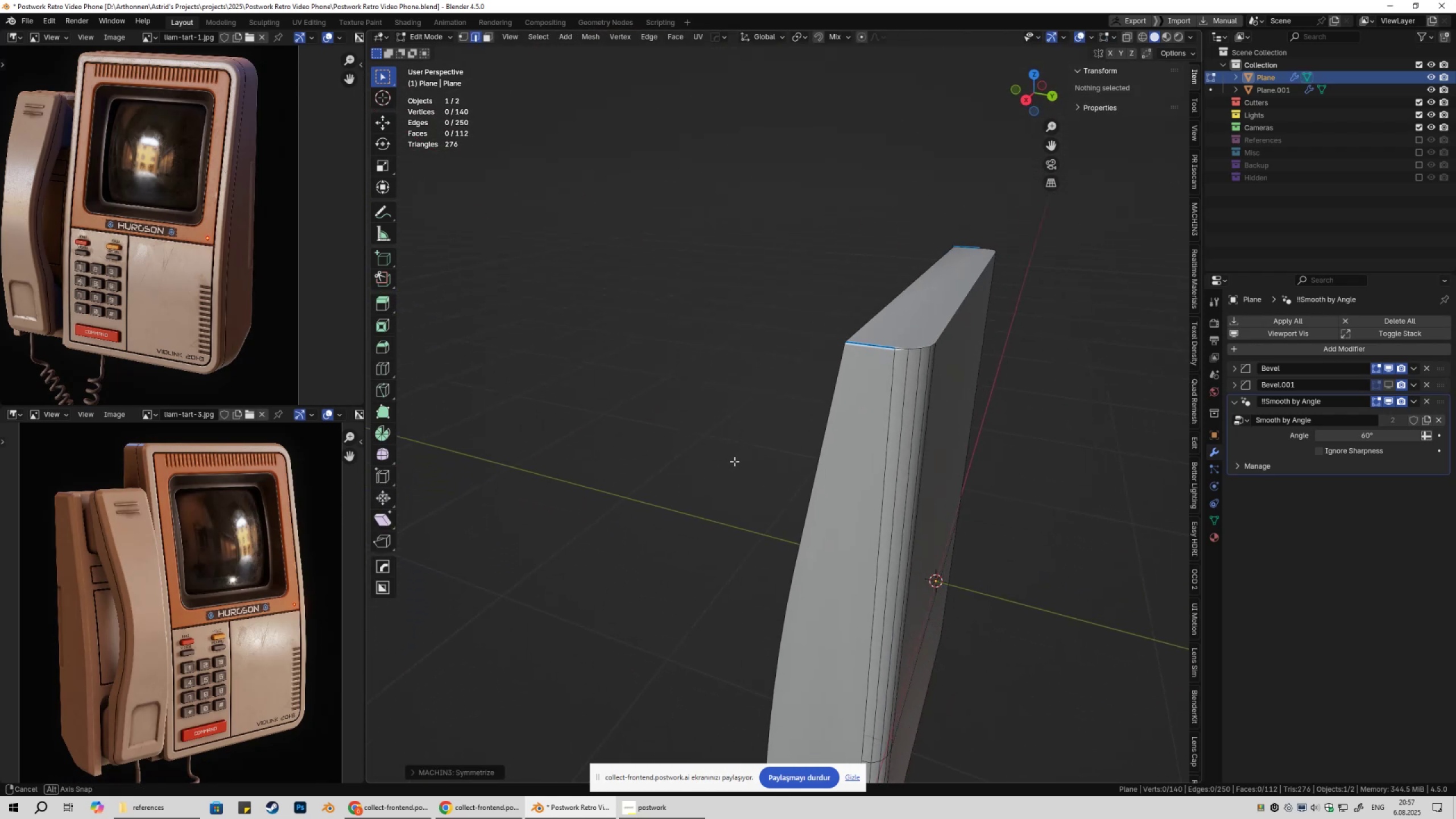 
scroll: coordinate [792, 433], scroll_direction: up, amount: 1.0
 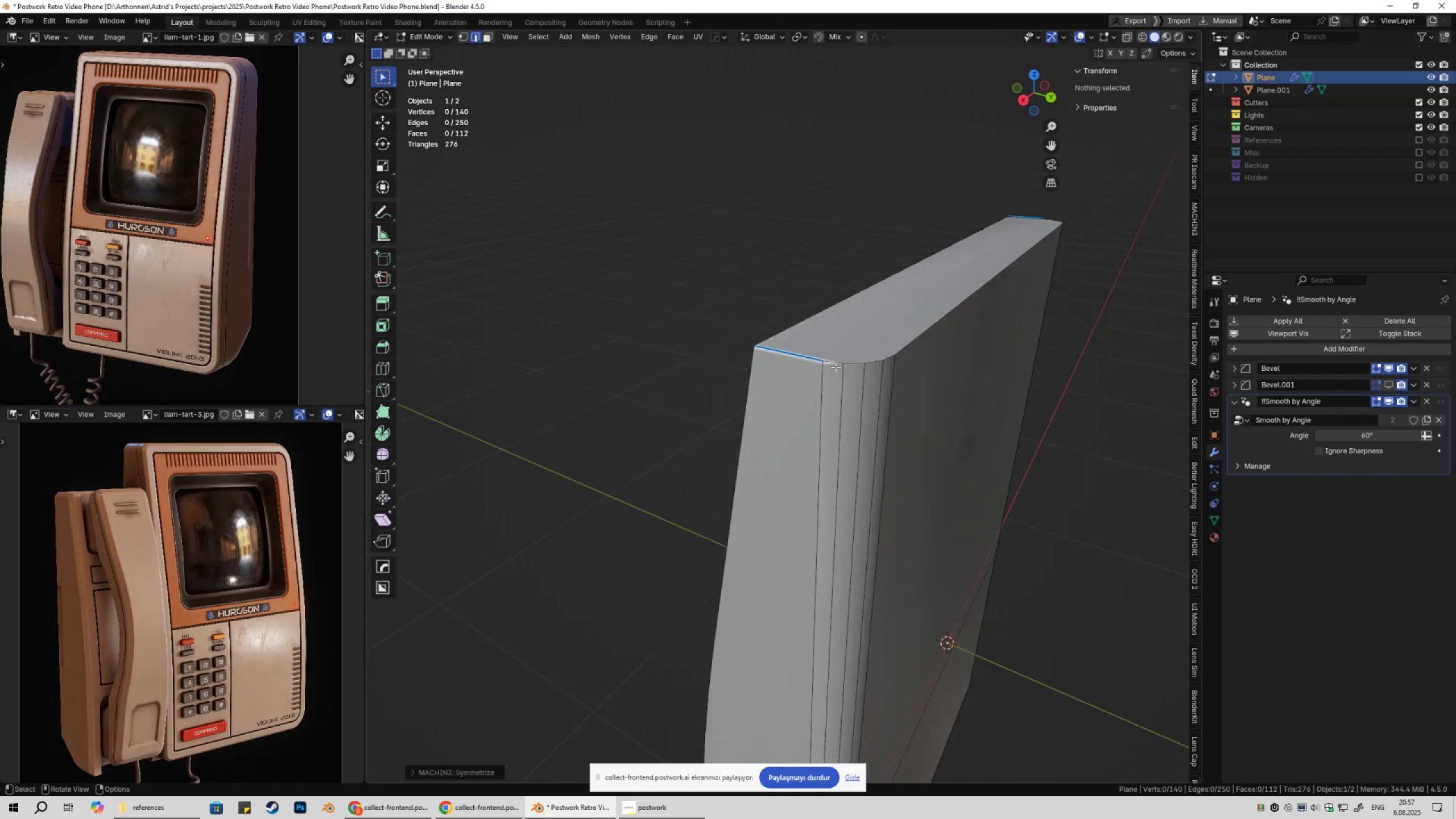 
left_click([835, 367])
 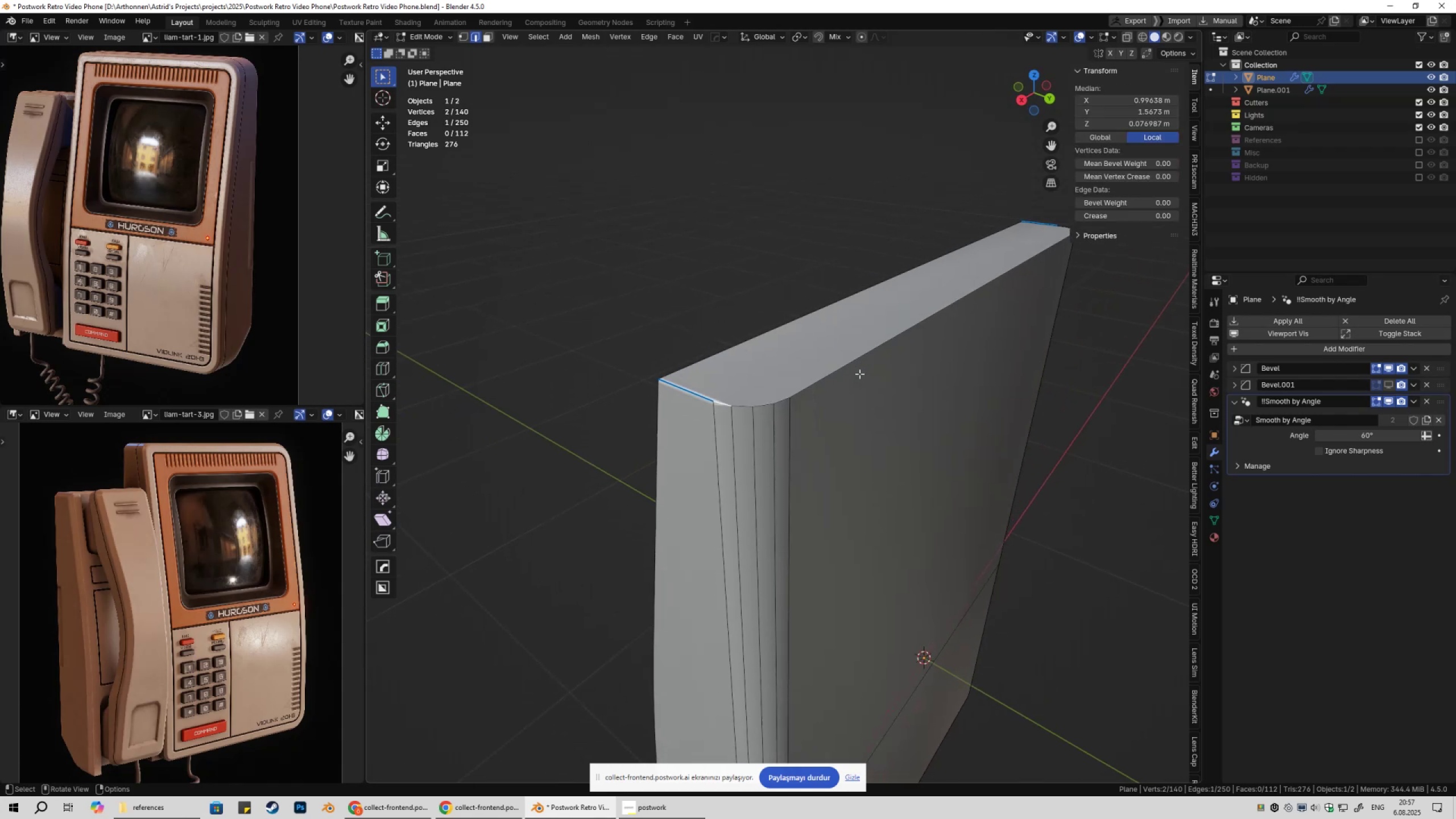 
key(2)
 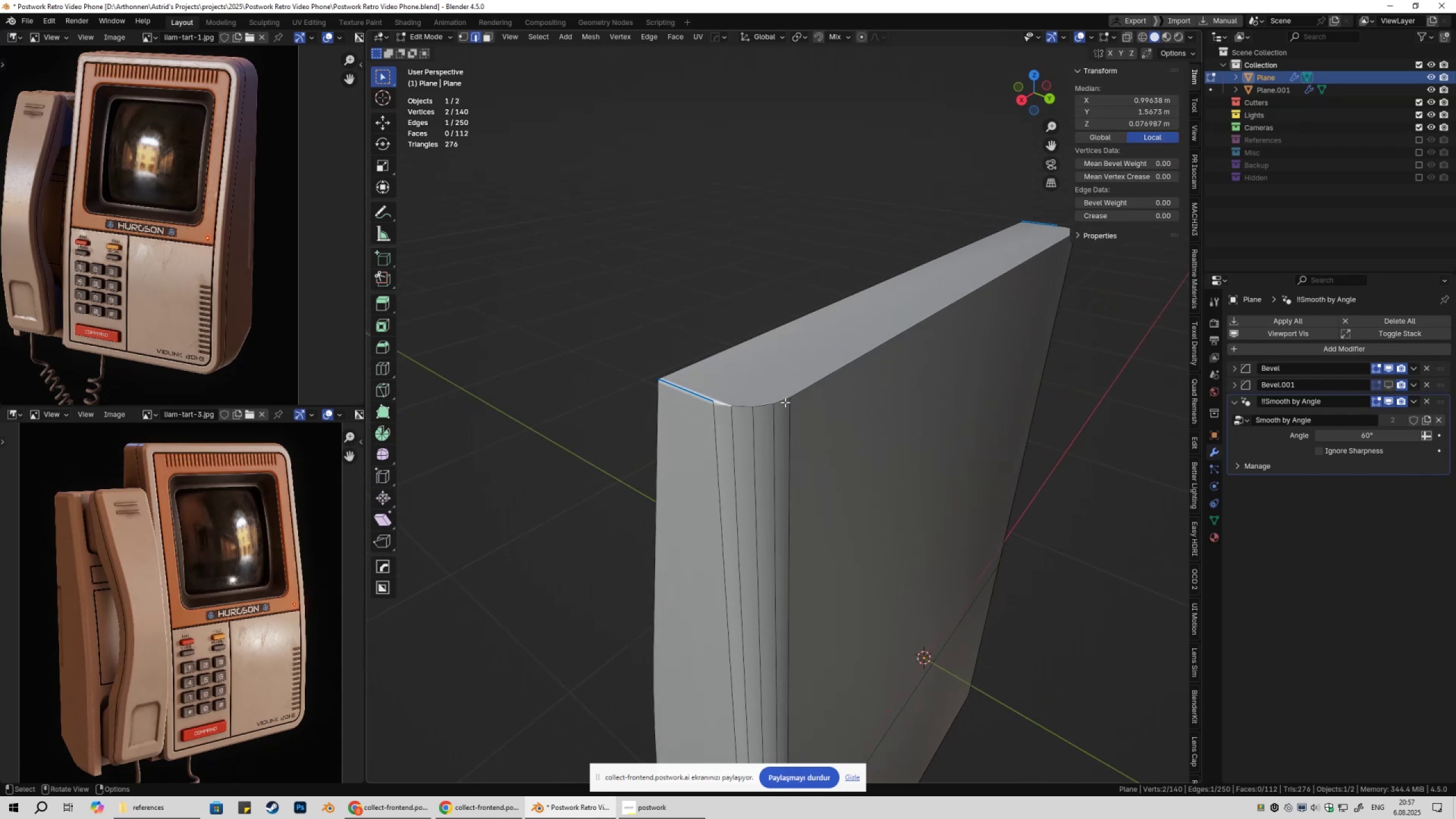 
hold_key(key=ControlLeft, duration=0.52)
 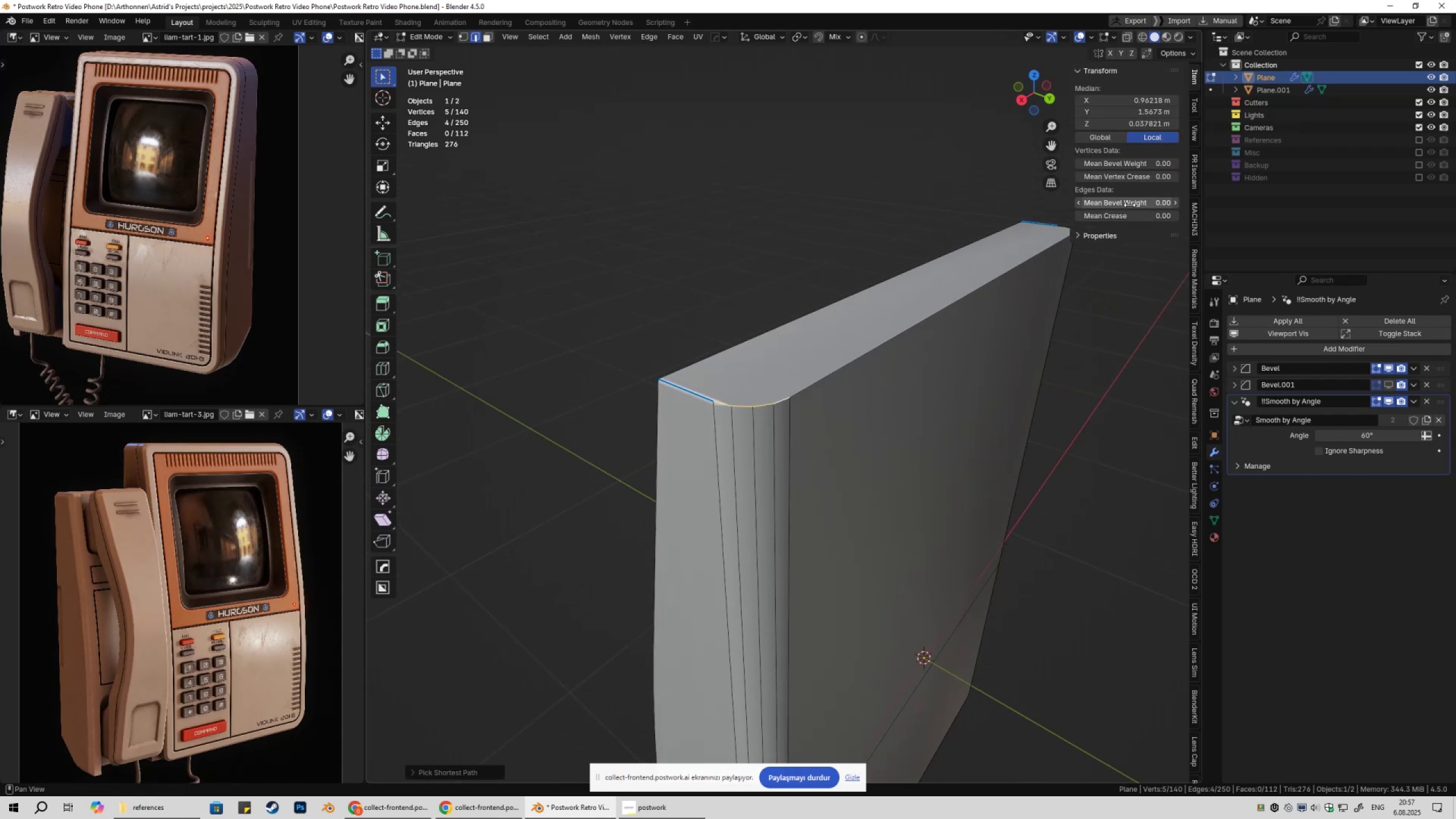 
left_click_drag(start_coordinate=[1130, 205], to_coordinate=[180, 201])
 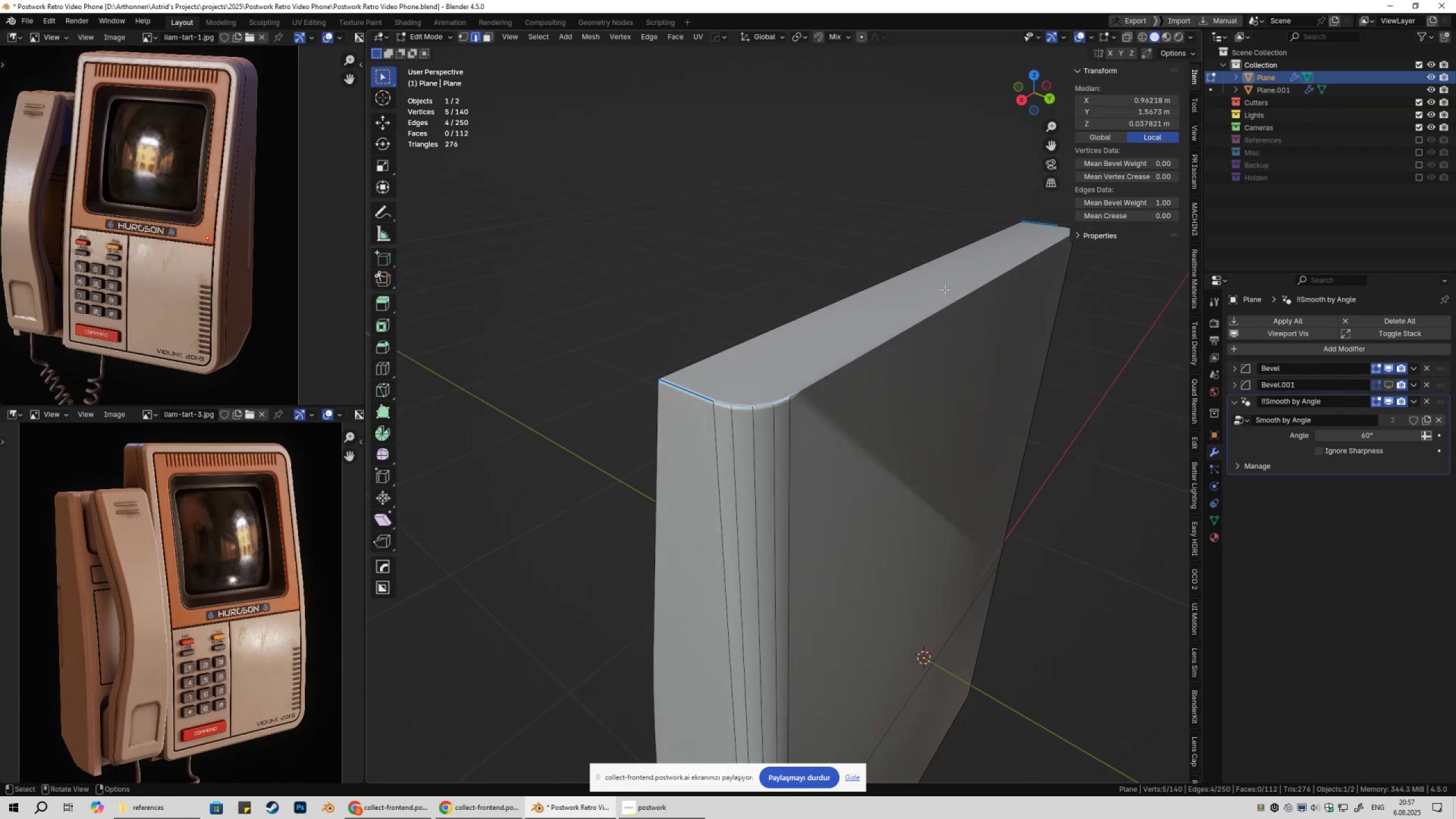 
key(Tab)
 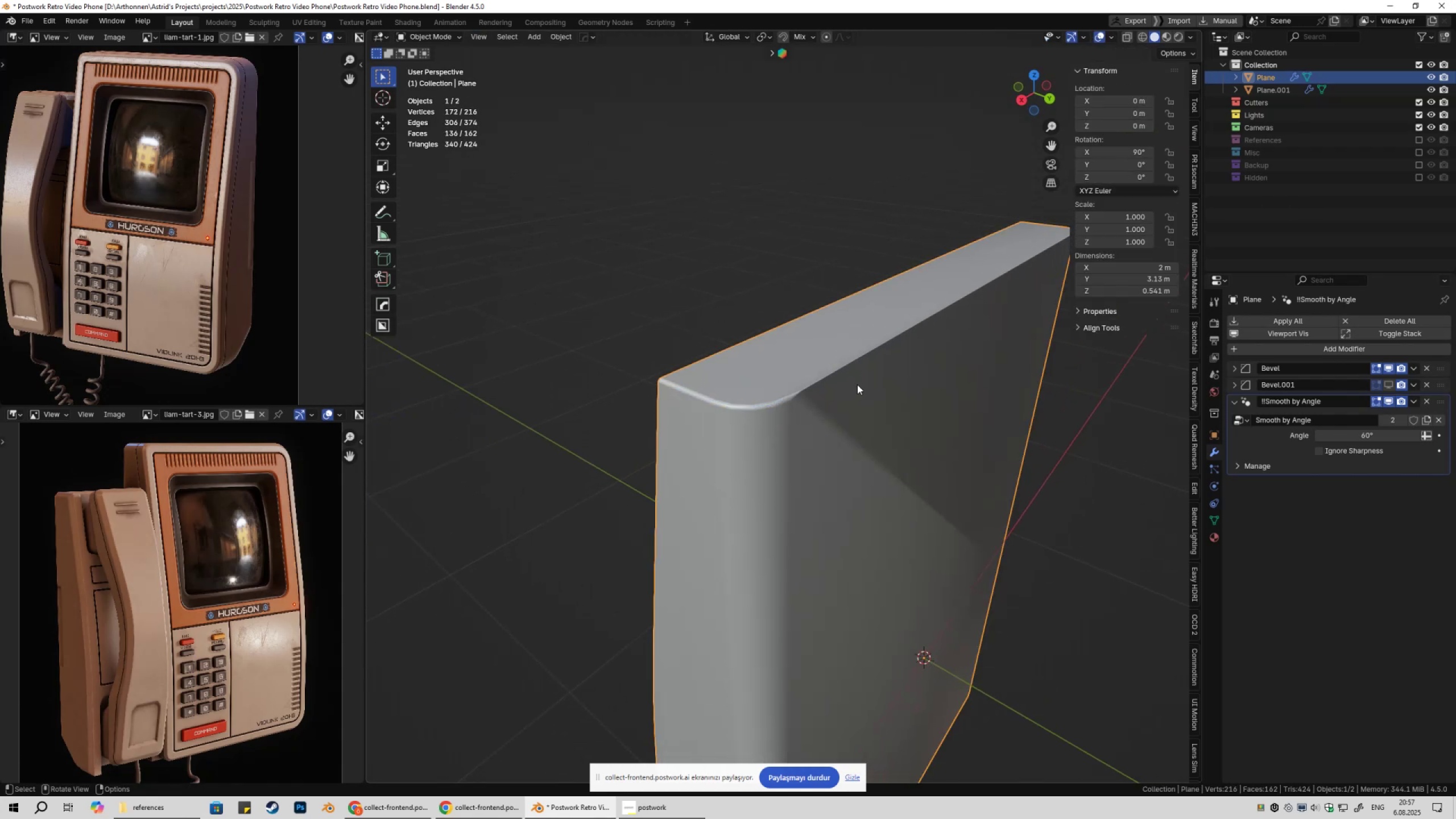 
scroll: coordinate [860, 395], scroll_direction: down, amount: 2.0
 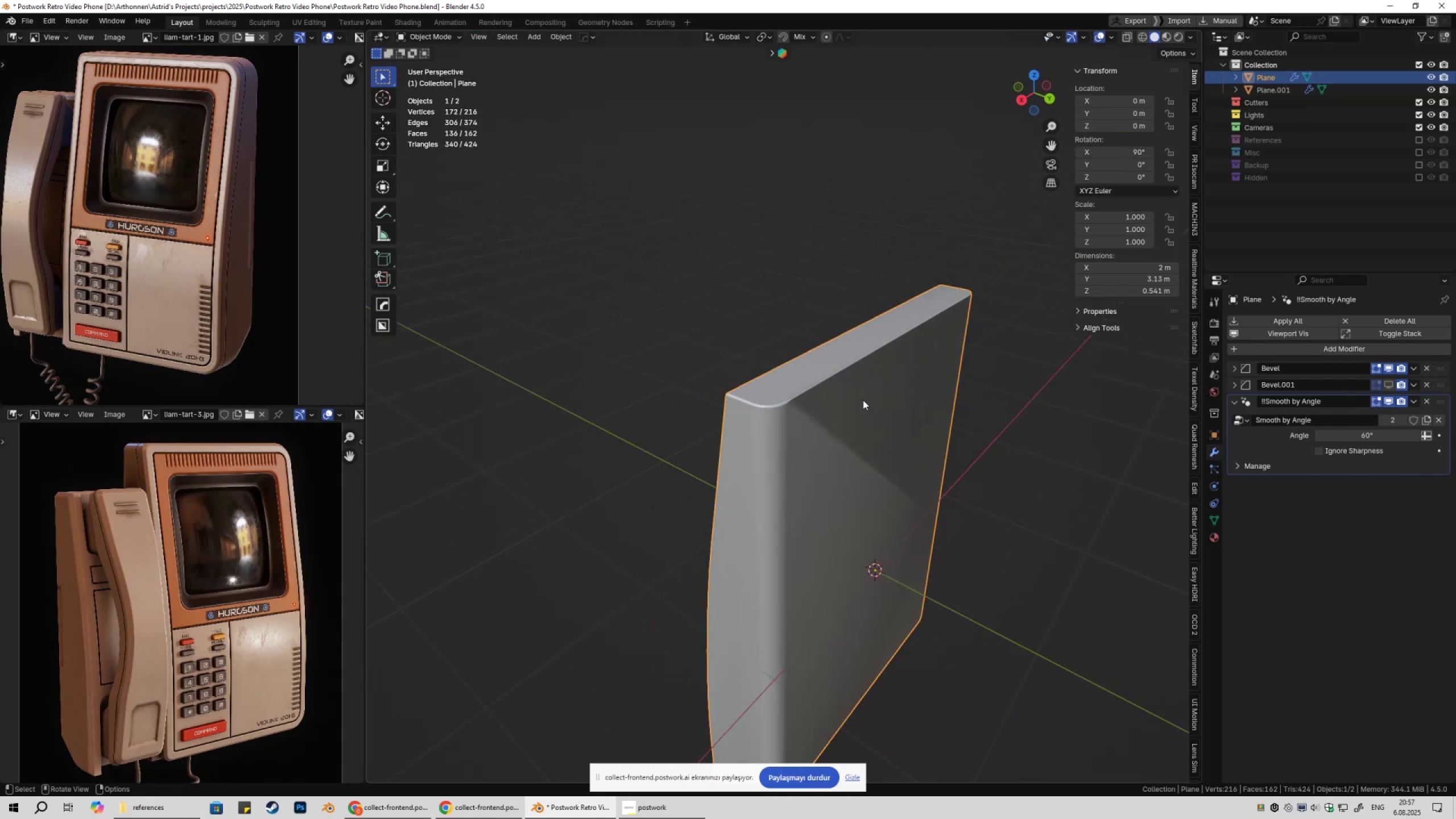 
key(Tab)
 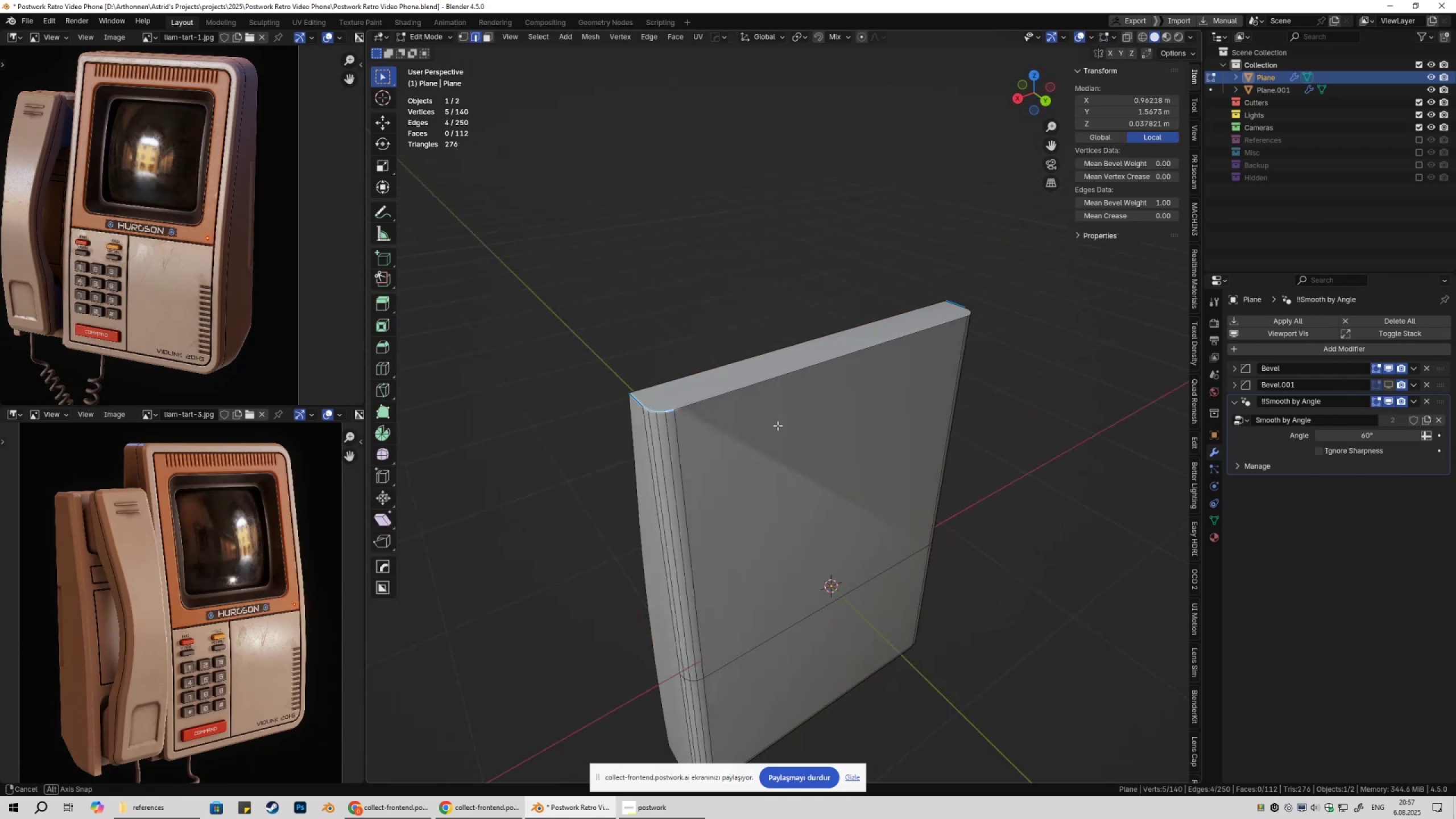 
key(Alt+X)
 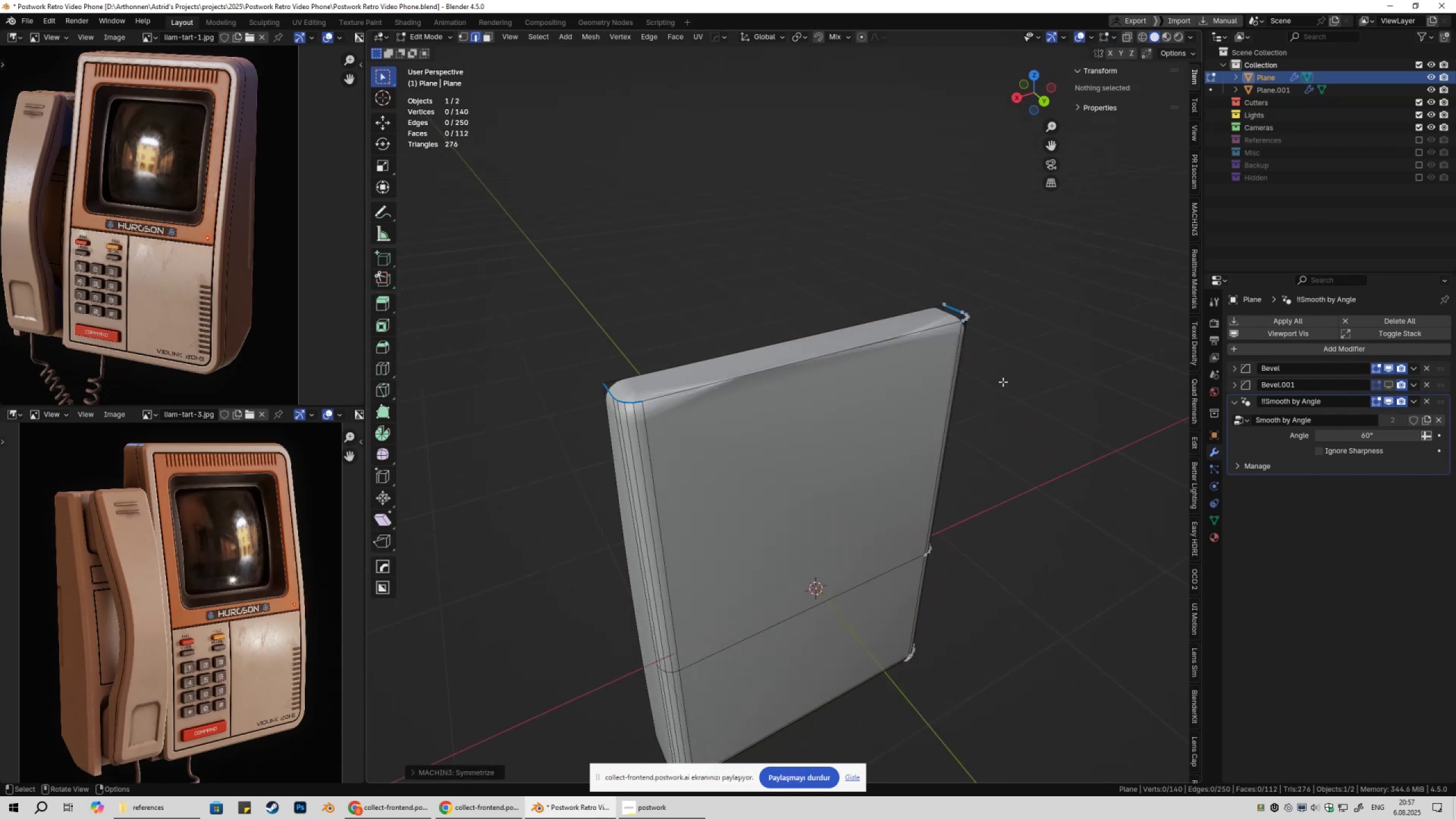 
key(Tab)
 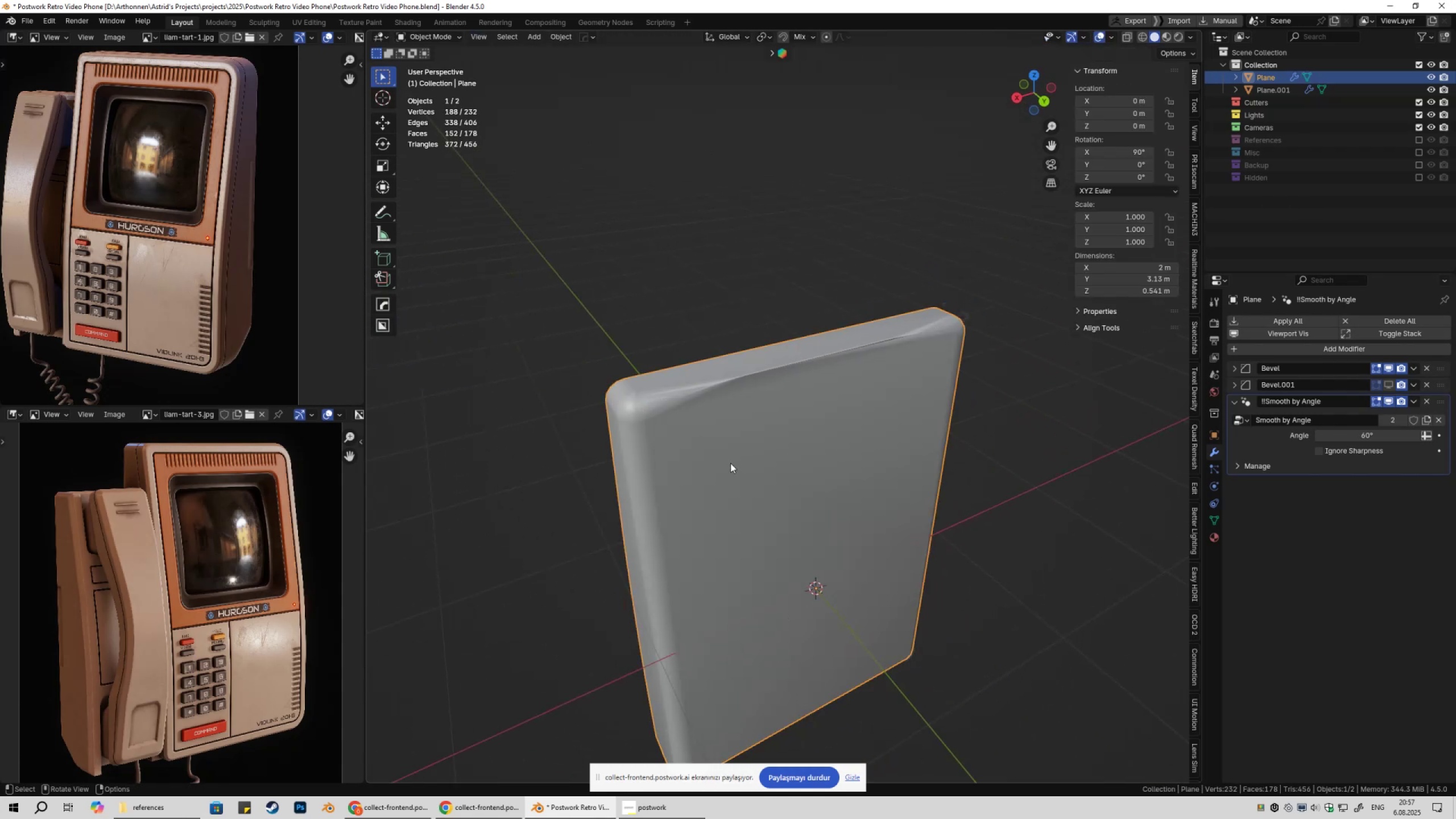 
key(Tab)
 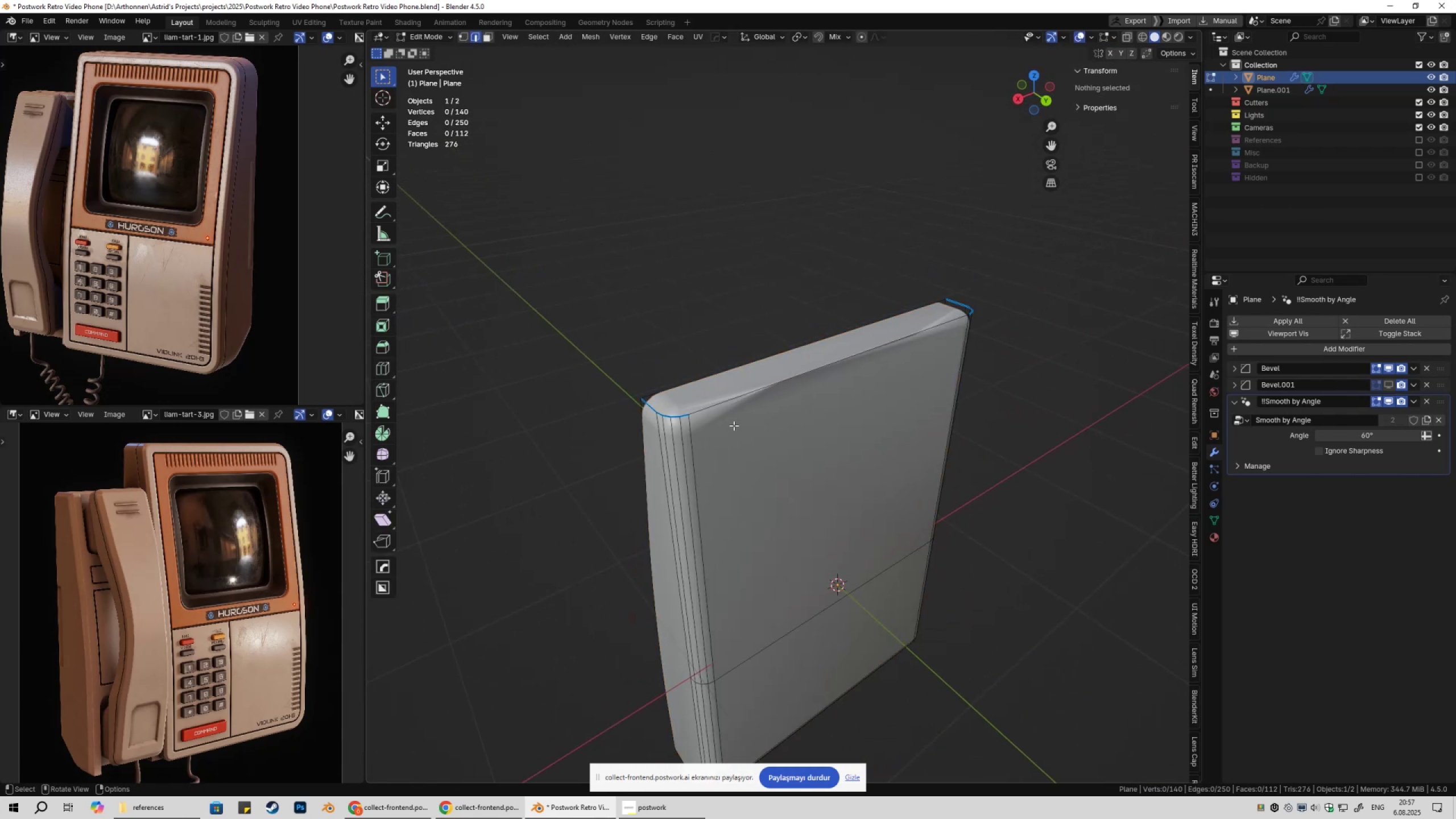 
double_click([727, 404])
 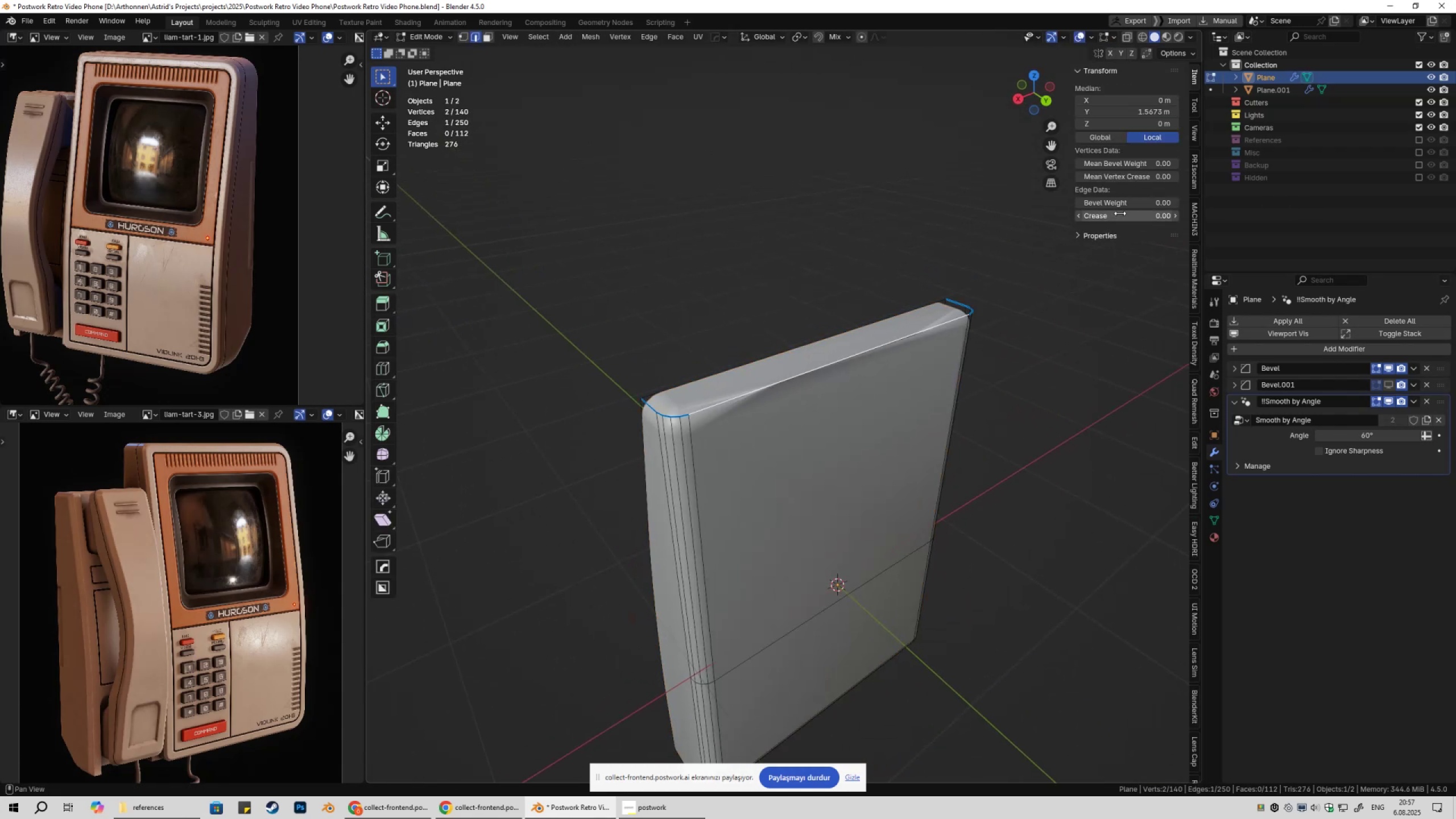 
left_click_drag(start_coordinate=[1115, 202], to_coordinate=[218, 202])
 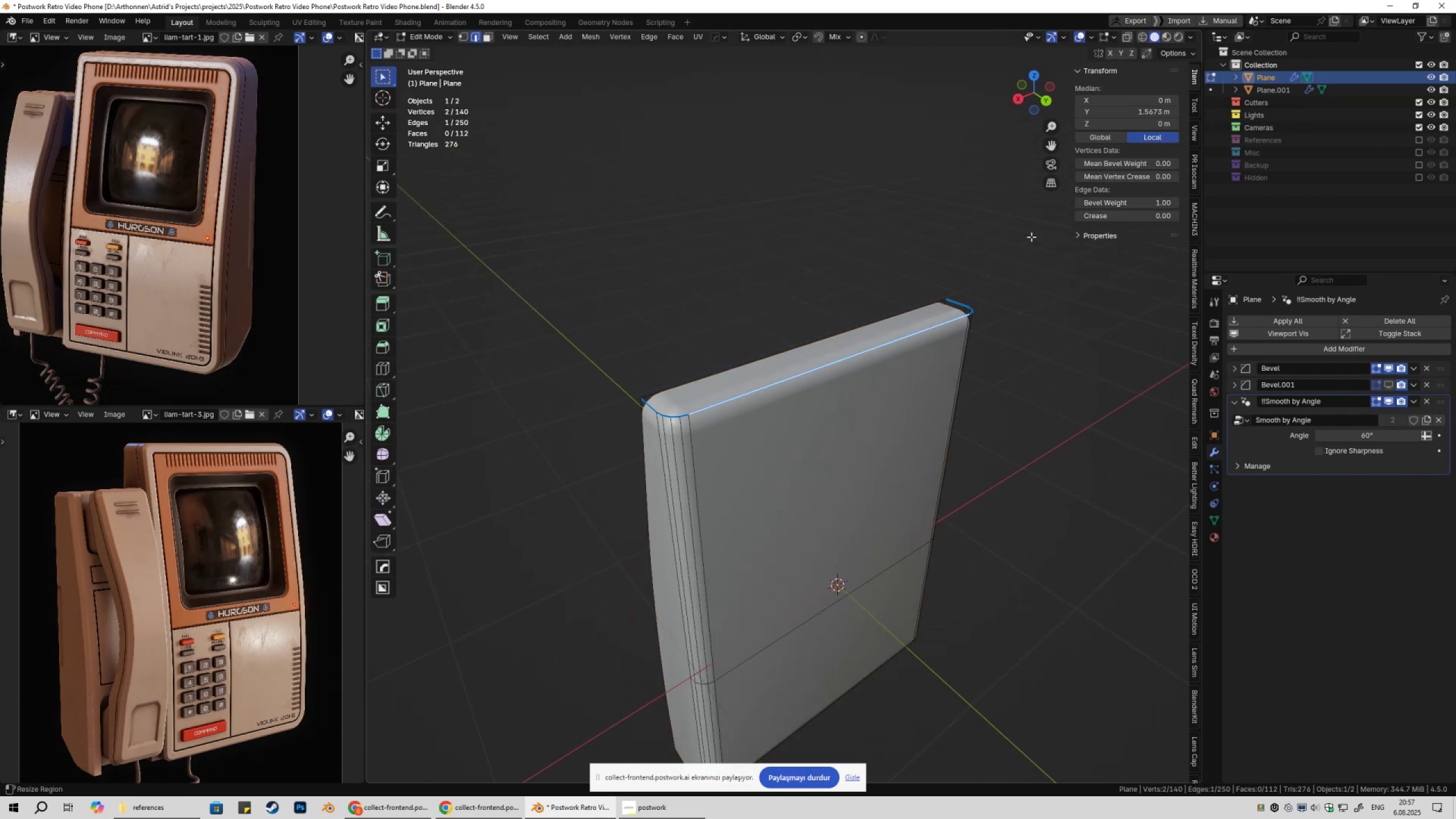 
key(Tab)
 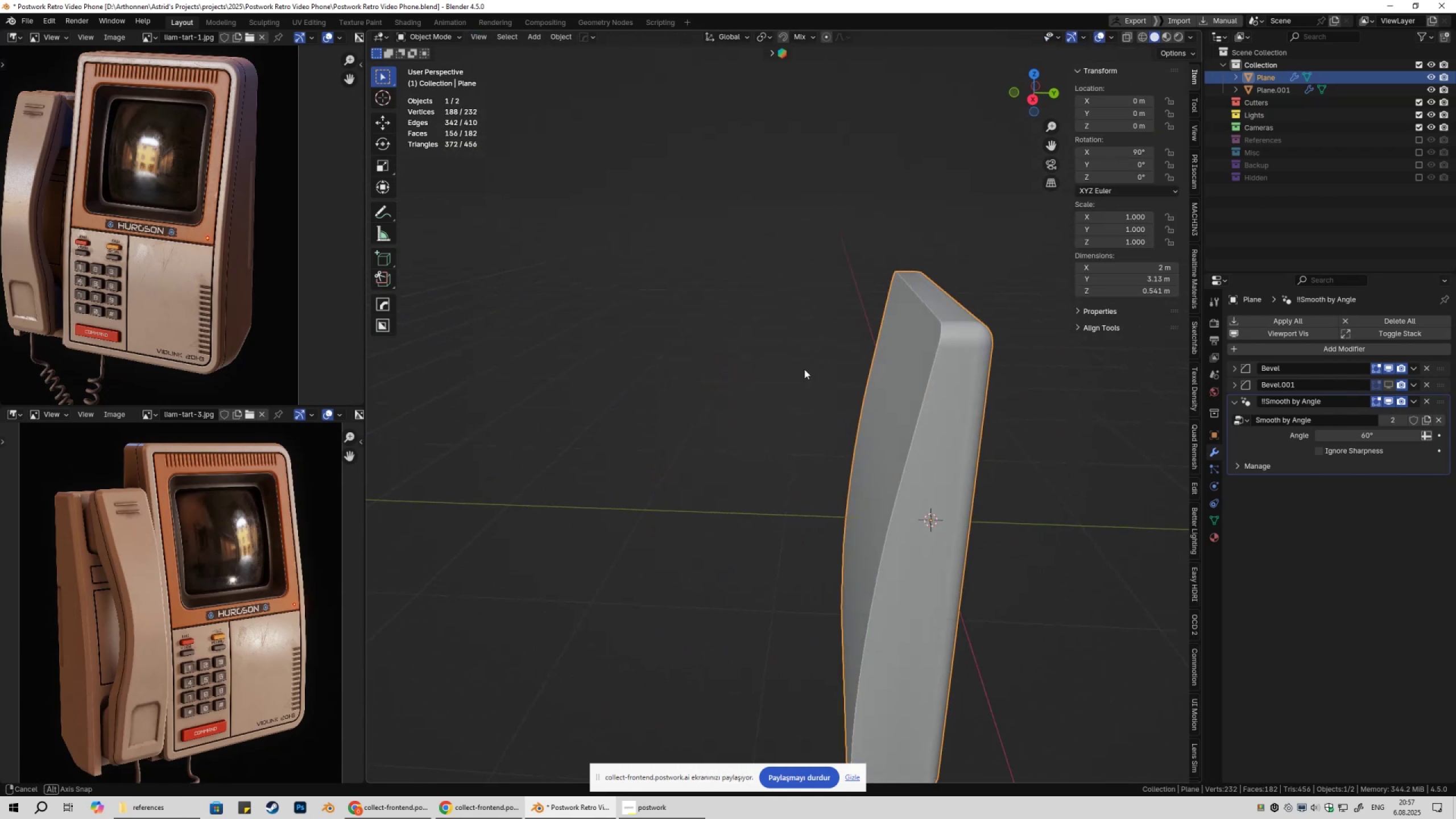 
key(Tab)
 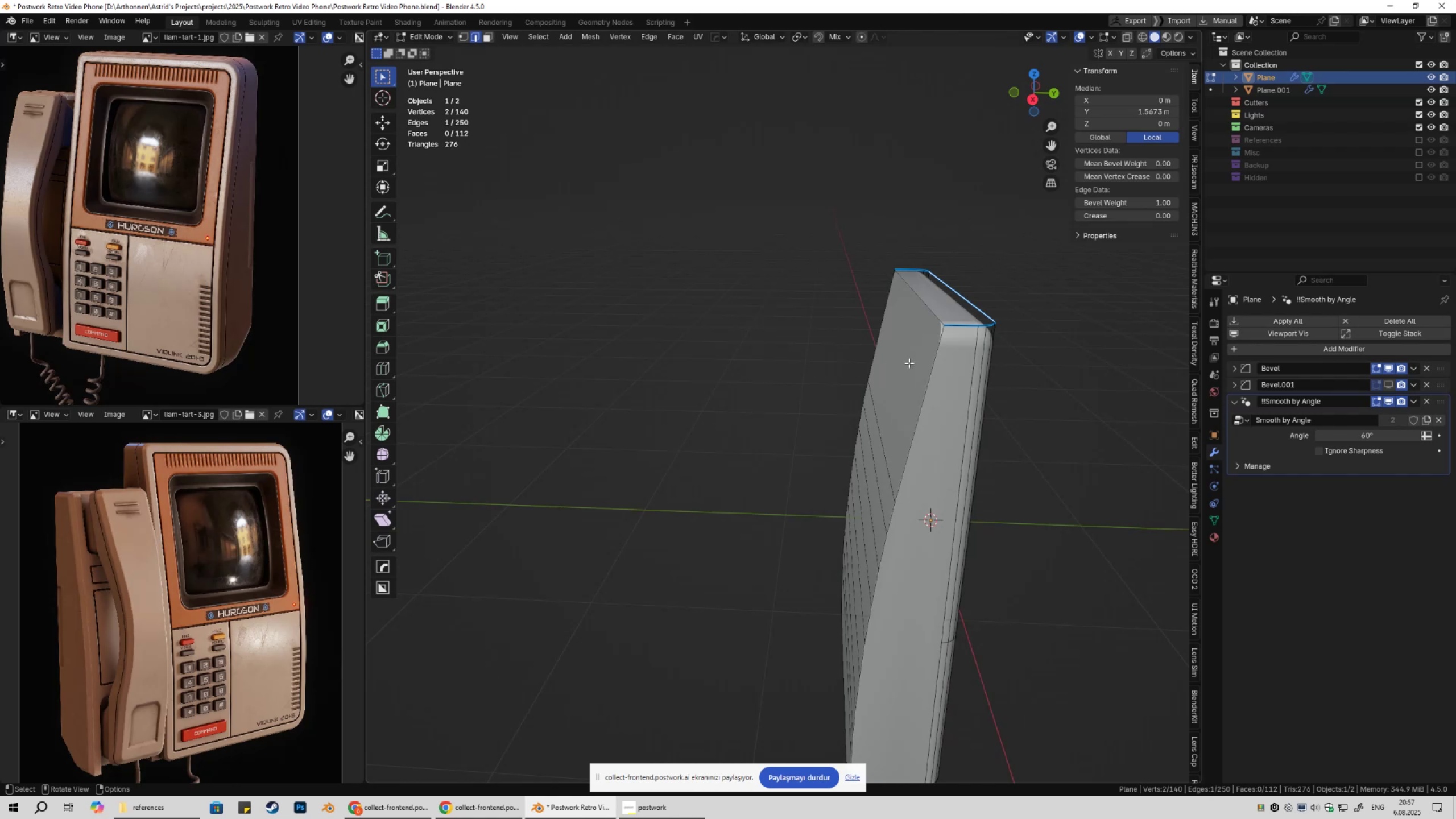 
key(Shift+ShiftLeft)
 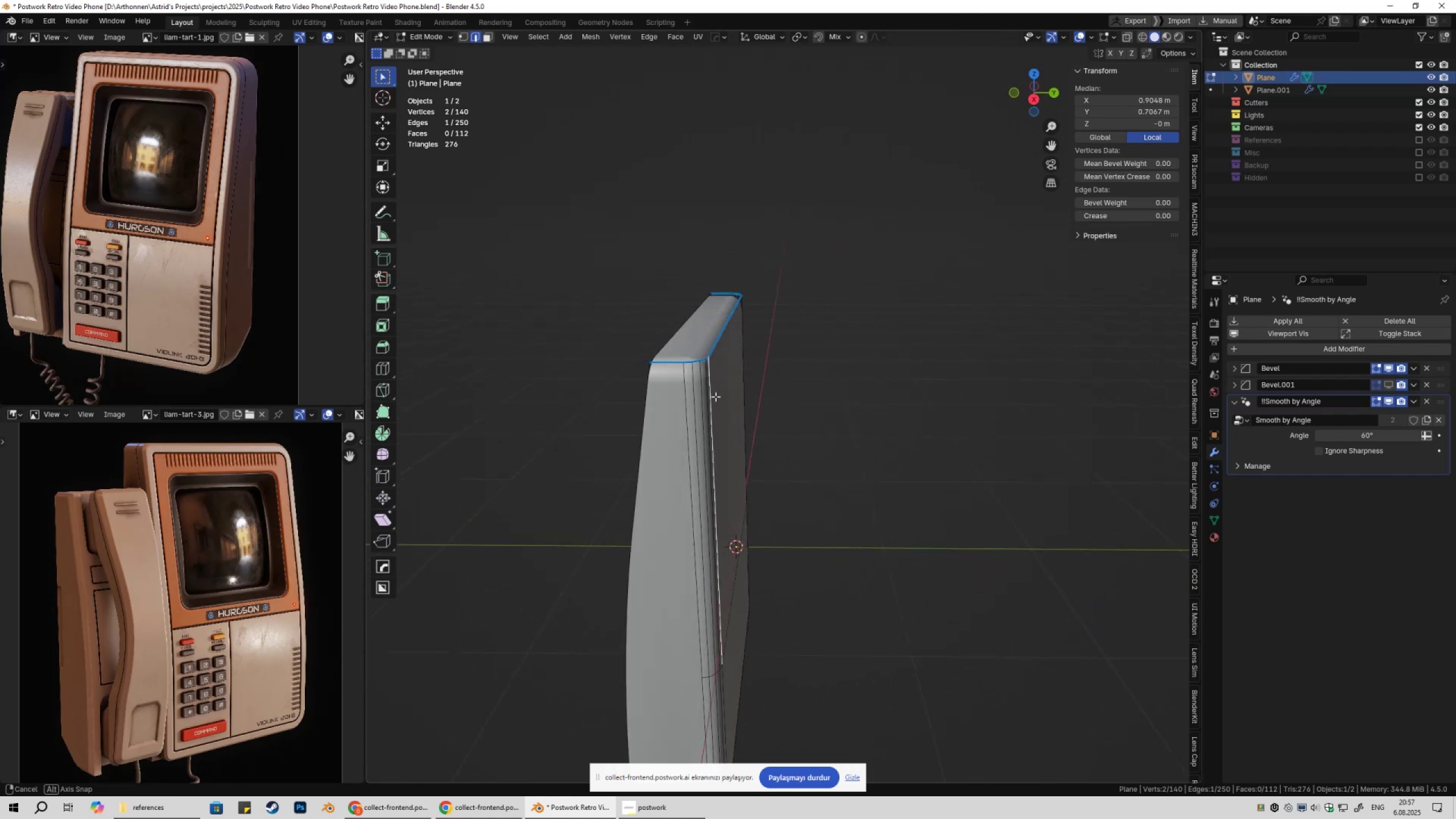 
left_click_drag(start_coordinate=[625, 208], to_coordinate=[862, 440])
 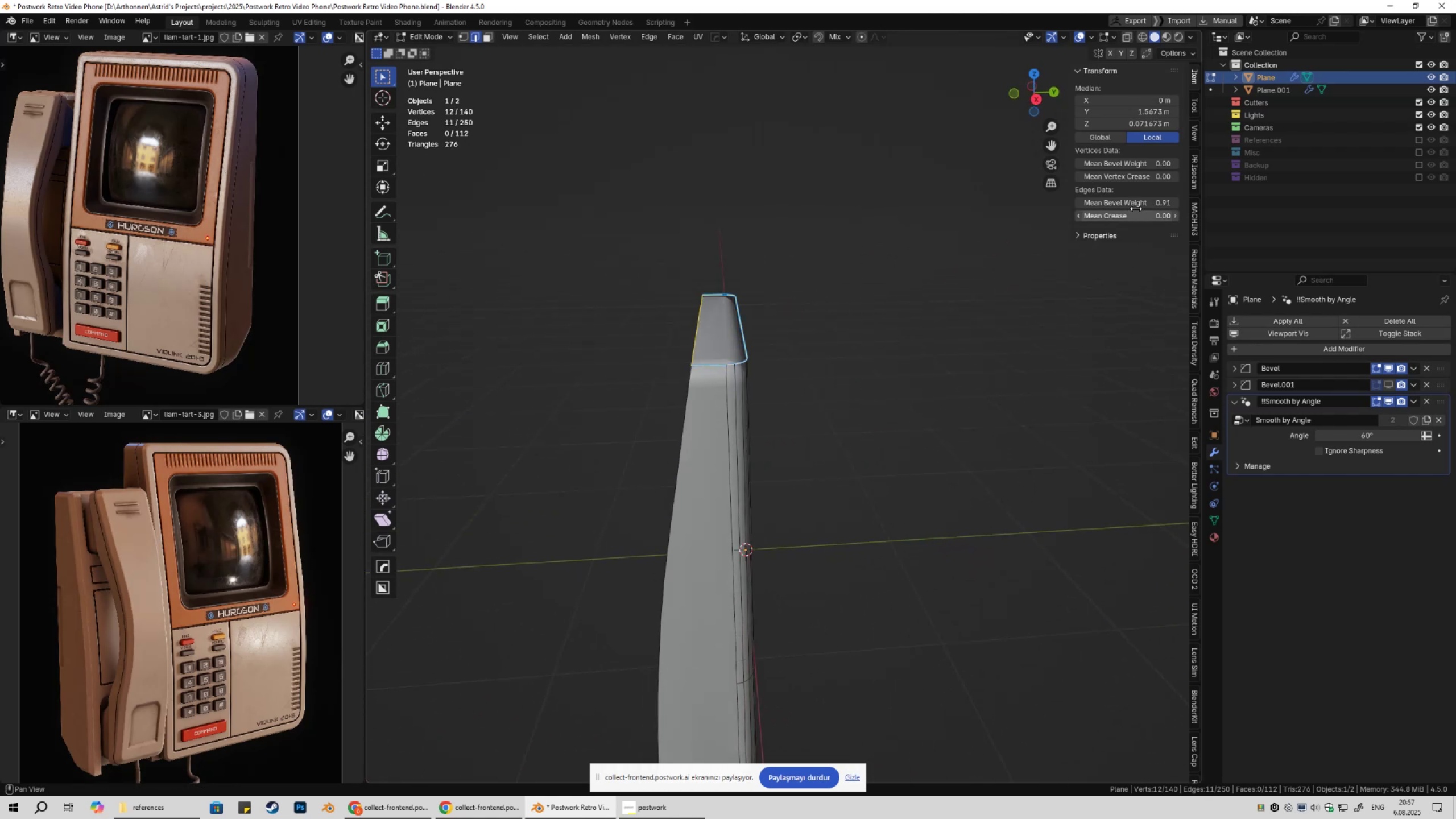 
left_click_drag(start_coordinate=[1138, 206], to_coordinate=[707, 215])
 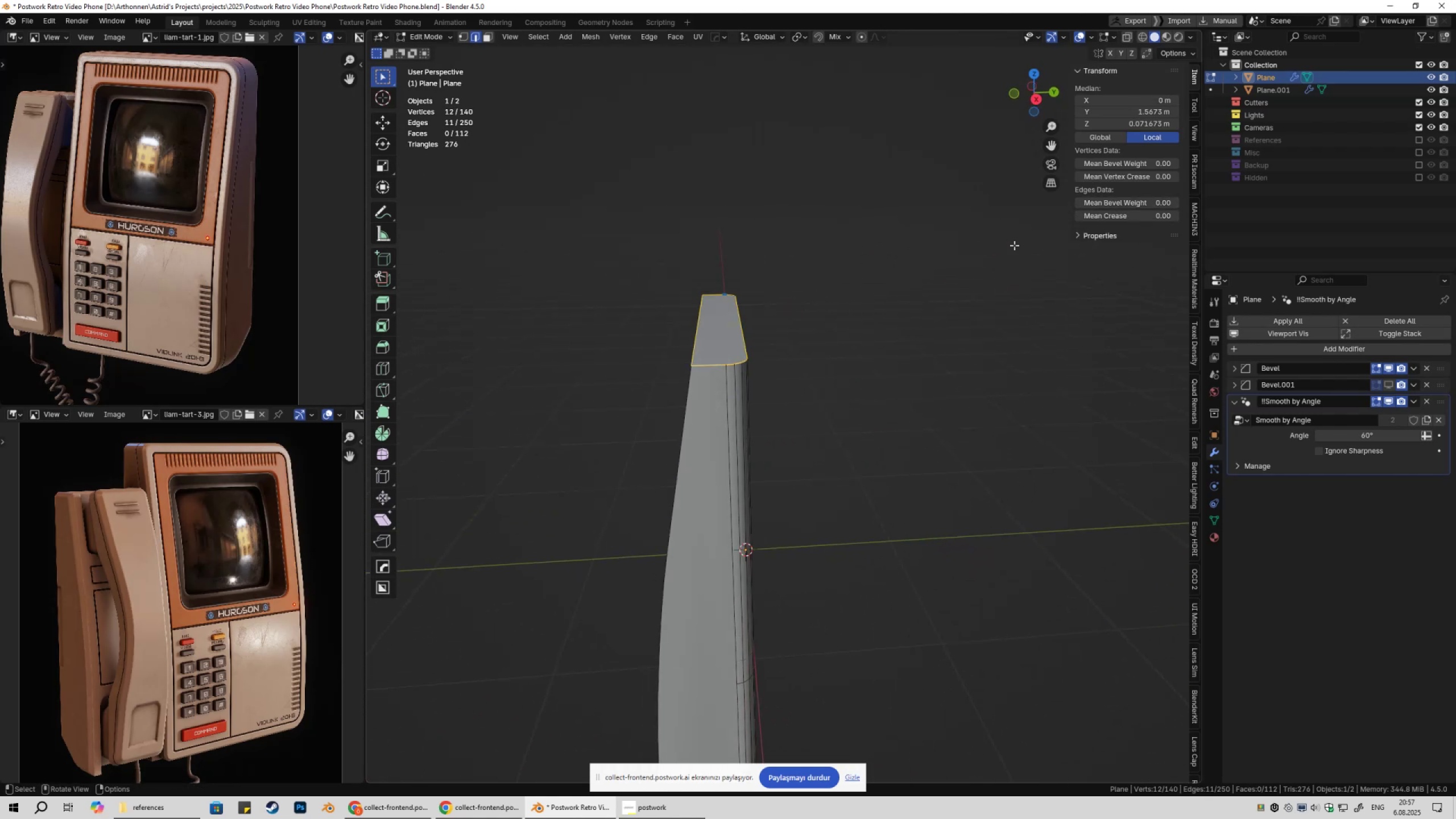 
key(Tab)
 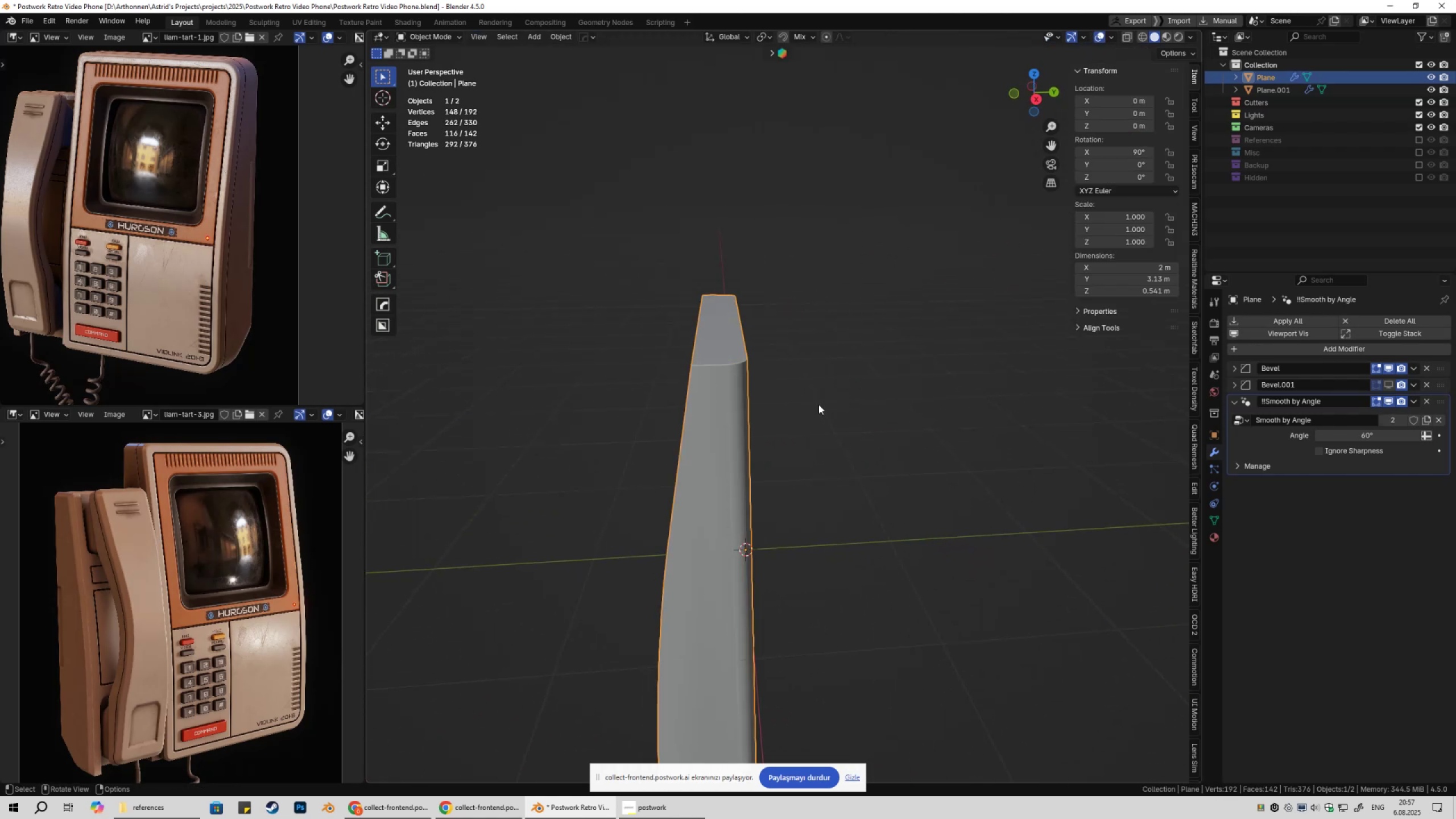 
scroll: coordinate [785, 441], scroll_direction: down, amount: 2.0
 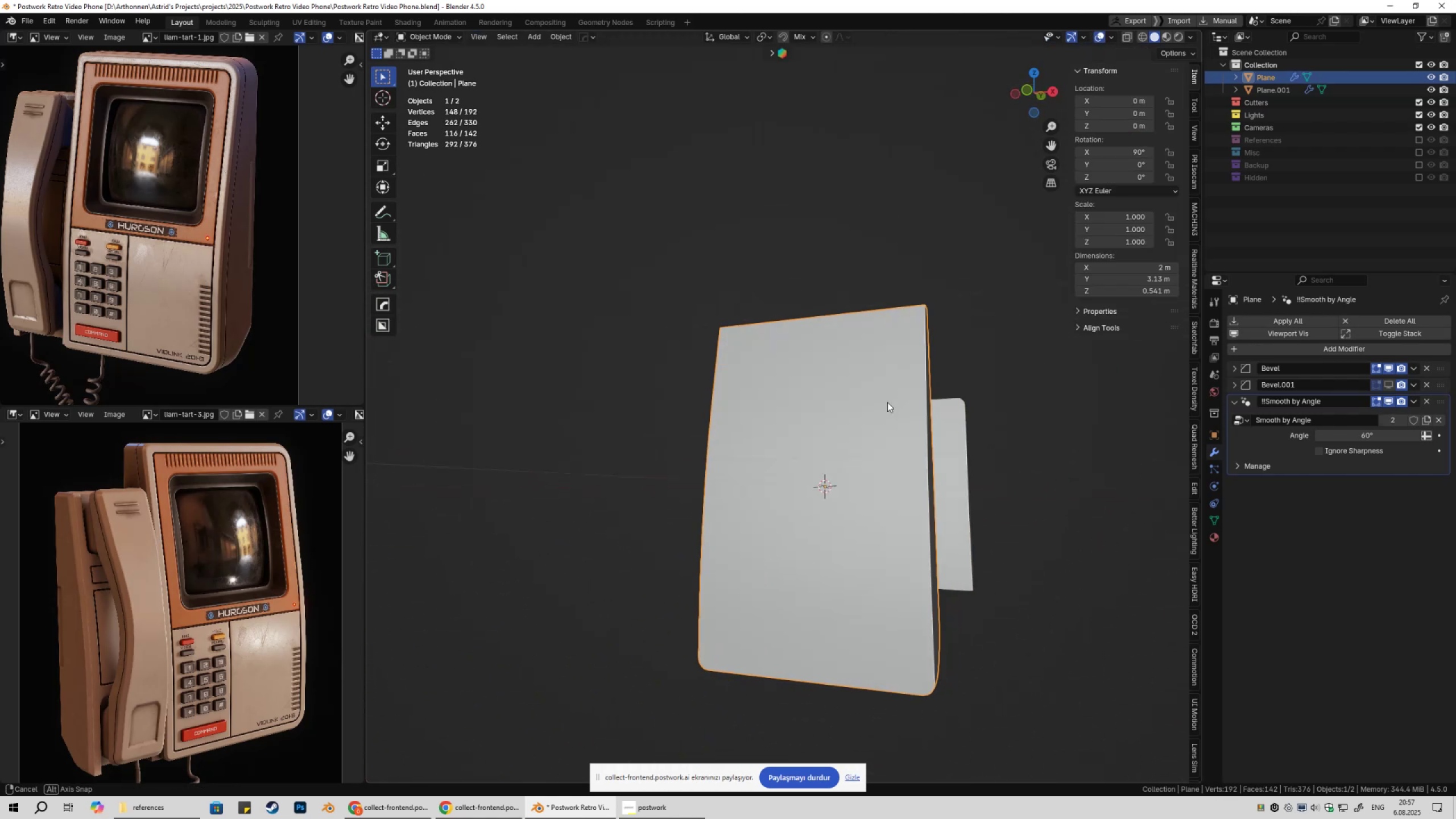 
key(Tab)
 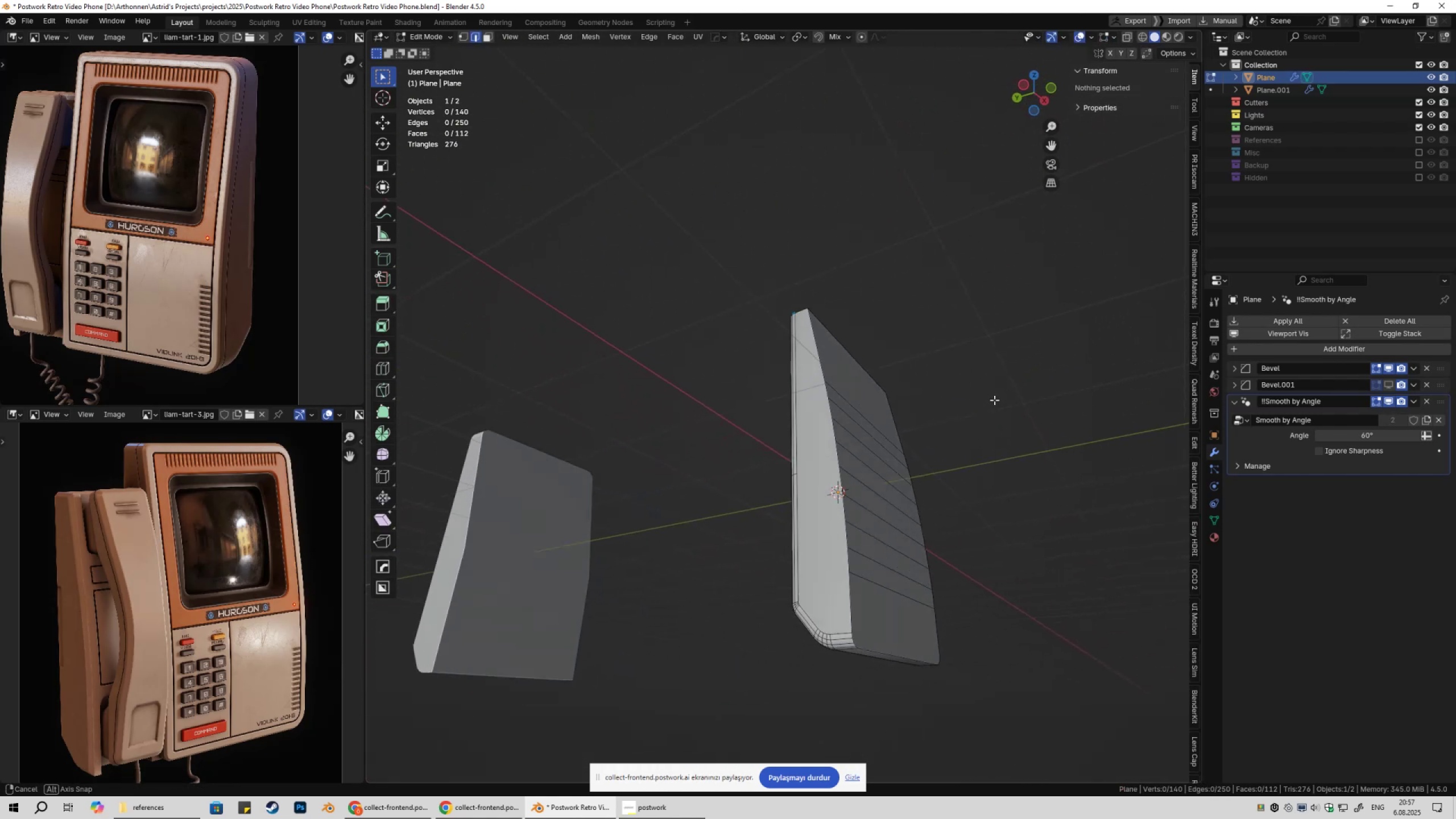 
key(Shift+ShiftLeft)
 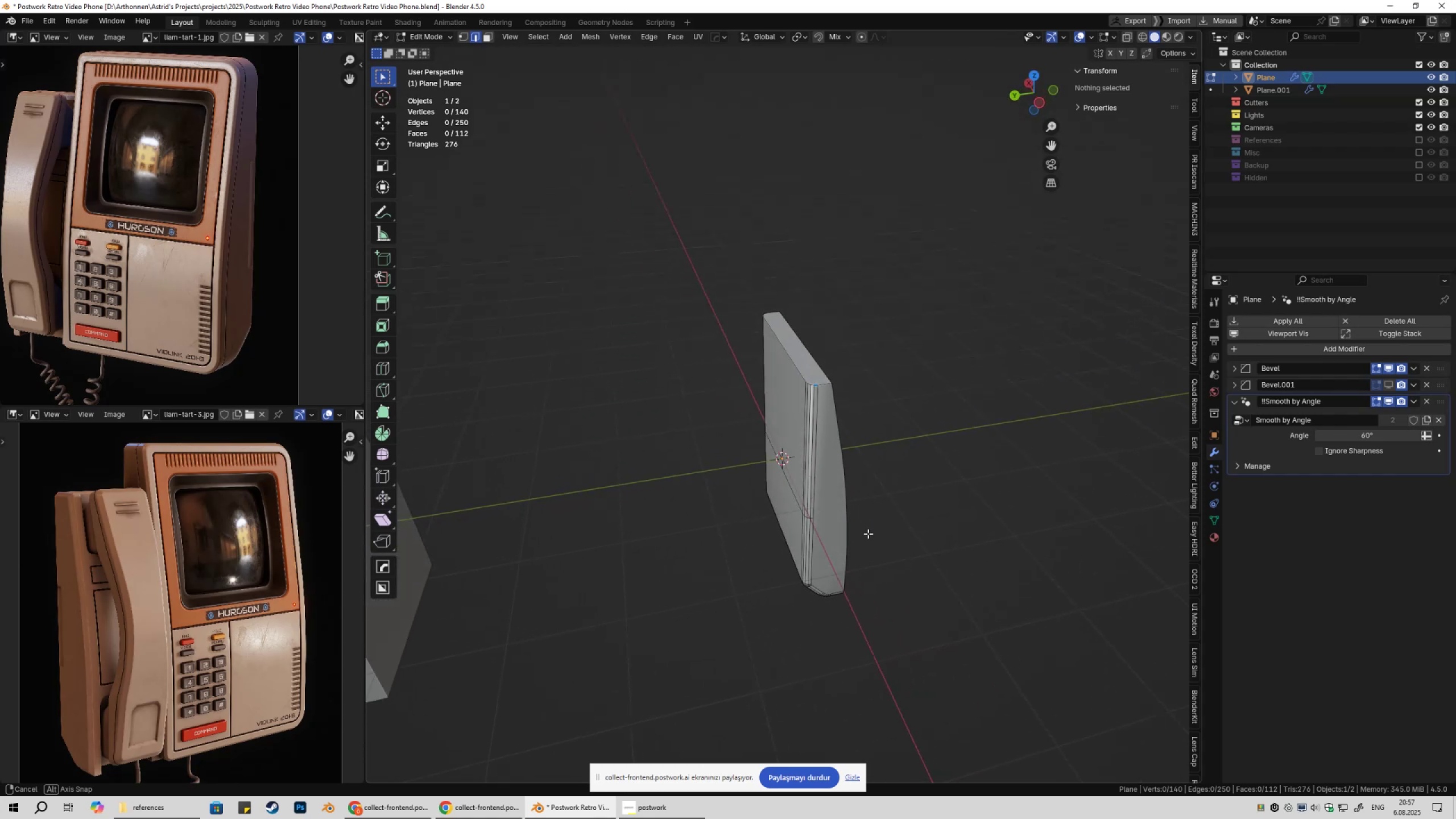 
scroll: coordinate [871, 490], scroll_direction: up, amount: 4.0
 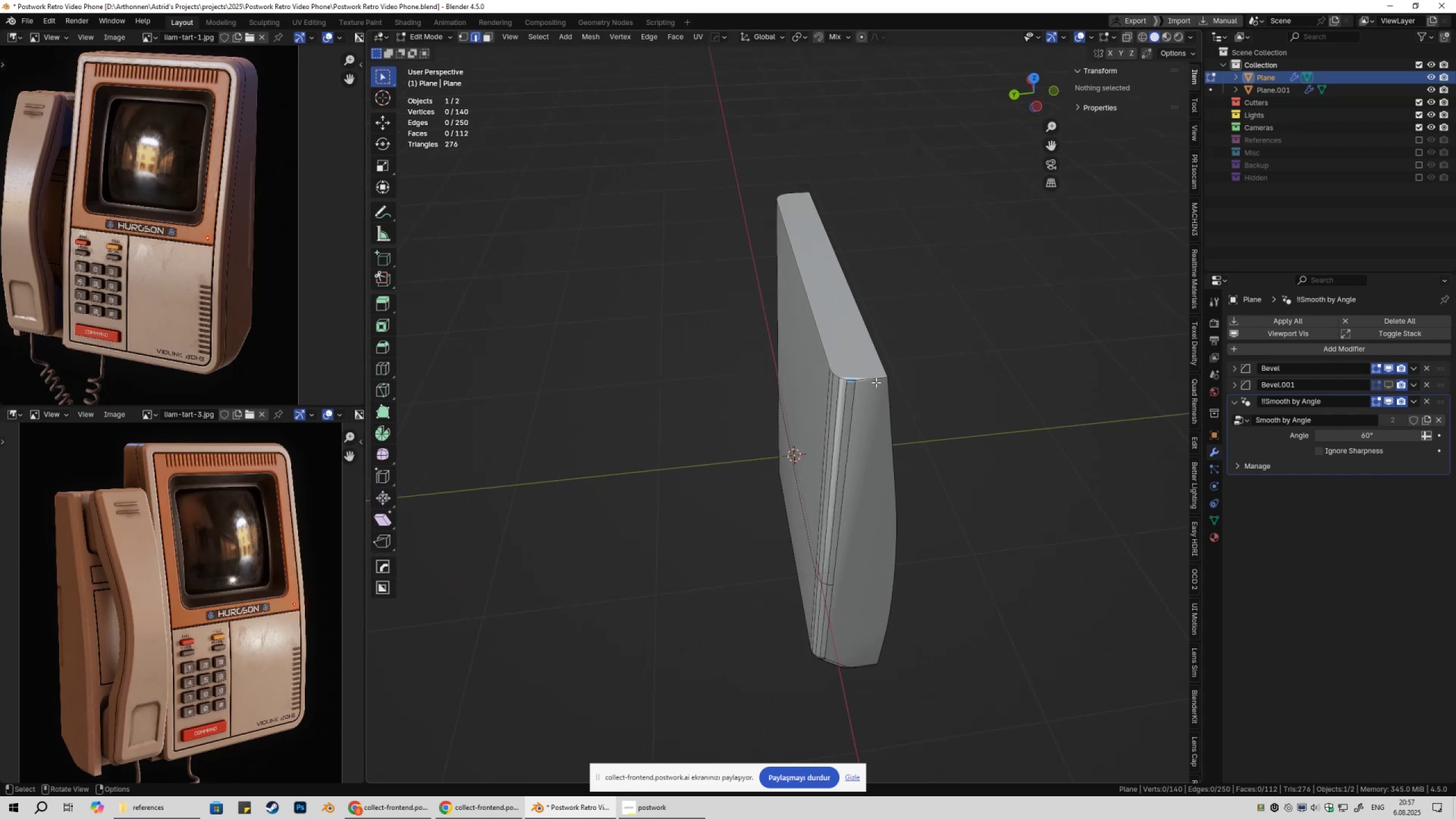 
left_click([876, 382])
 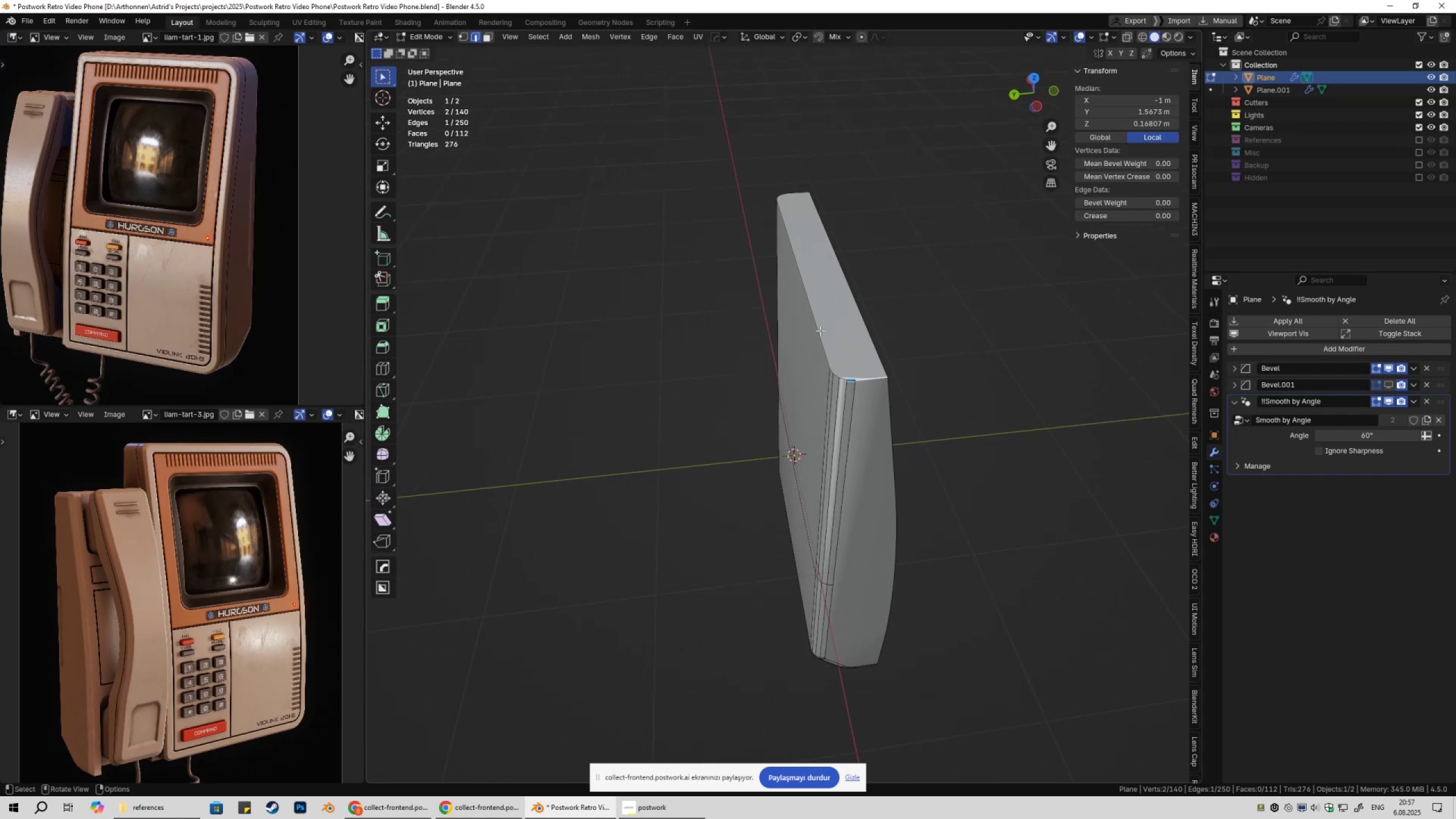 
key(Control+ControlLeft)
 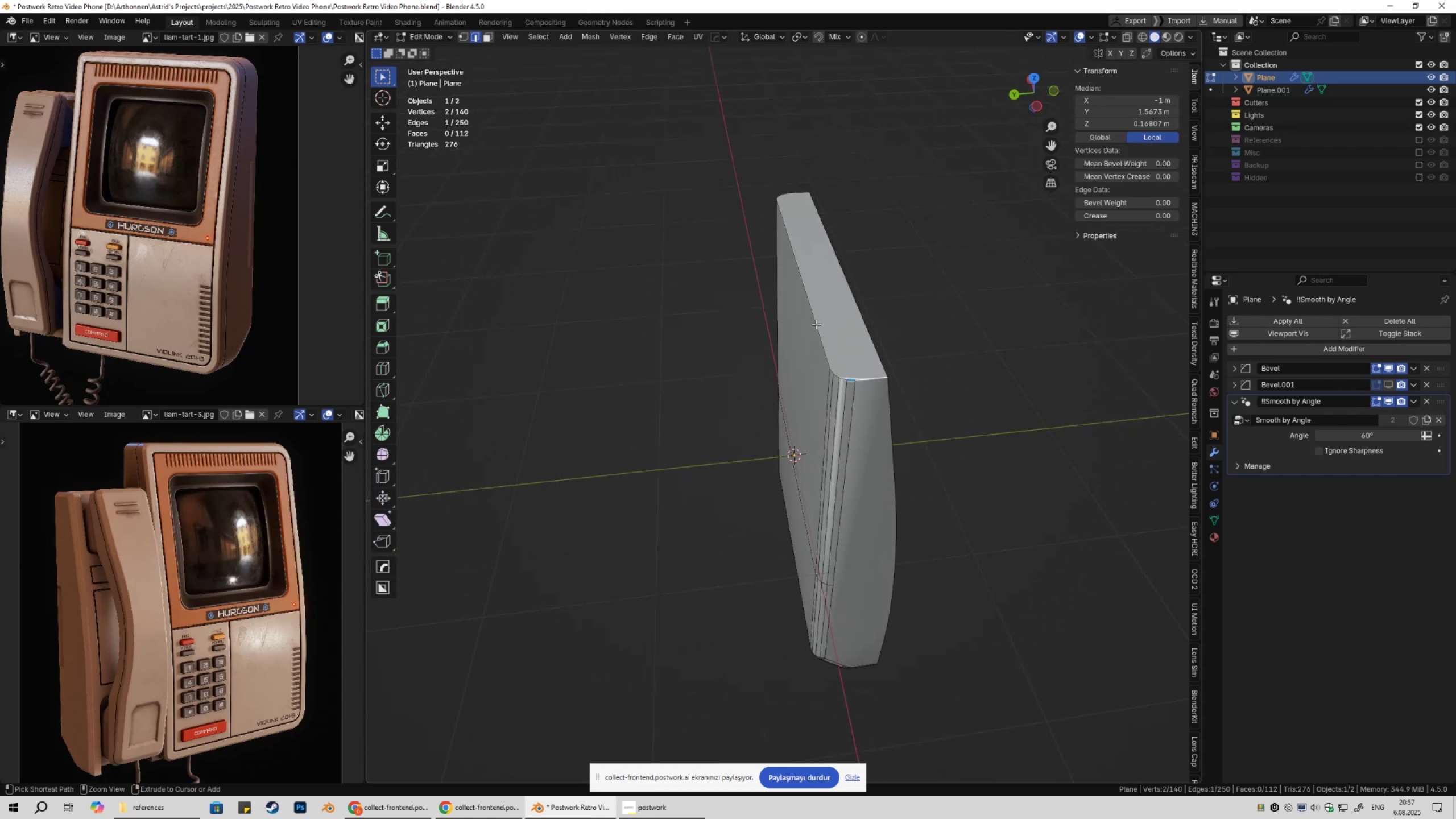 
left_click([816, 324])
 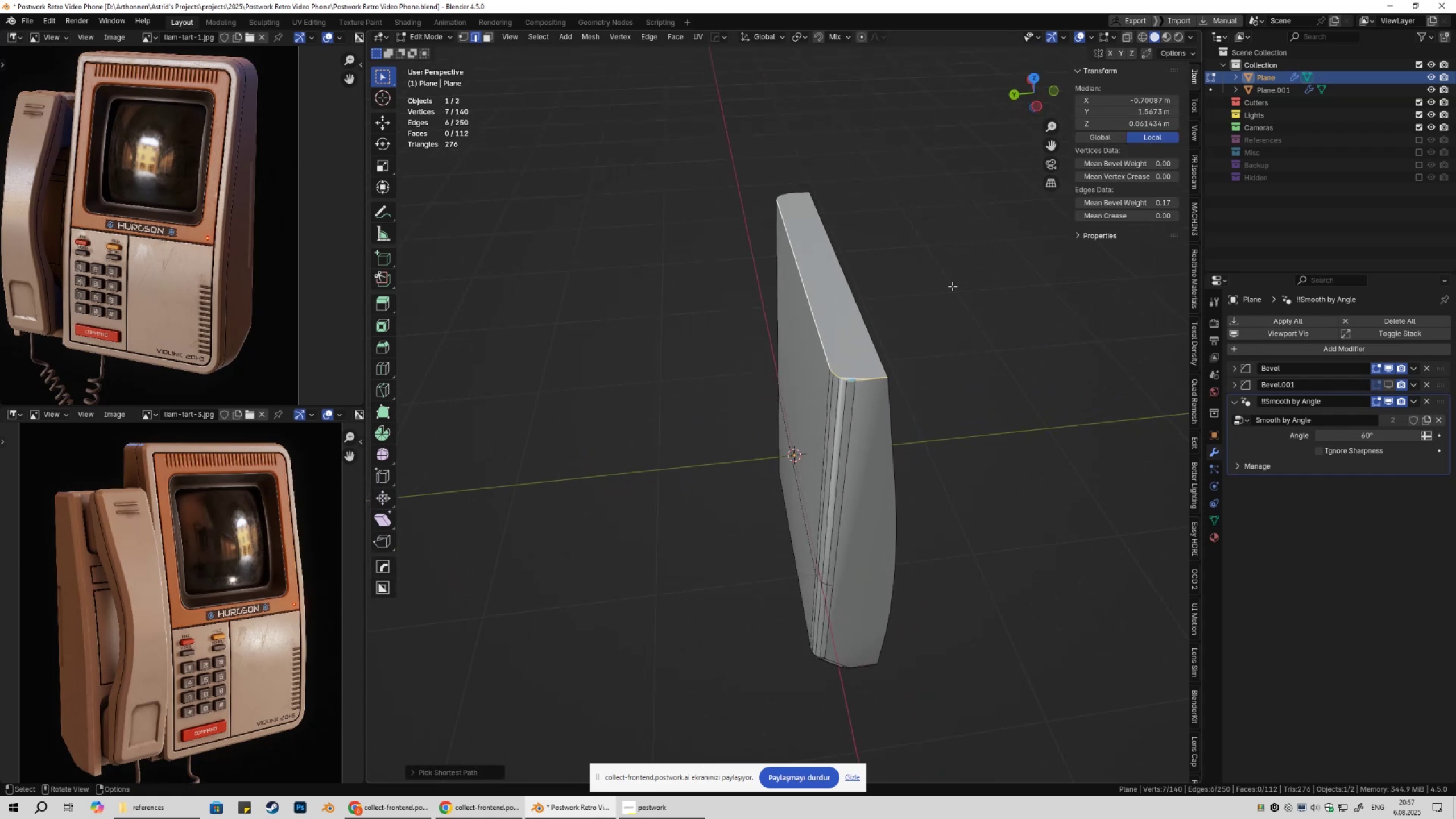 
hold_key(key=ShiftLeft, duration=0.37)
 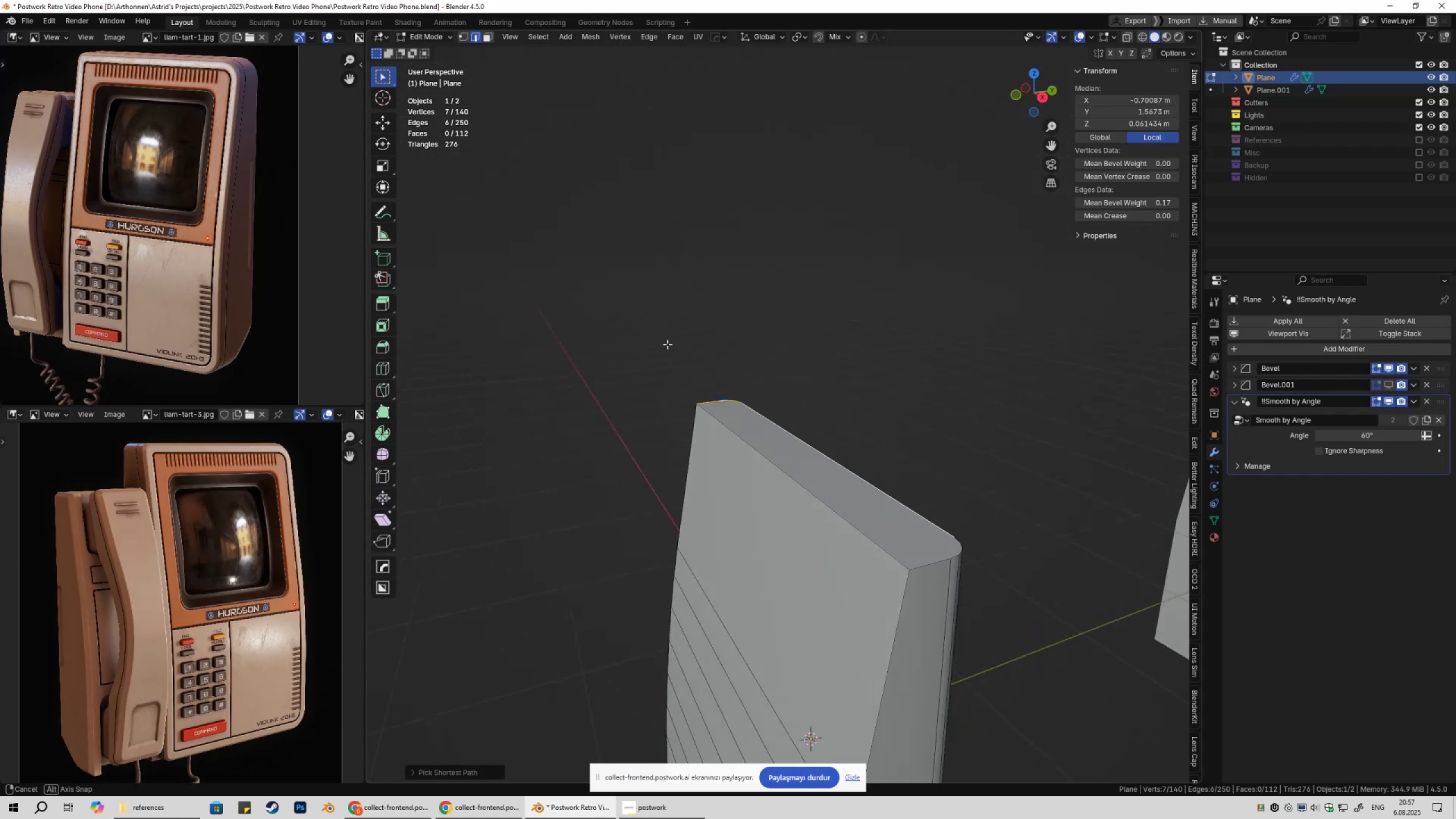 
hold_key(key=ControlLeft, duration=0.44)
left_click([759, 549])
 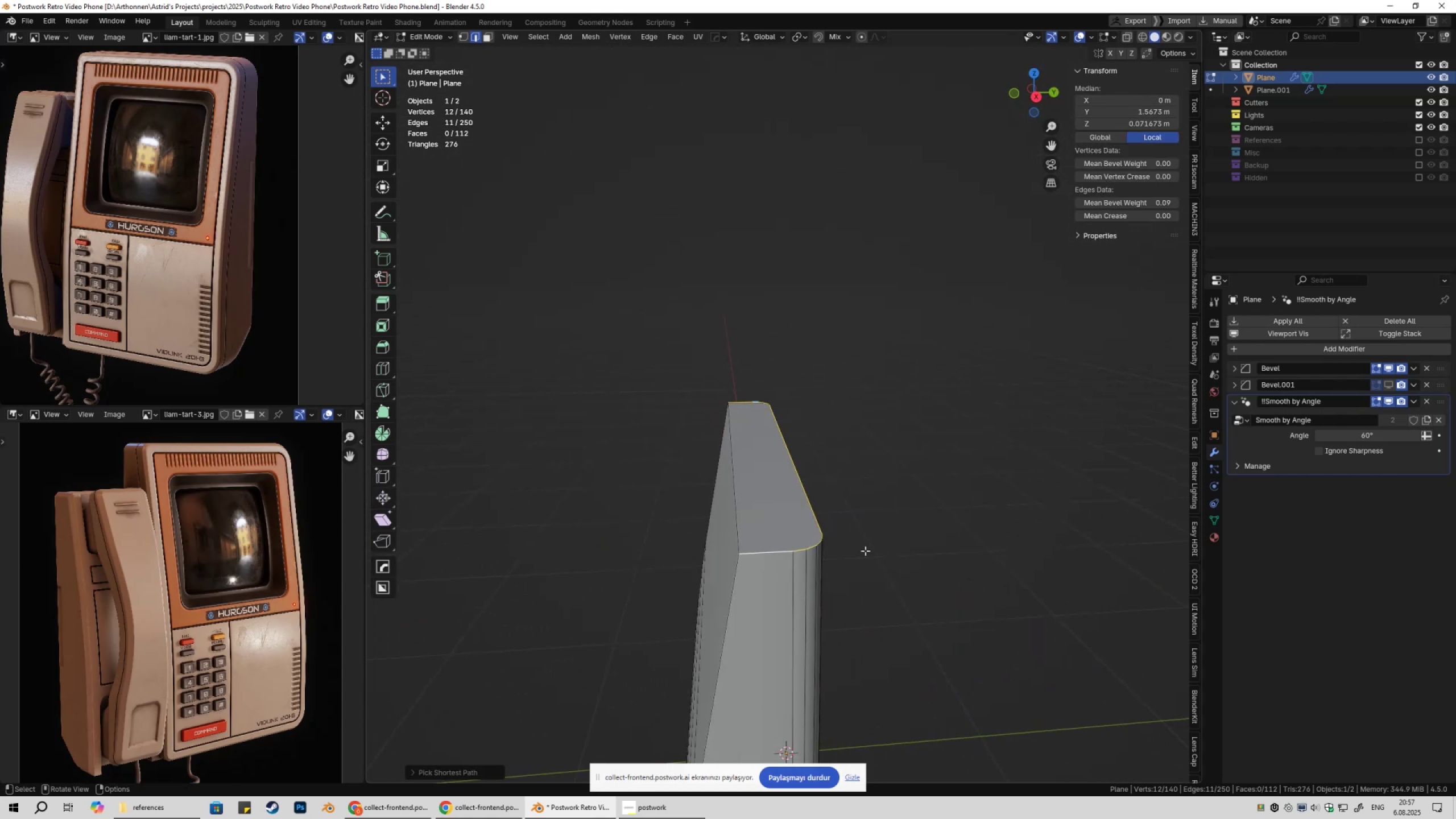 
key(Shift+ShiftLeft)
 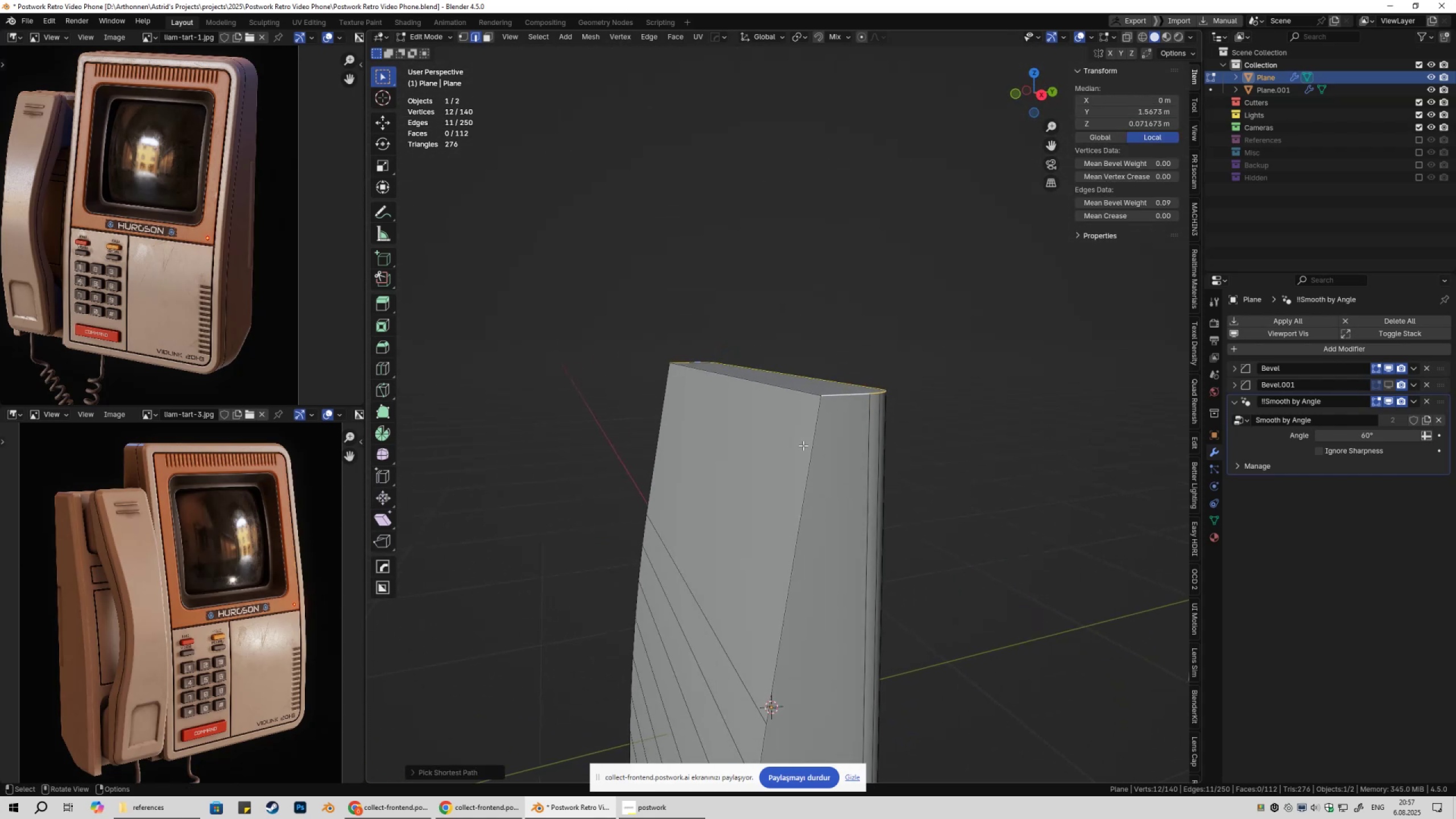 
right_click([991, 432])
 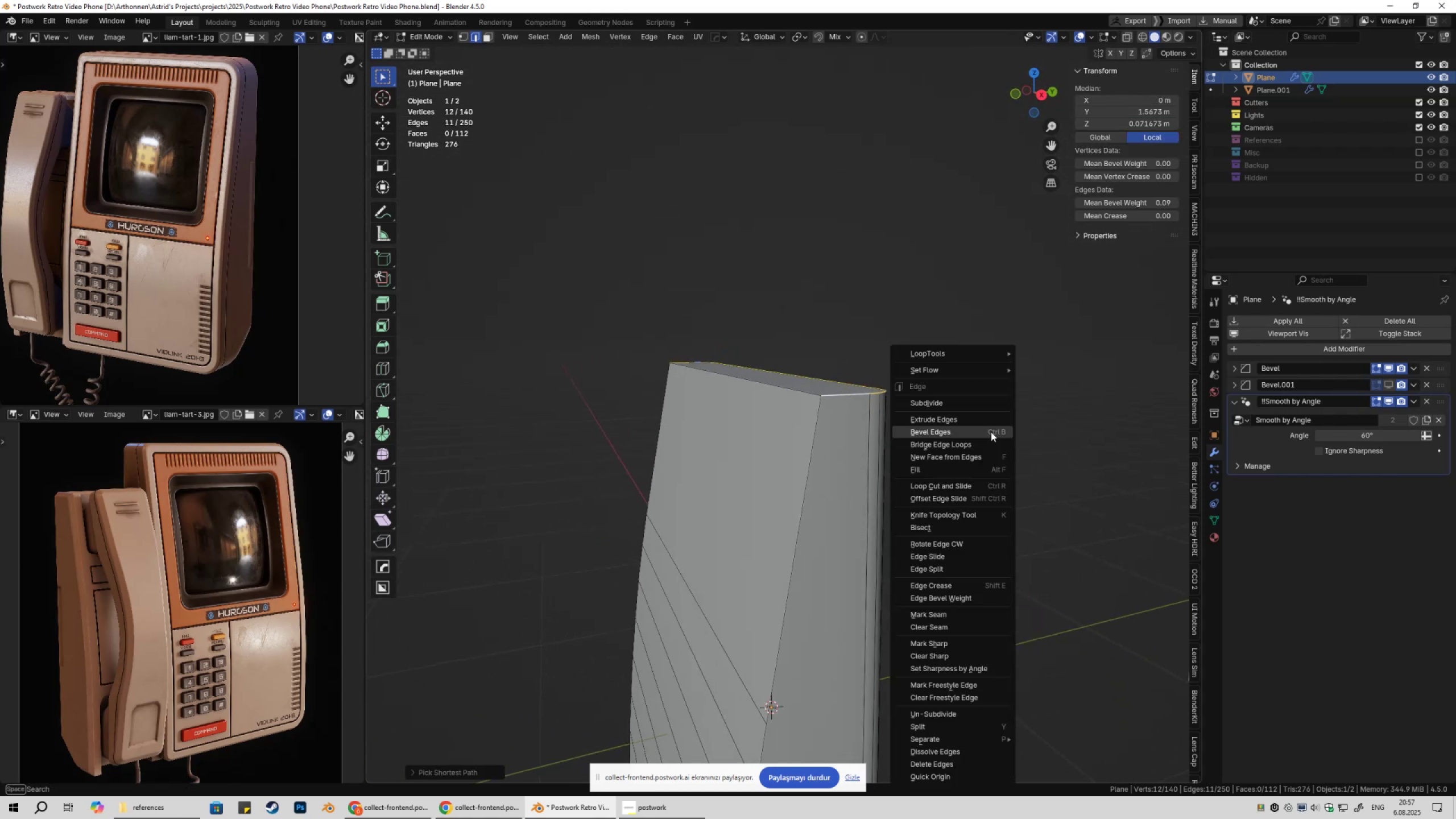 
left_click([991, 432])
 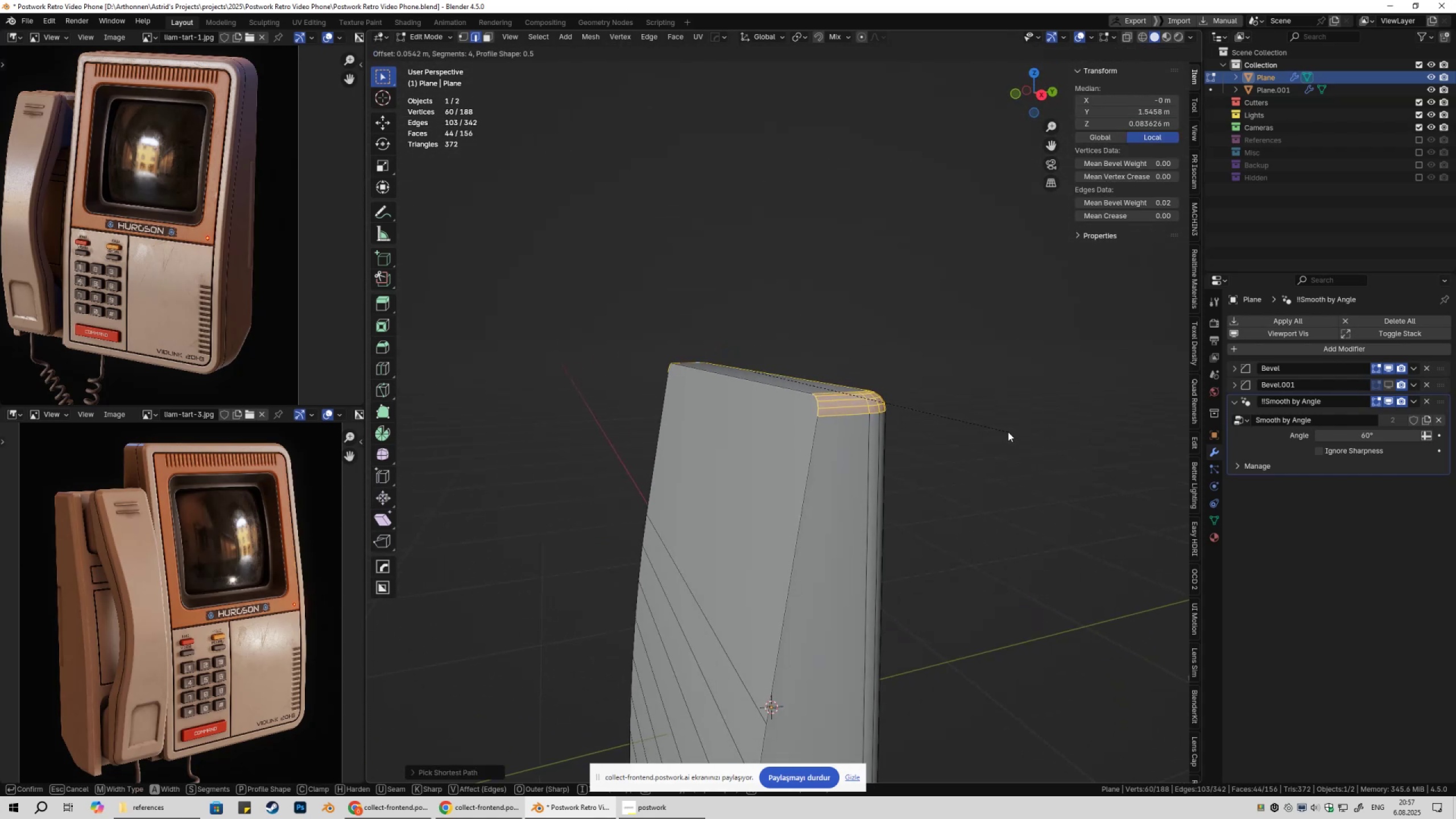 
hold_key(key=ShiftLeft, duration=1.53)
 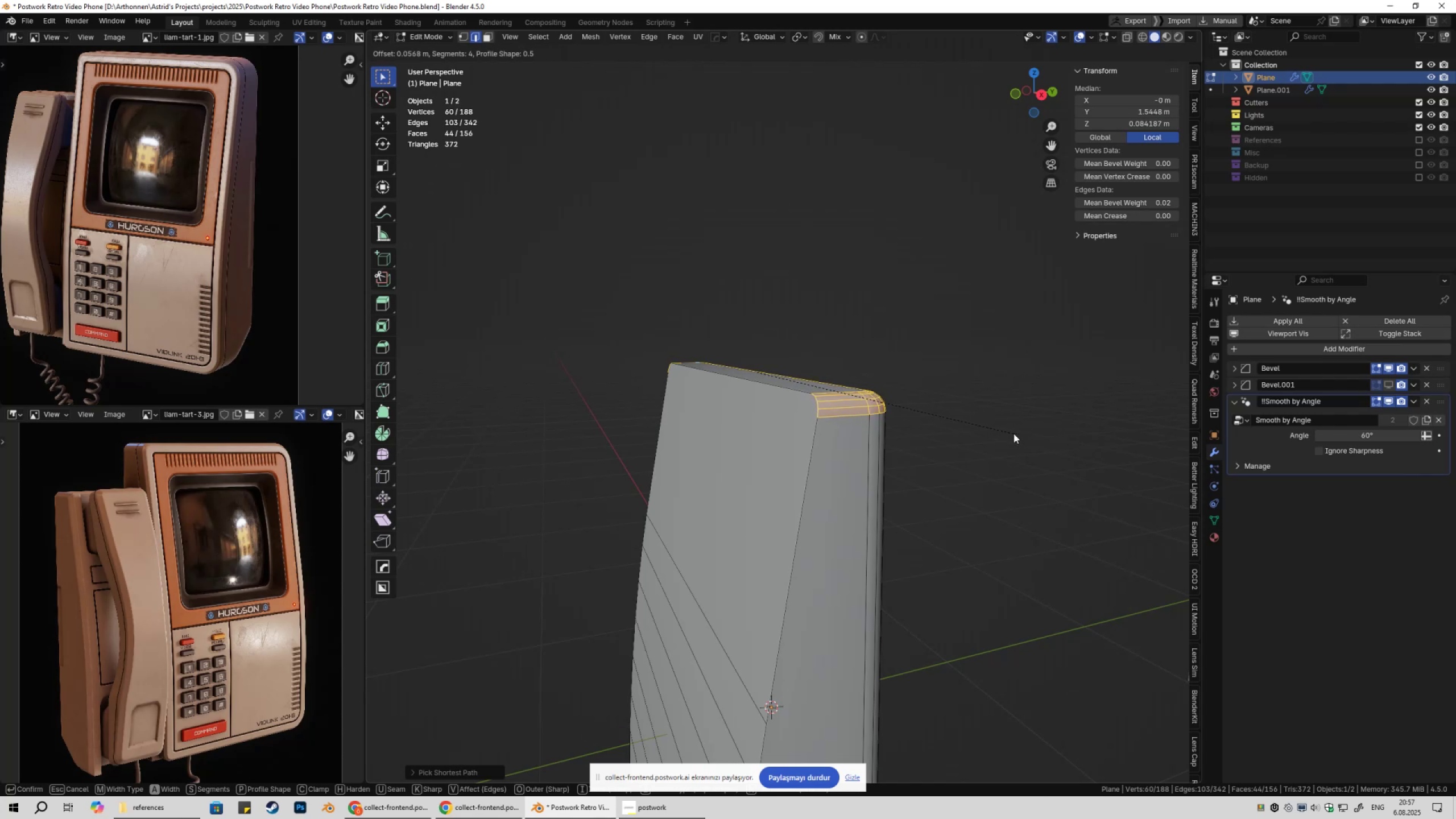 
hold_key(key=ShiftLeft, duration=1.52)
 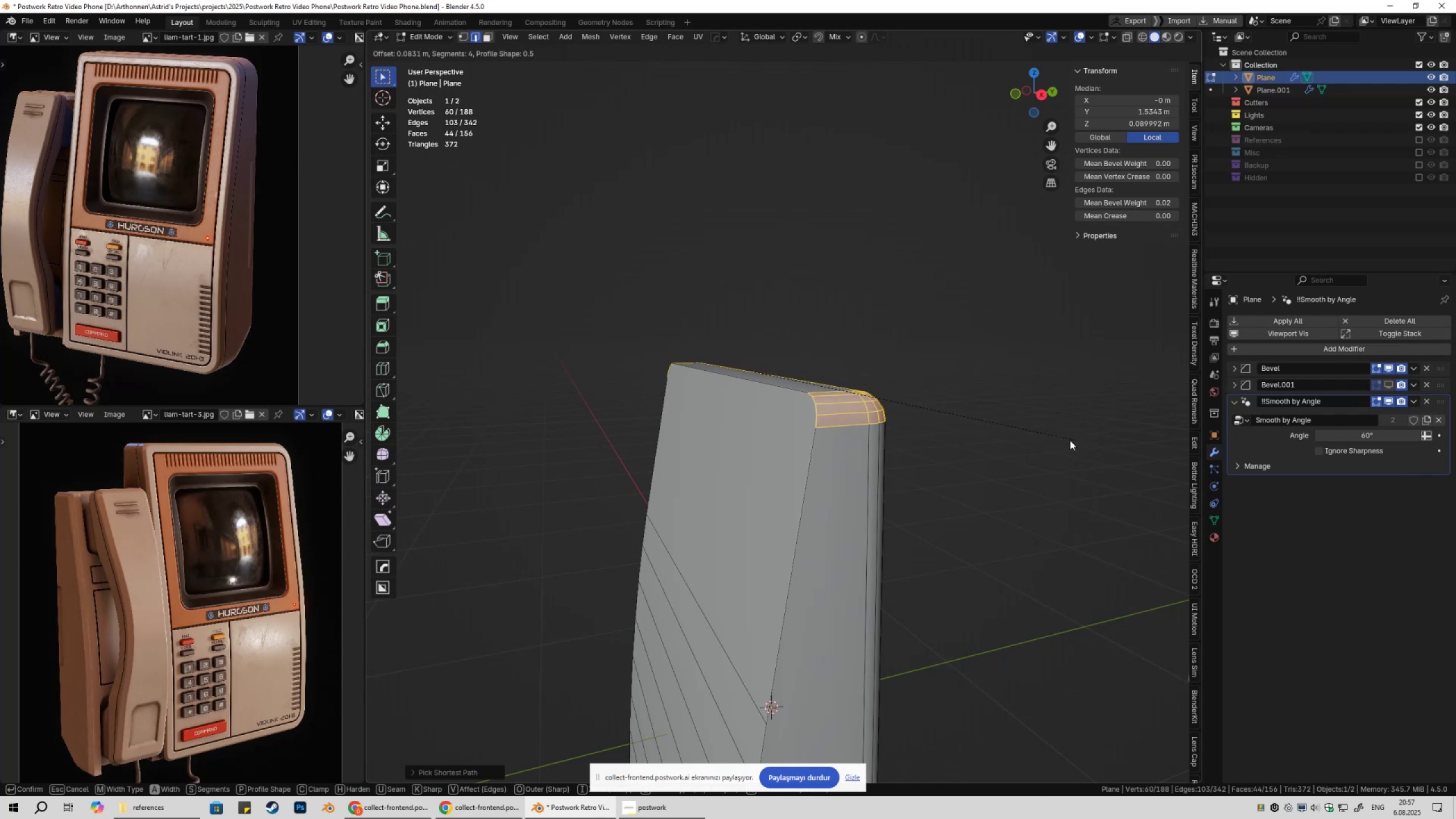 
hold_key(key=ShiftLeft, duration=1.52)
 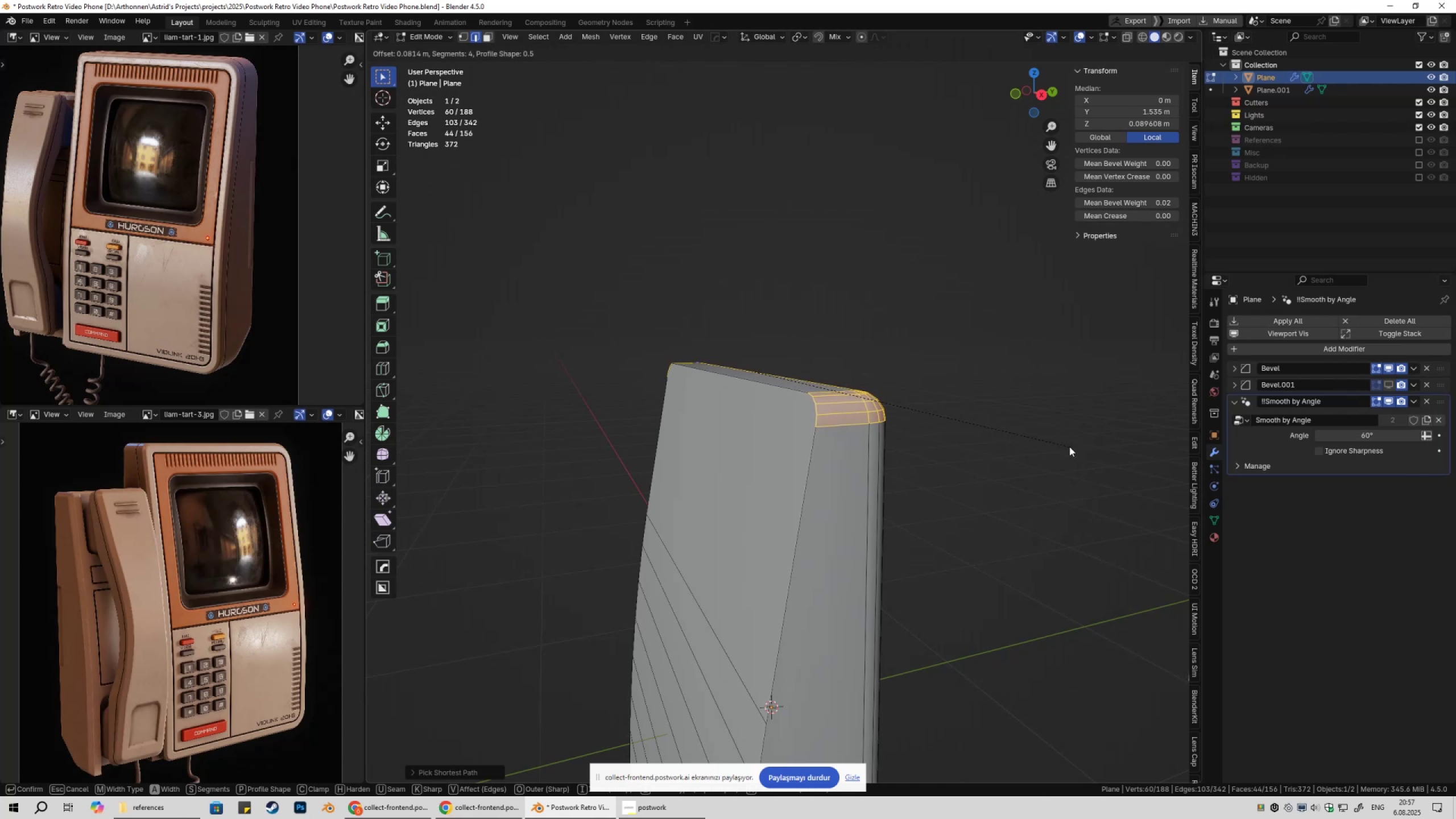 
hold_key(key=ShiftLeft, duration=1.52)
 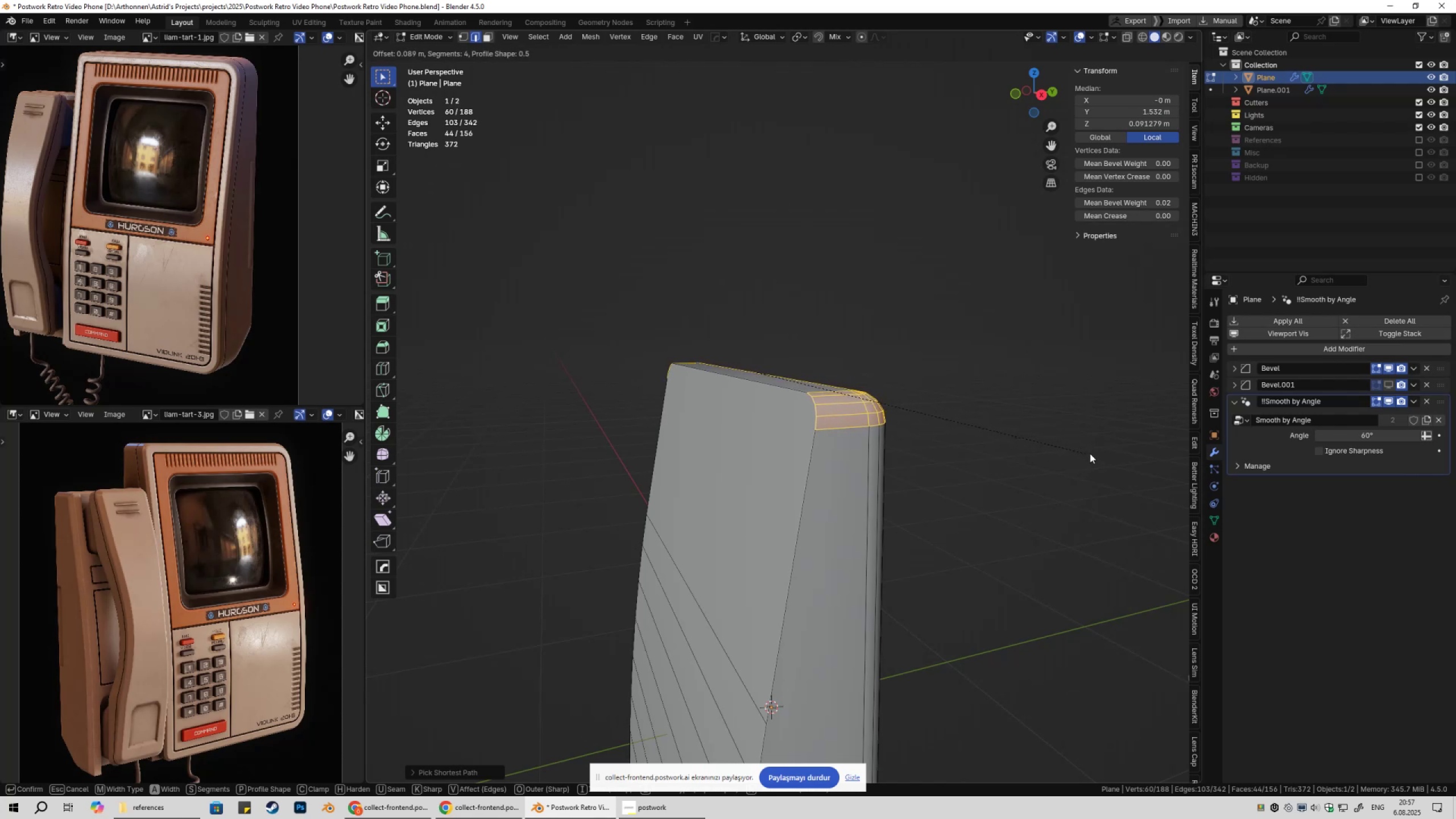 
hold_key(key=ShiftLeft, duration=1.52)
 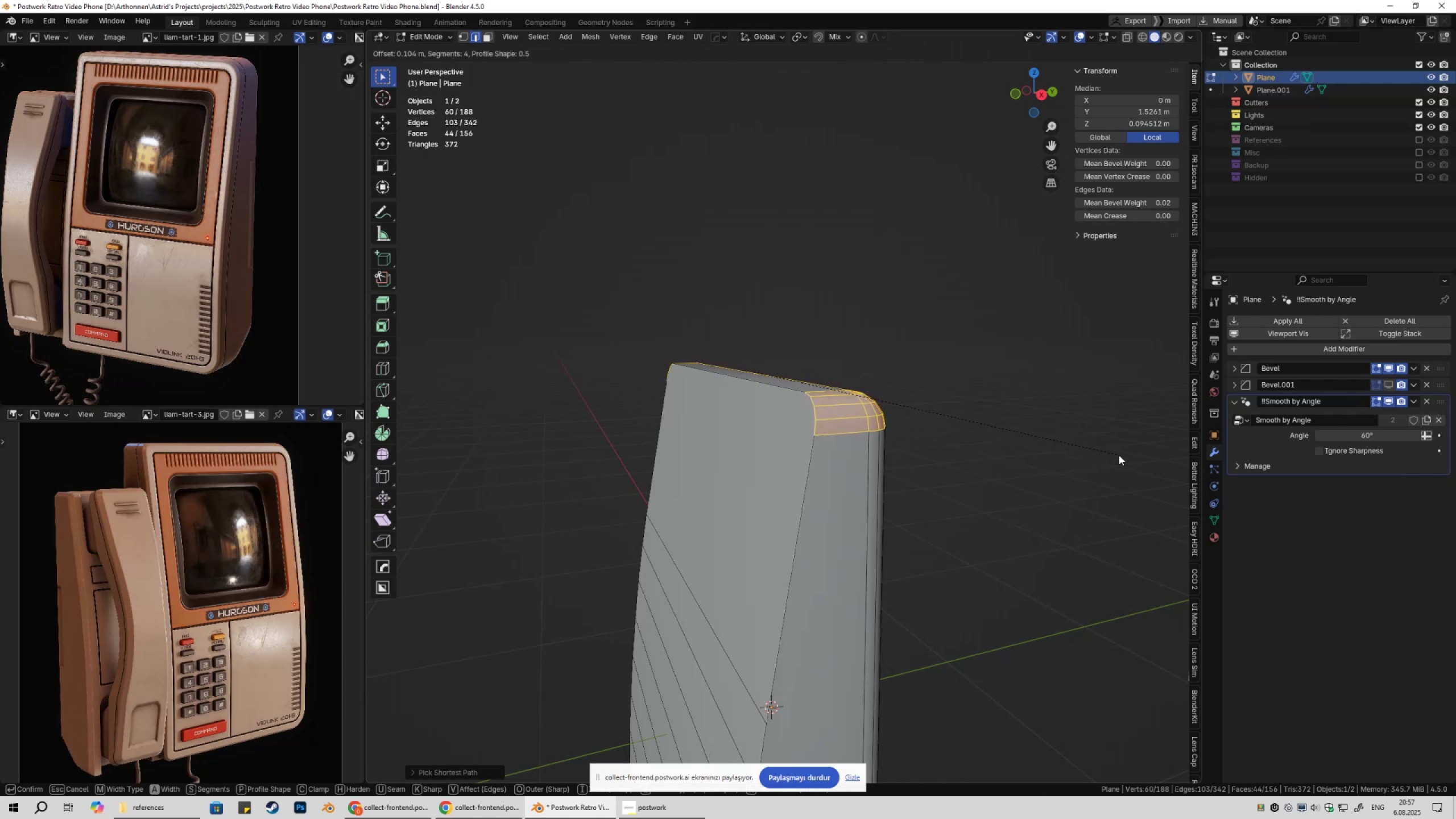 
hold_key(key=ShiftLeft, duration=1.52)
 